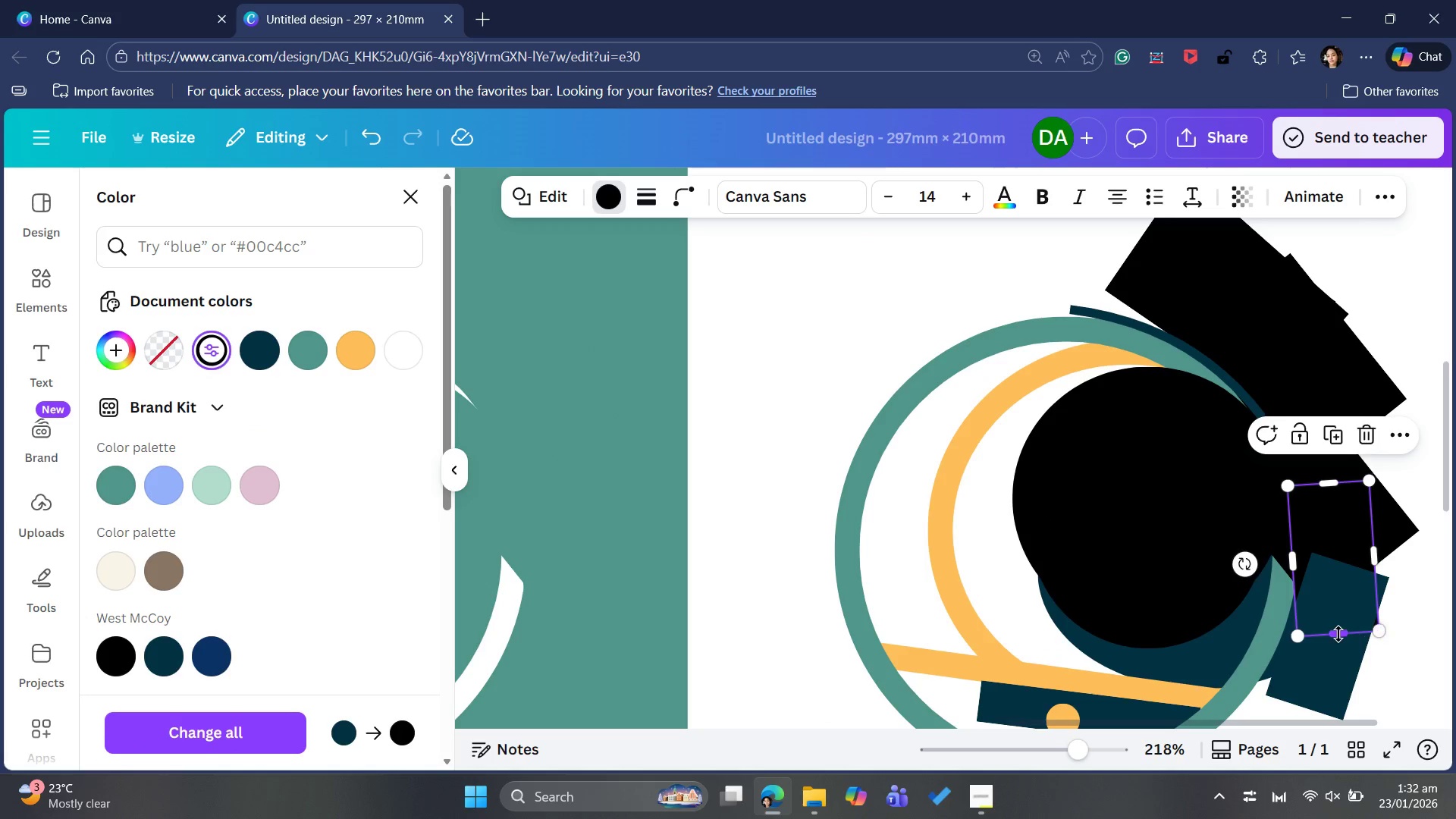 
left_click([1332, 660])
 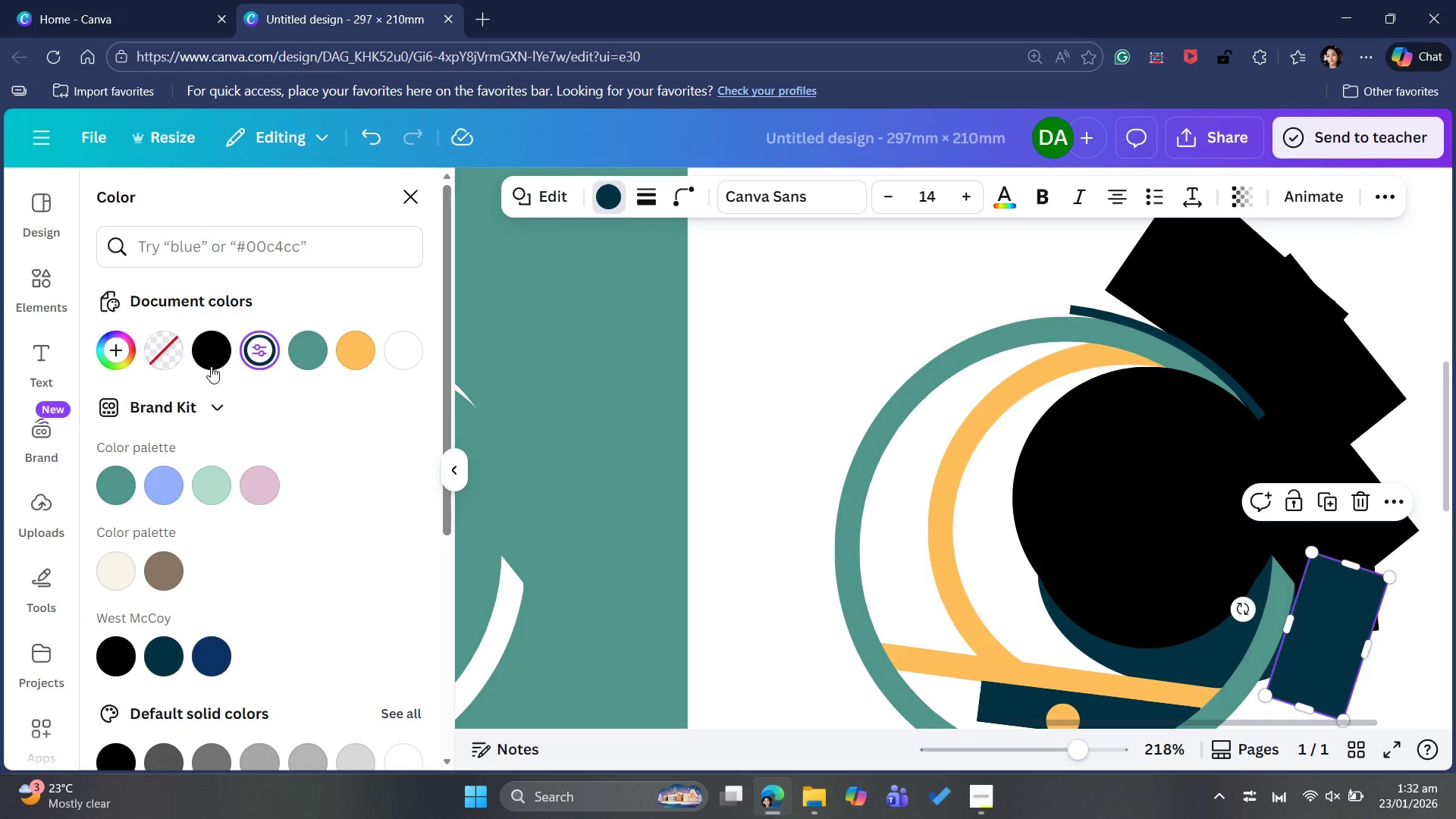 
left_click([205, 354])
 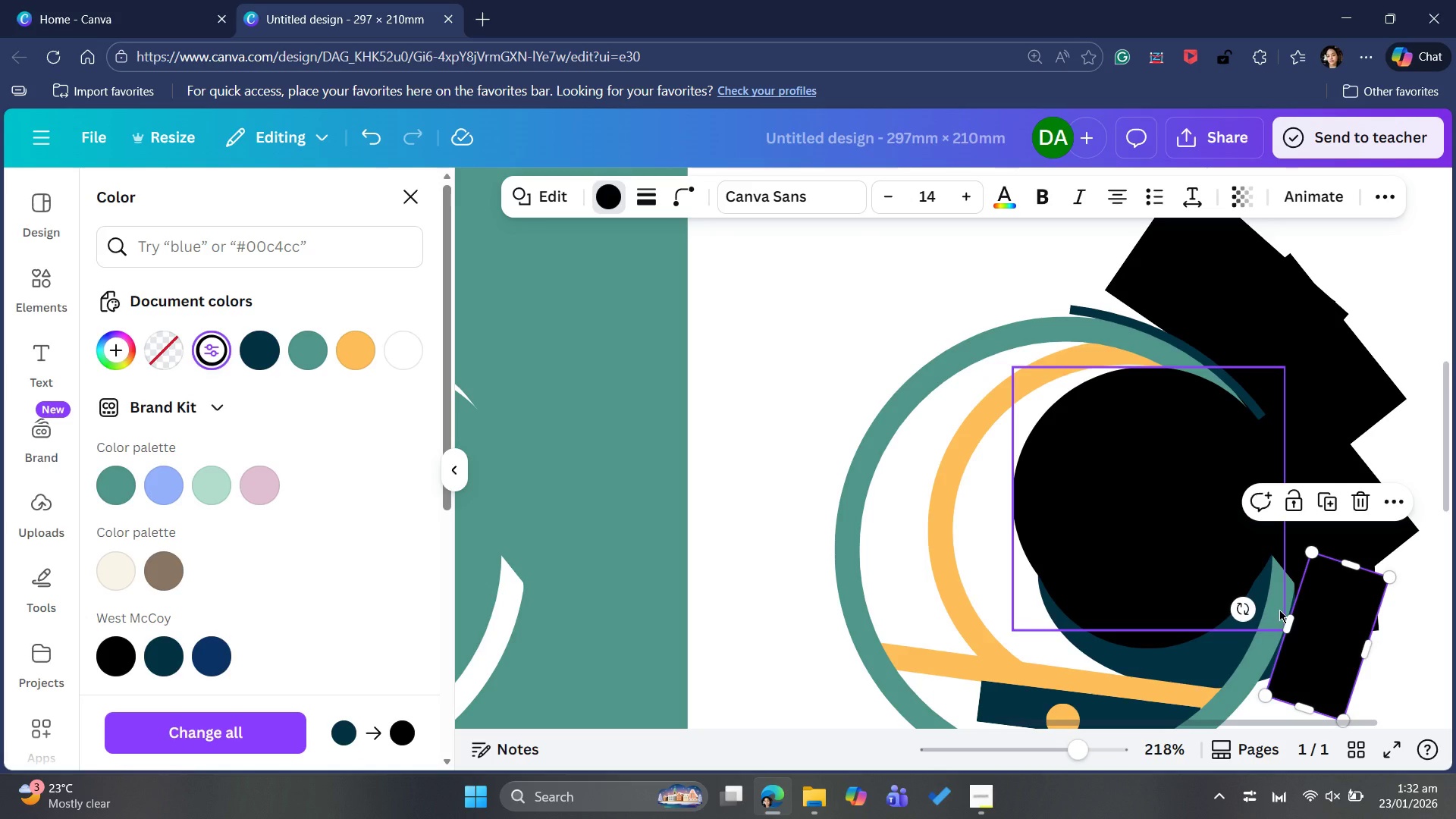 
left_click([1279, 610])
 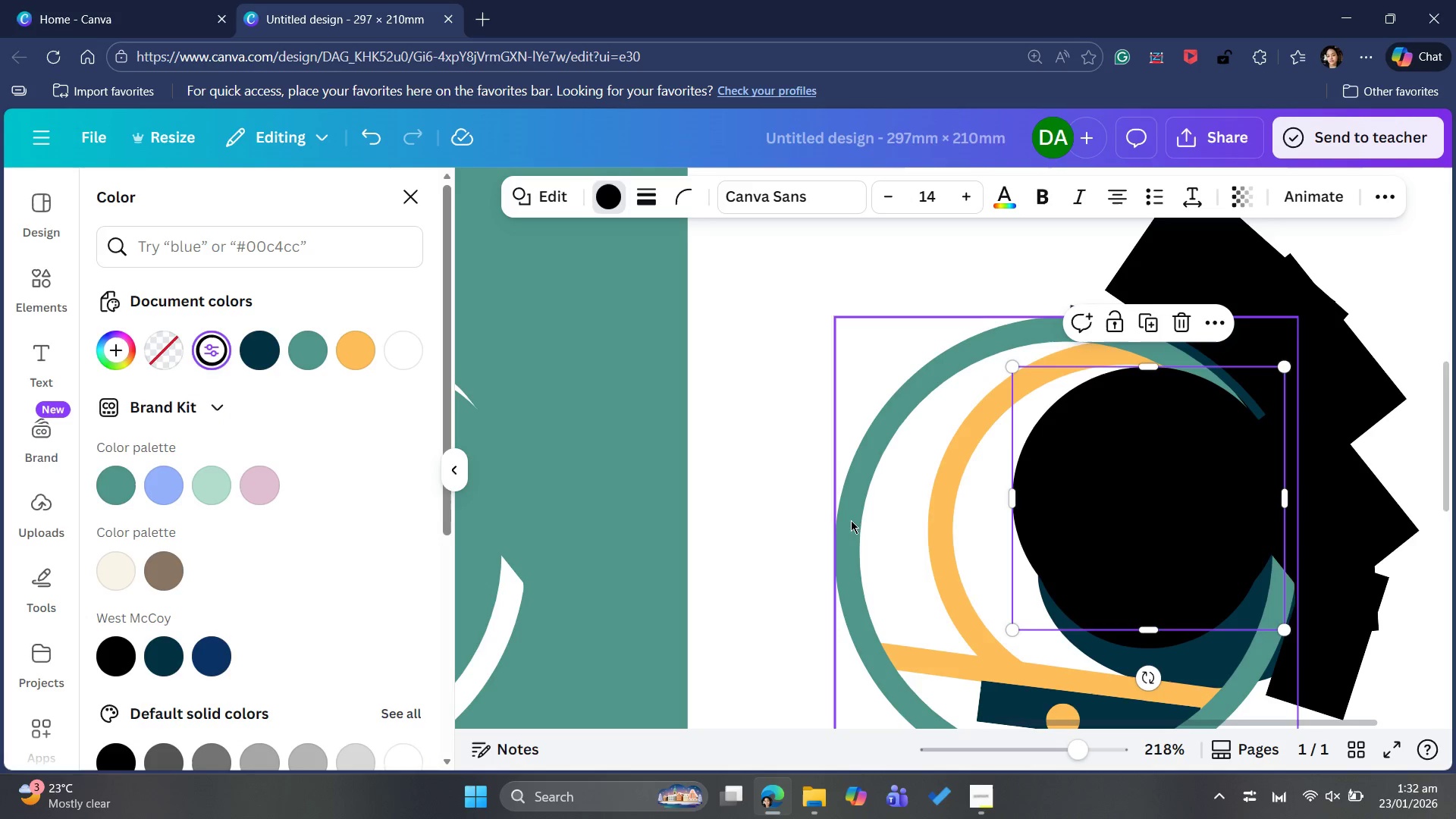 
left_click([872, 557])
 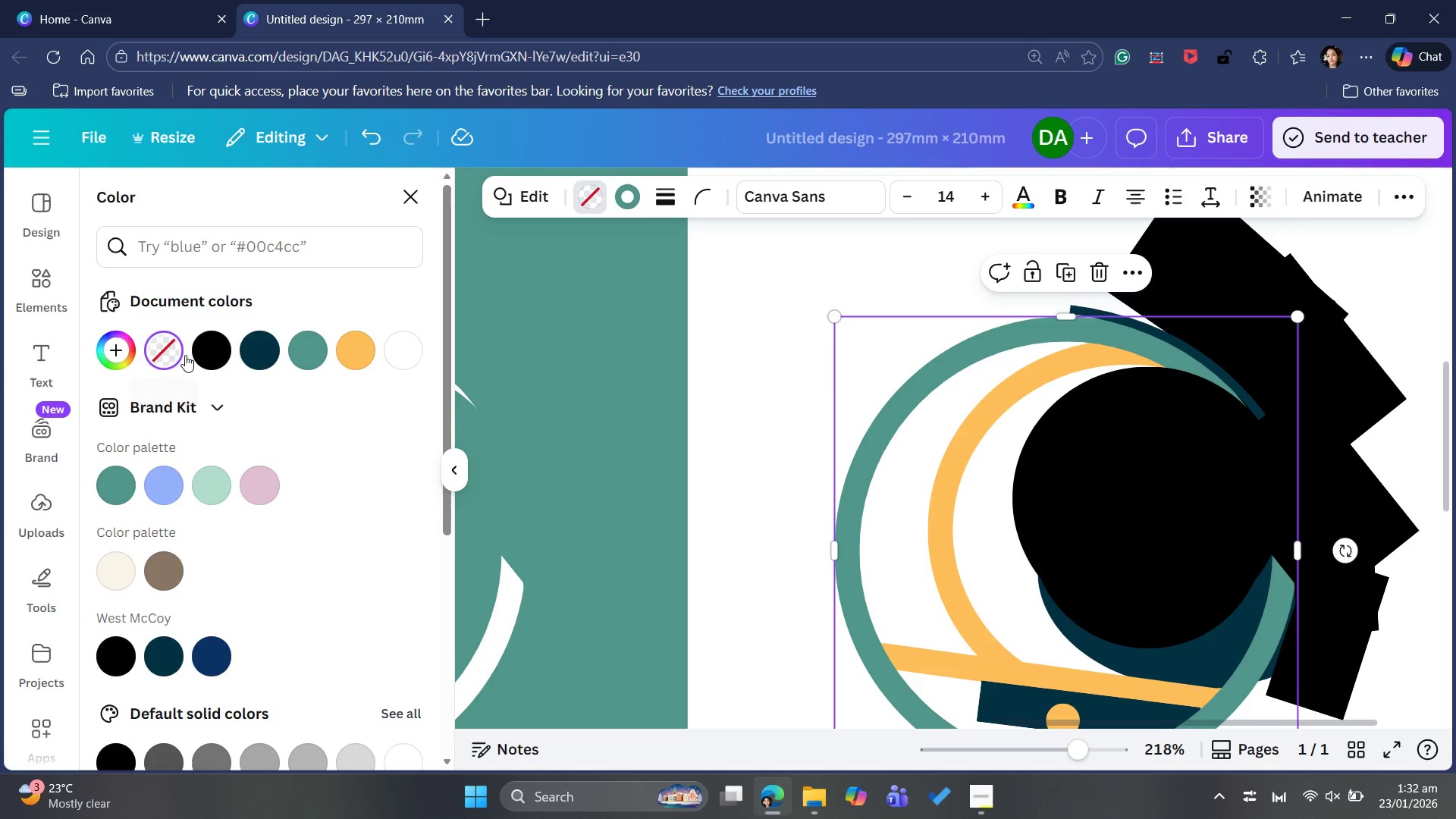 
left_click([207, 354])
 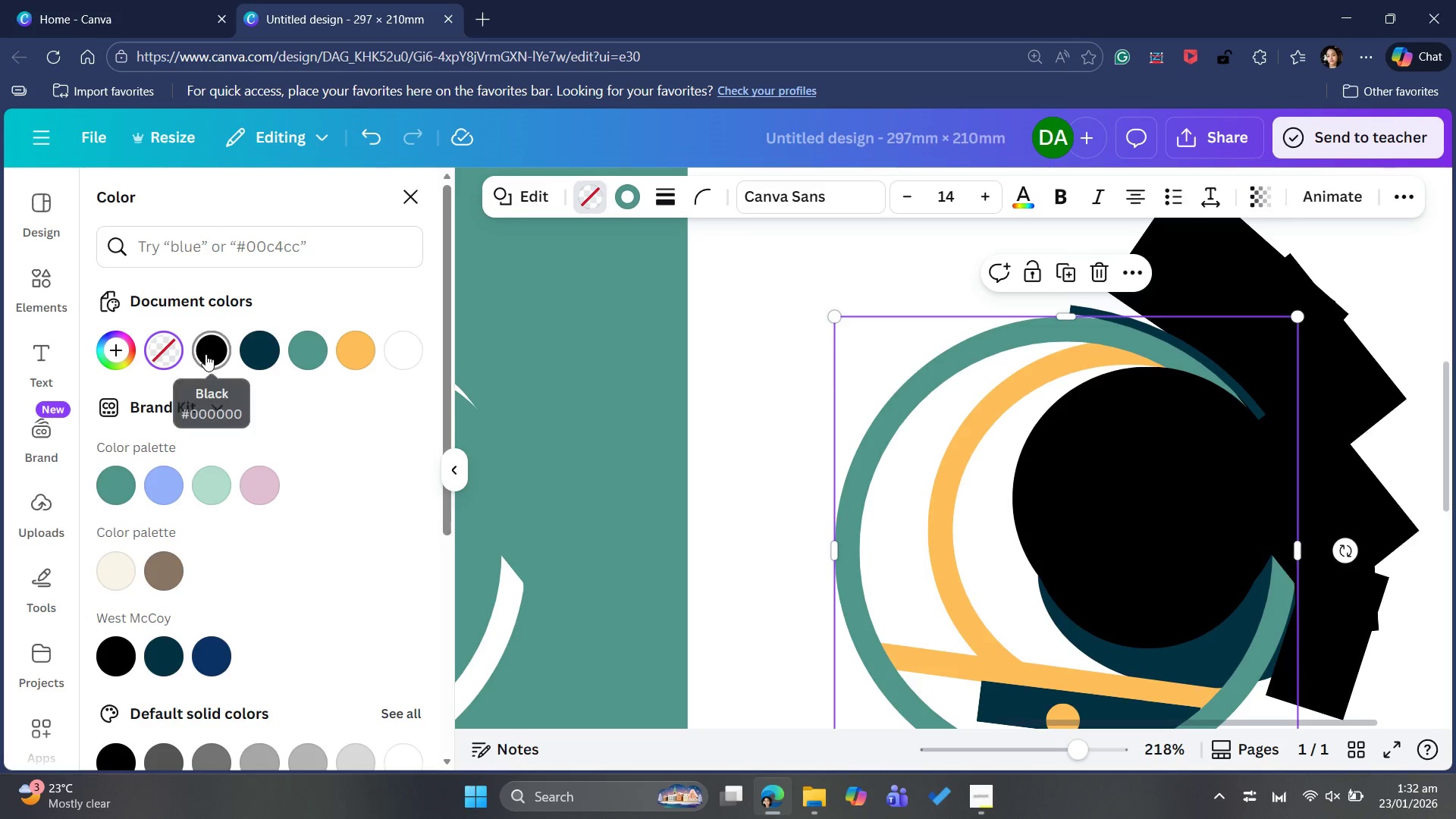 
mouse_move([187, 352])
 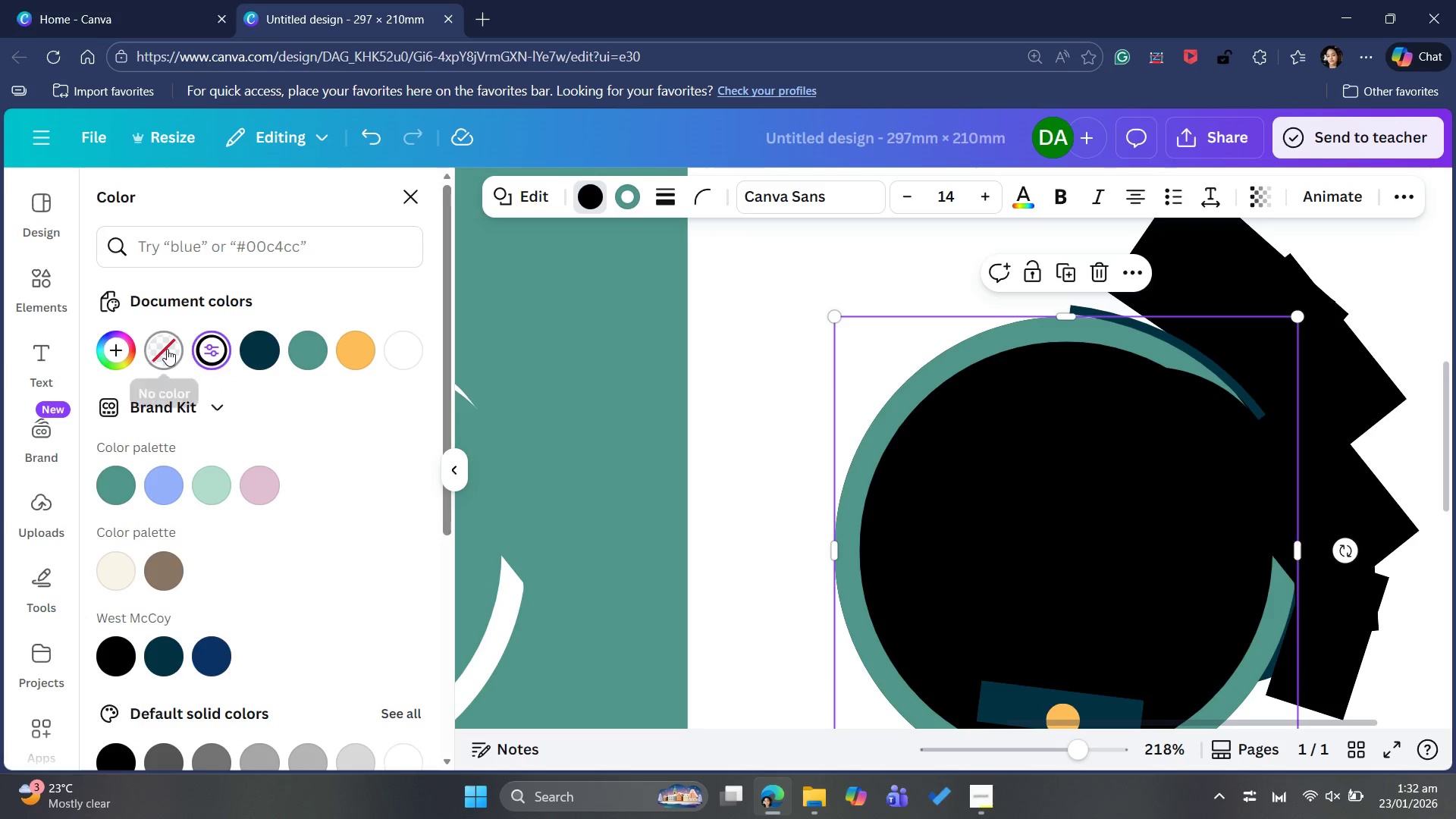 
left_click([167, 349])
 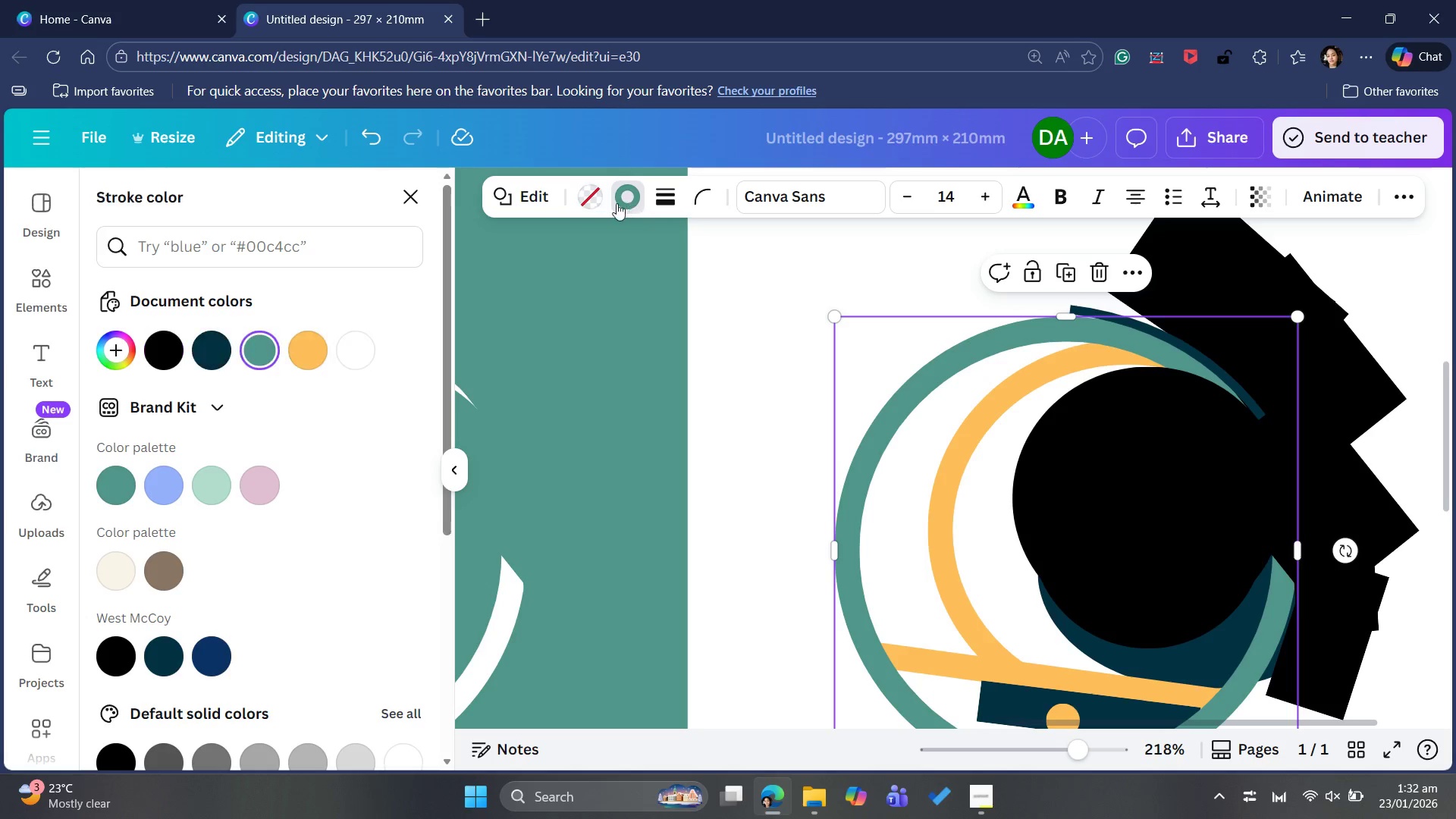 
left_click([150, 346])
 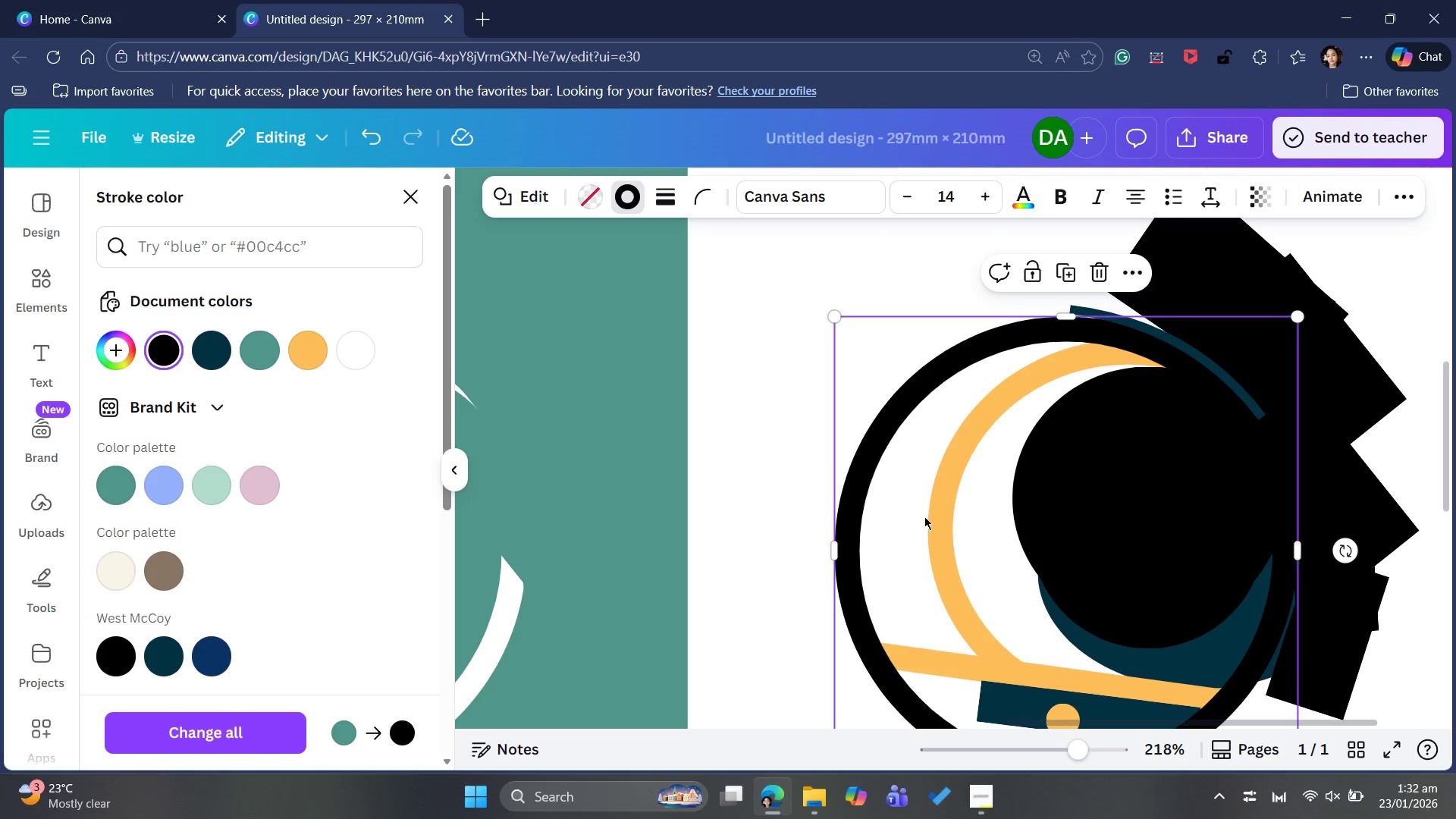 
left_click([936, 529])
 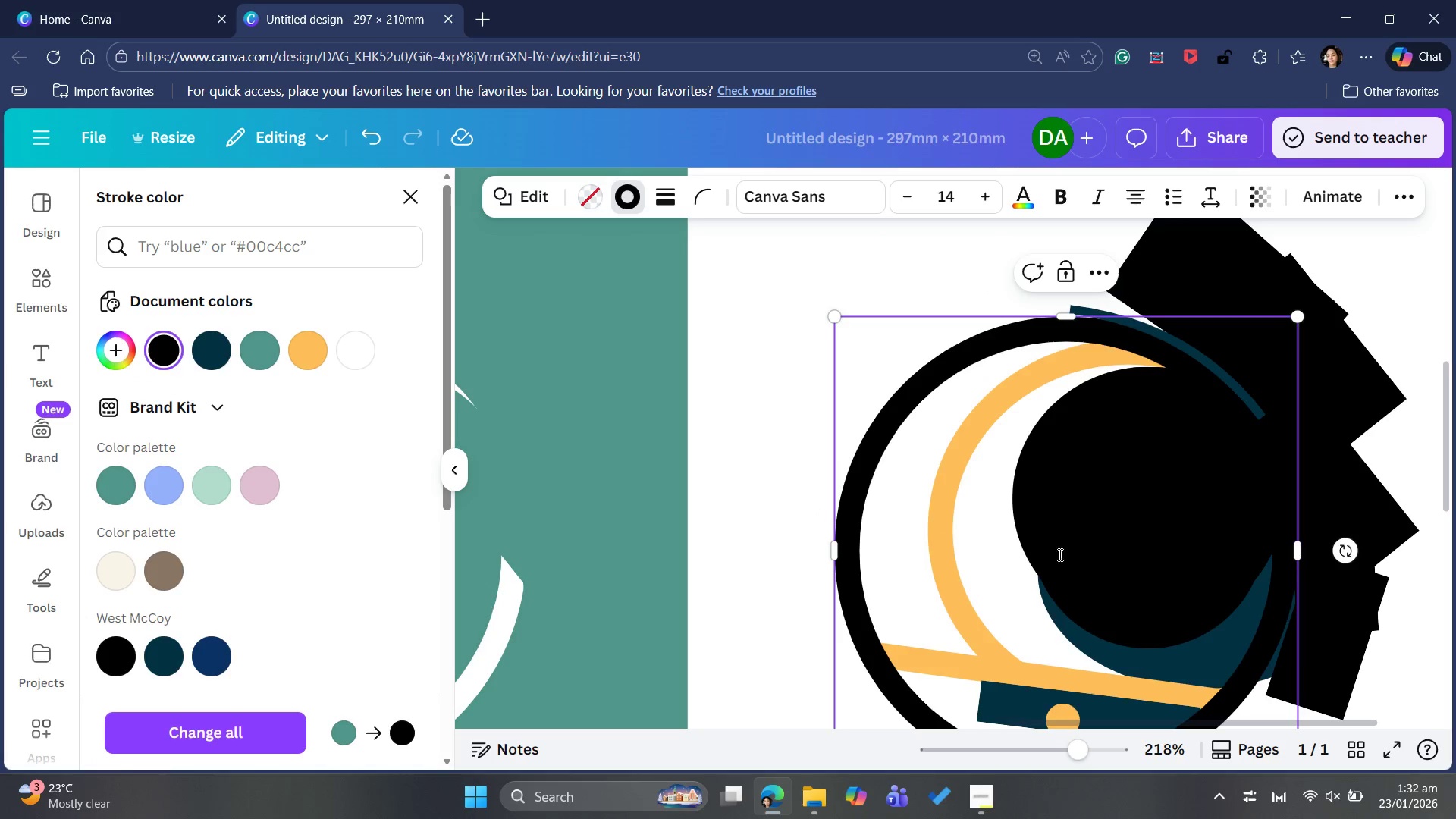 
scroll: coordinate [1163, 546], scroll_direction: down, amount: 2.0
 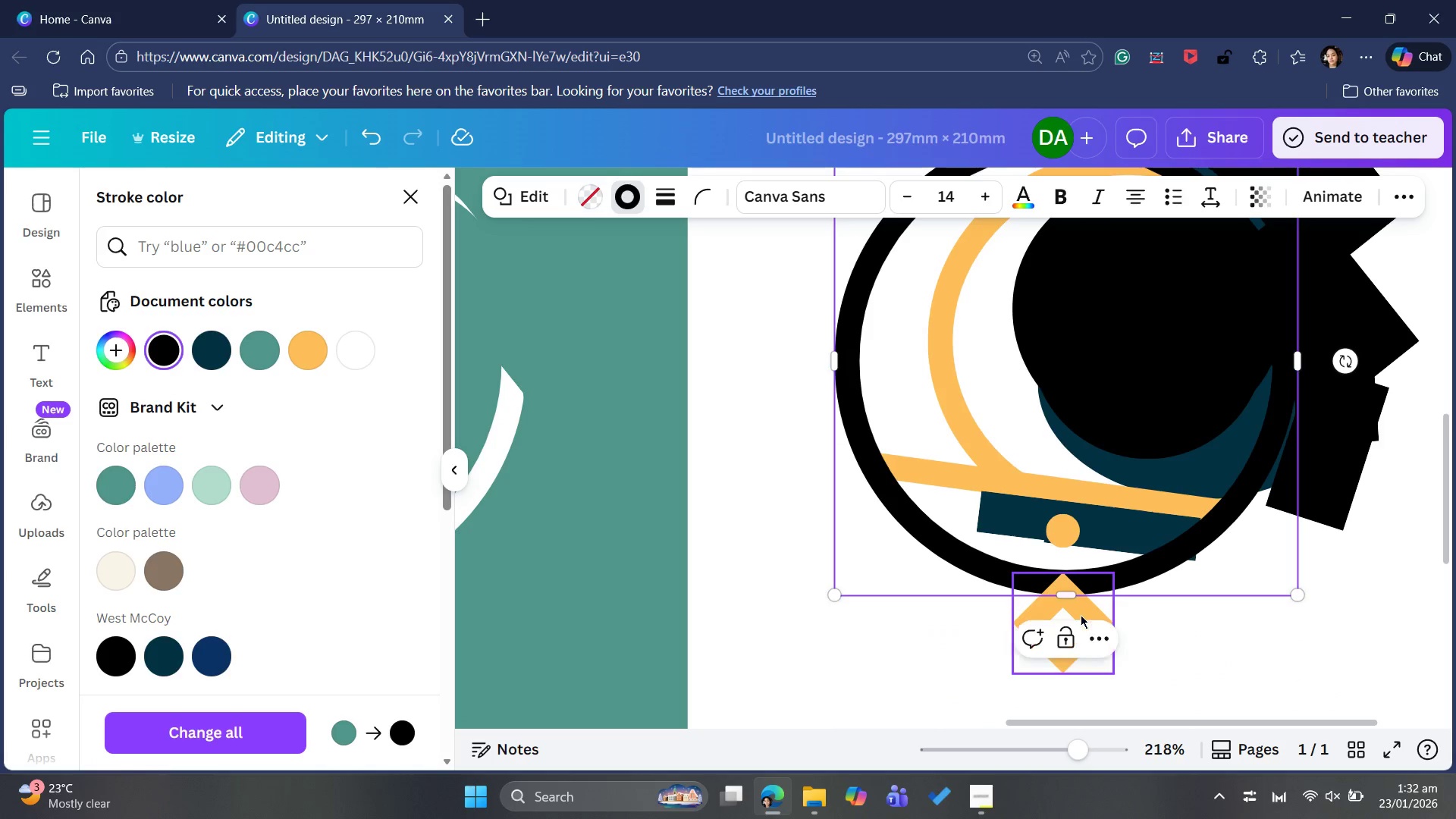 
mouse_move([1078, 608])
 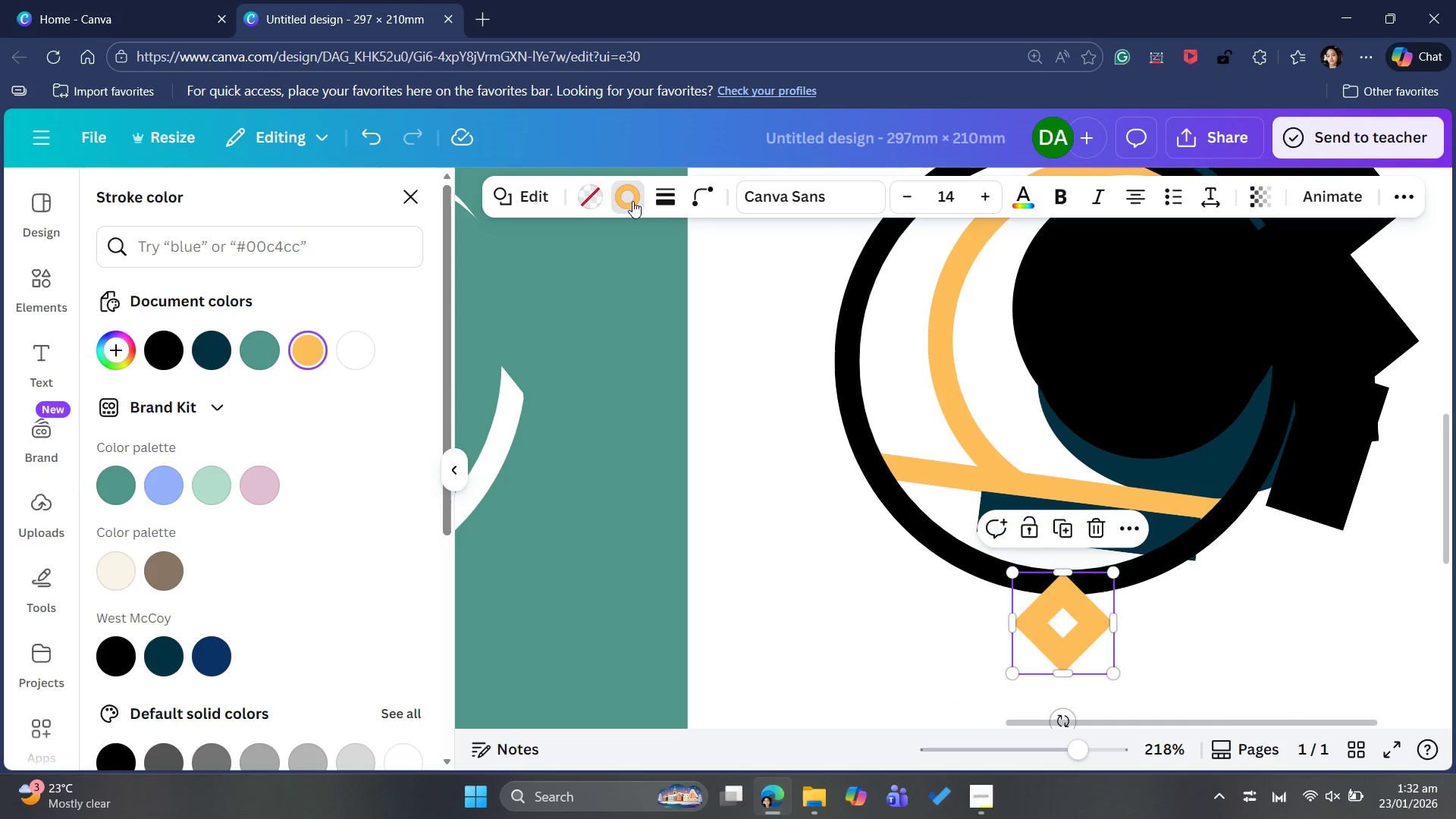 
left_click([632, 200])
 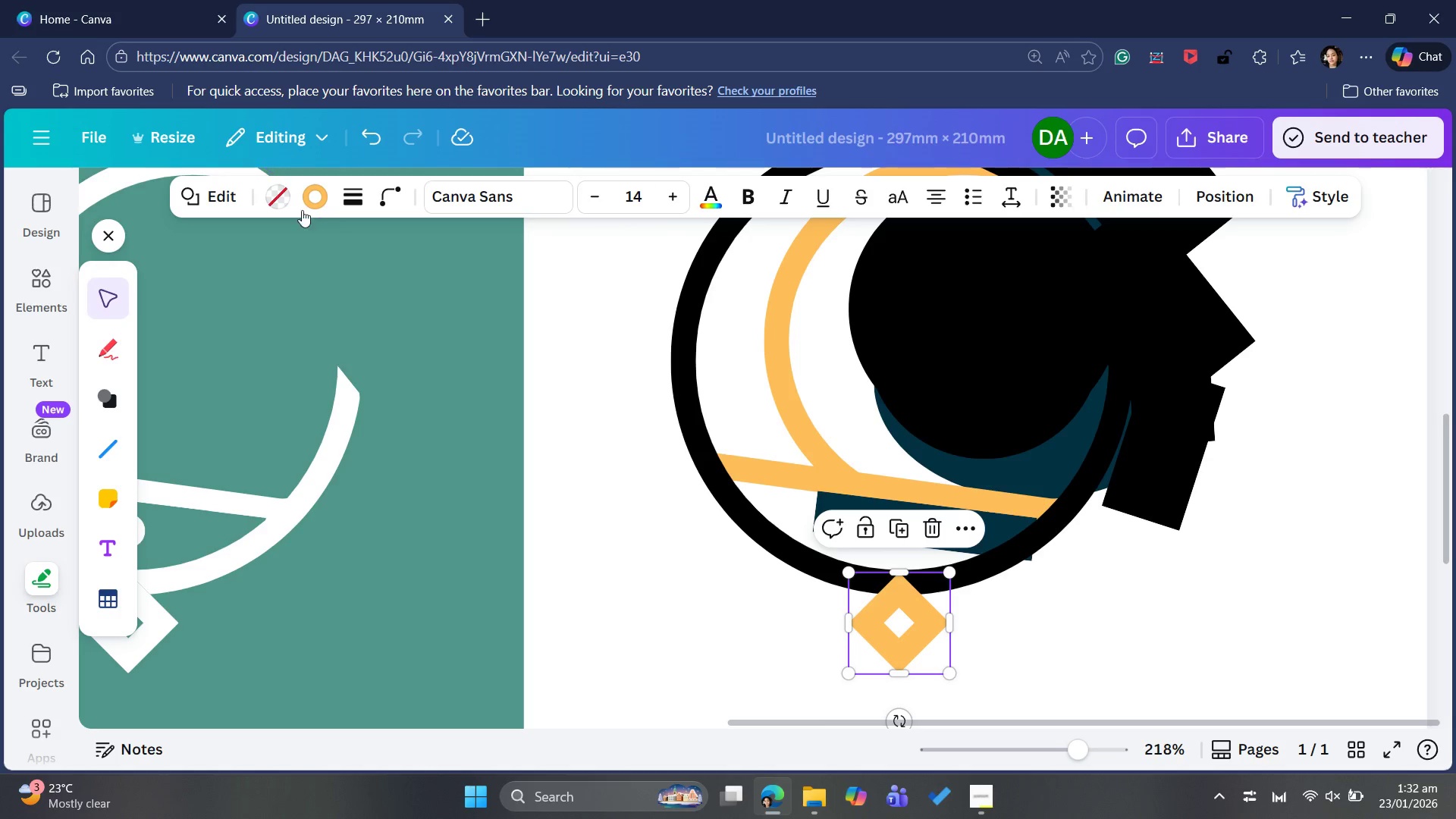 
left_click([309, 196])
 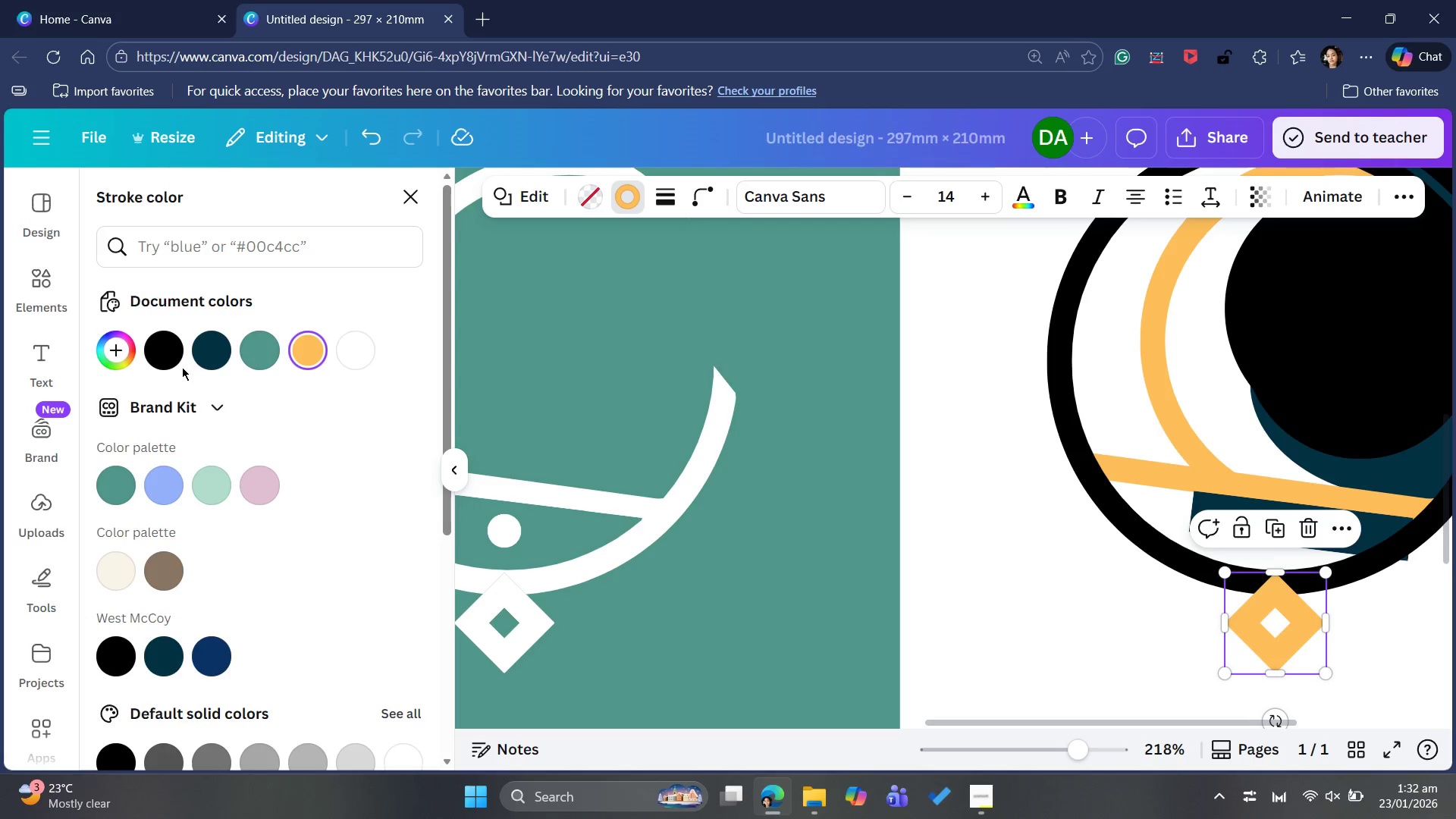 
left_click([171, 366])
 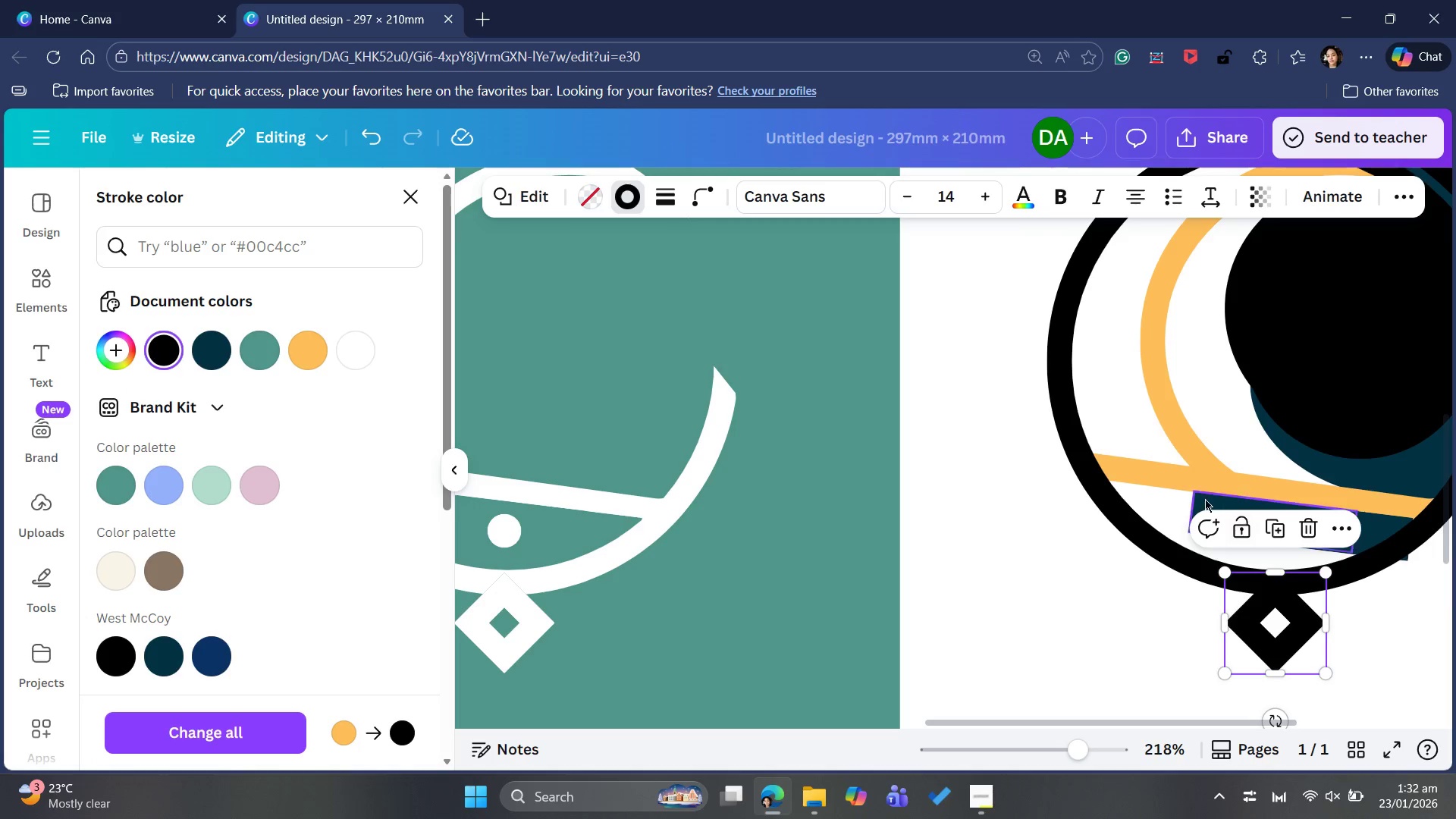 
left_click([1163, 472])
 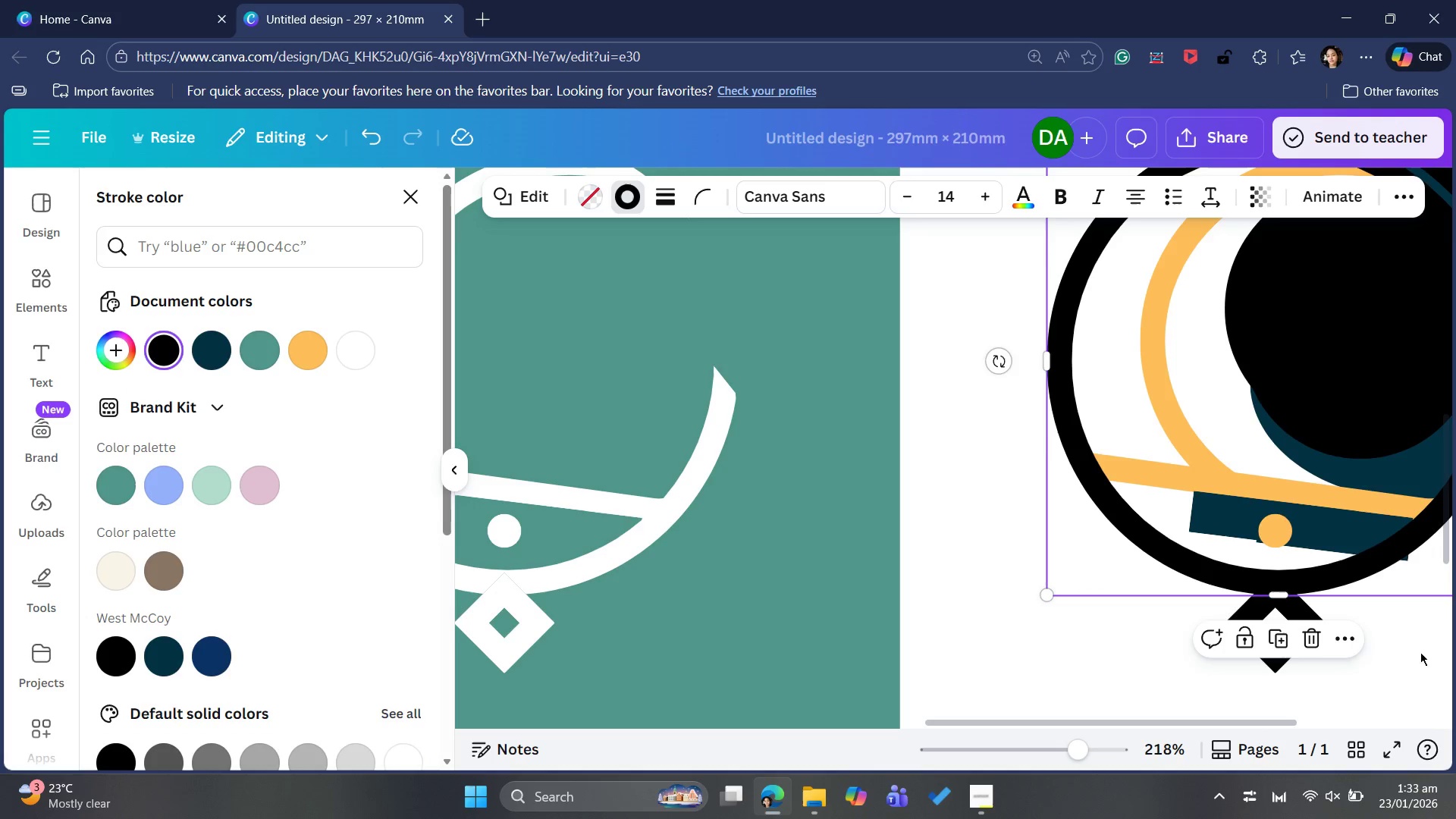 
scroll: coordinate [1351, 628], scroll_direction: up, amount: 3.0
 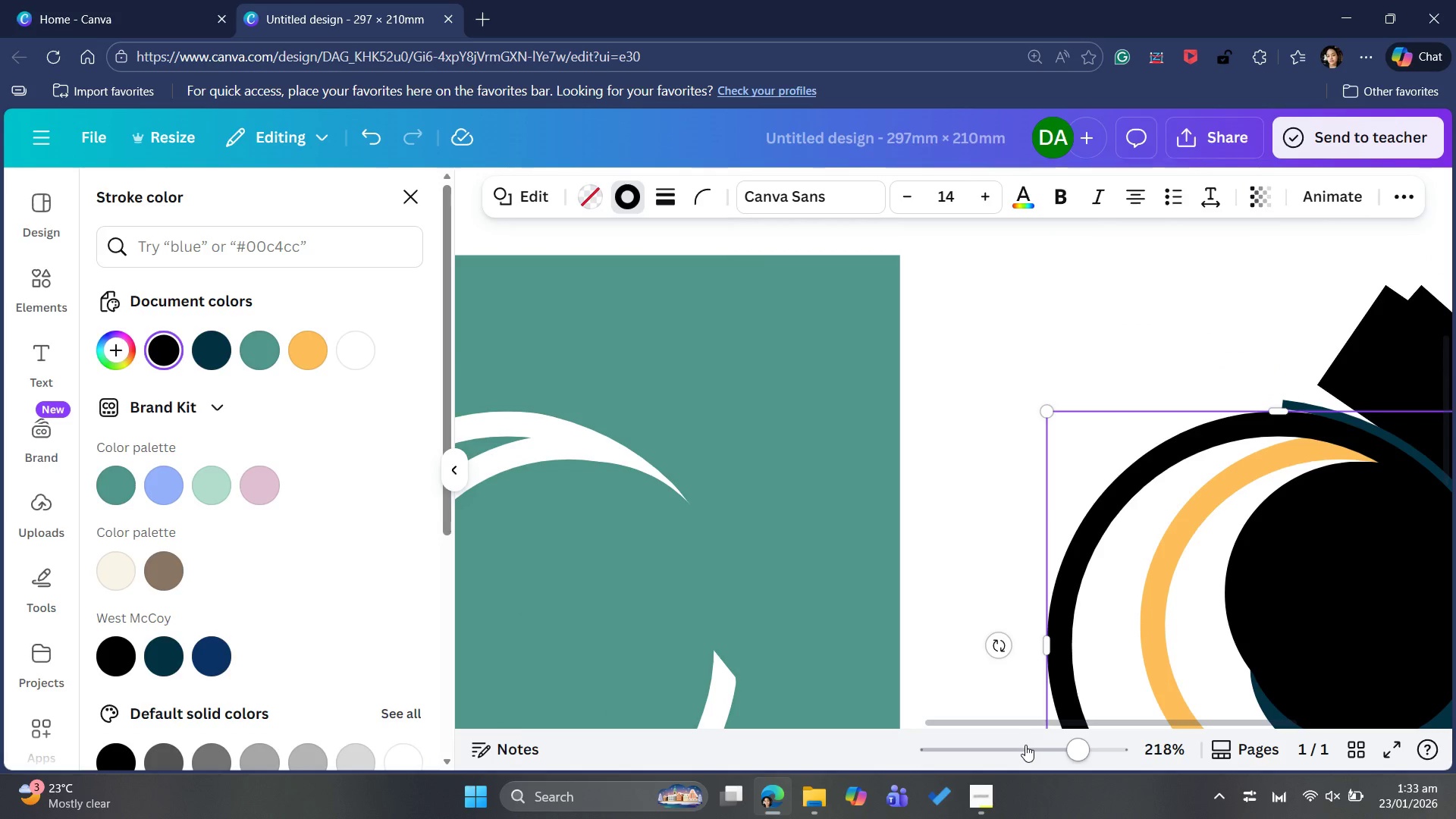 
left_click_drag(start_coordinate=[1006, 725], to_coordinate=[1146, 704])
 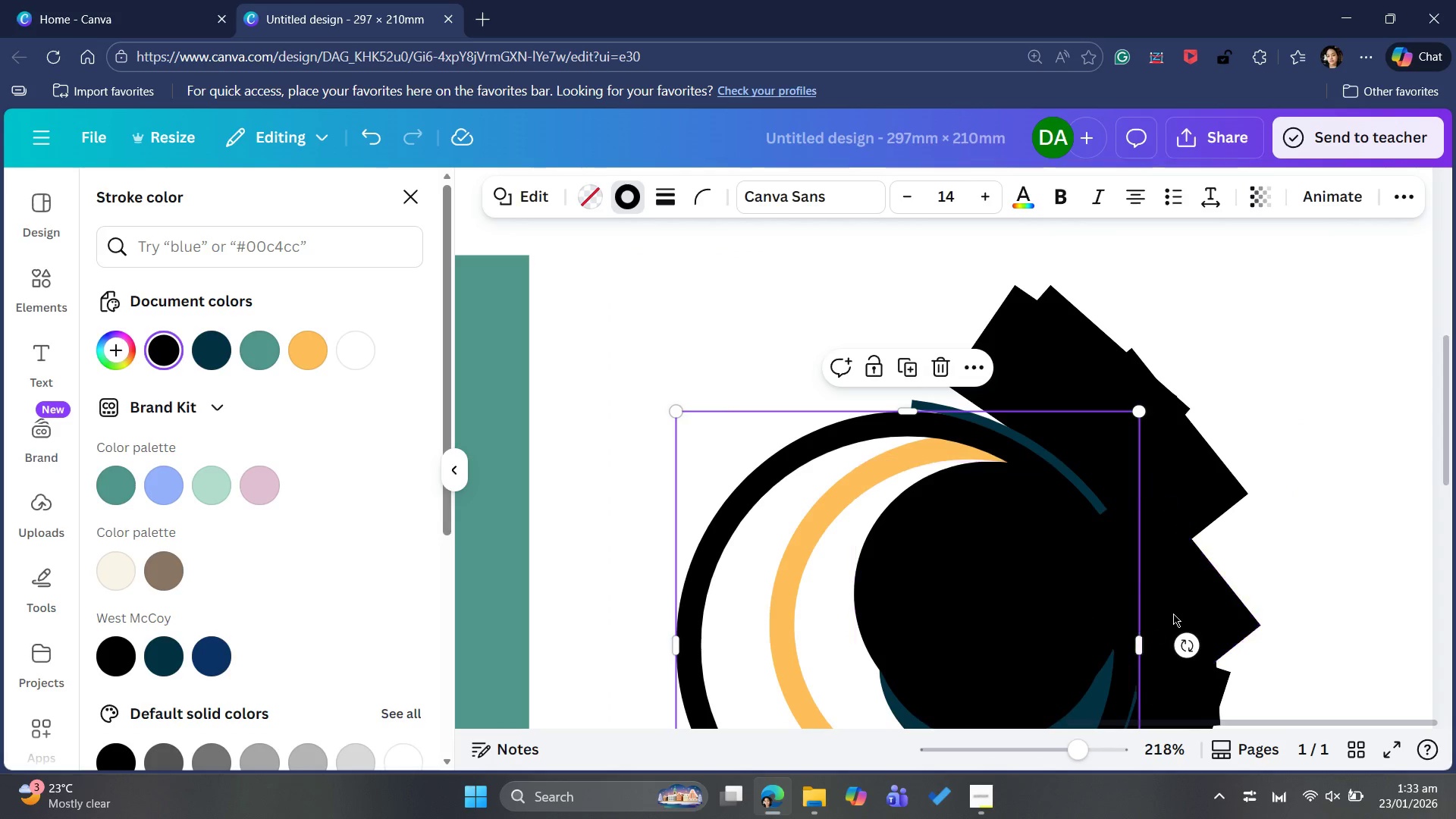 
scroll: coordinate [1188, 604], scroll_direction: down, amount: 1.0
 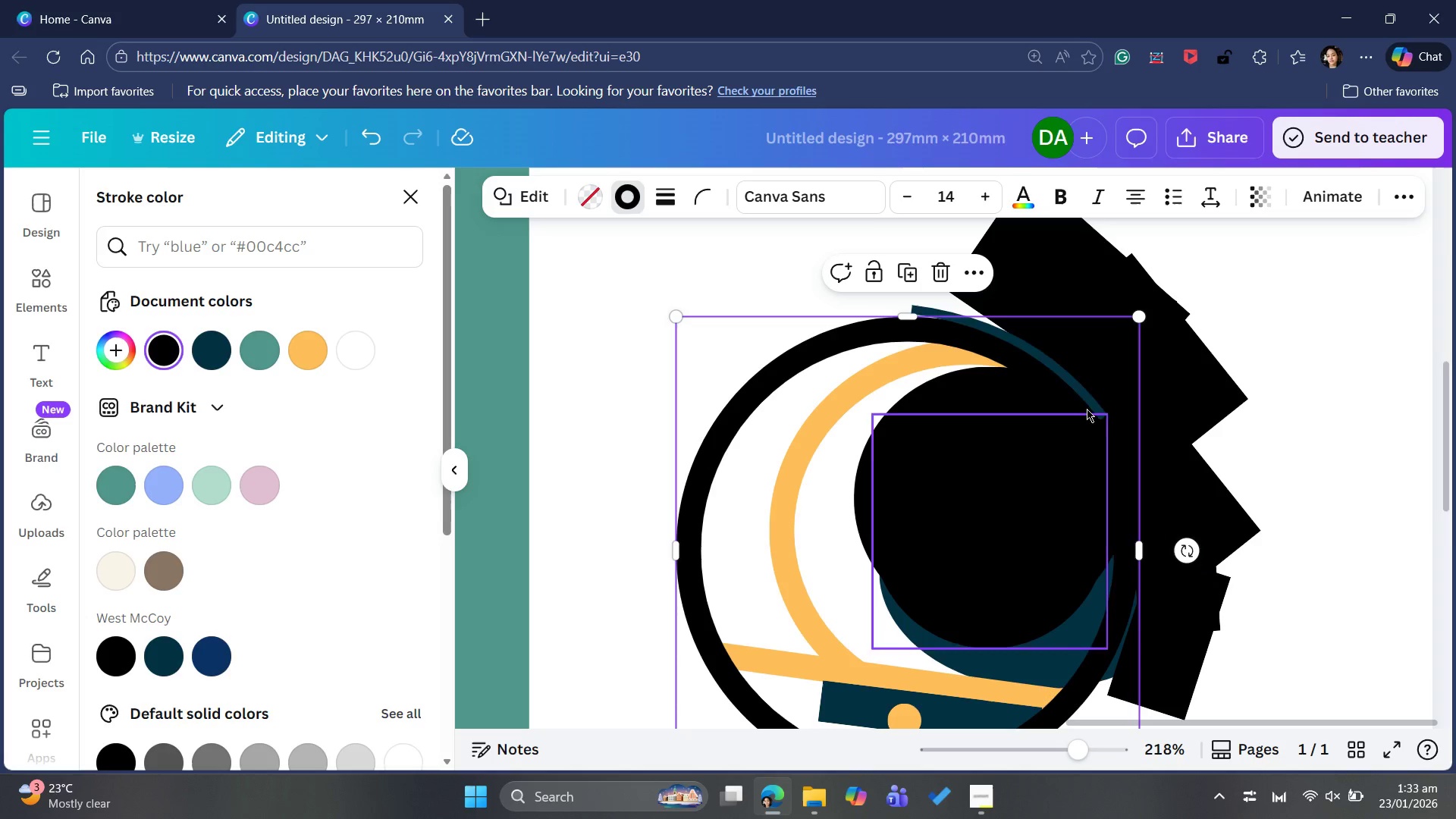 
left_click([1080, 388])
 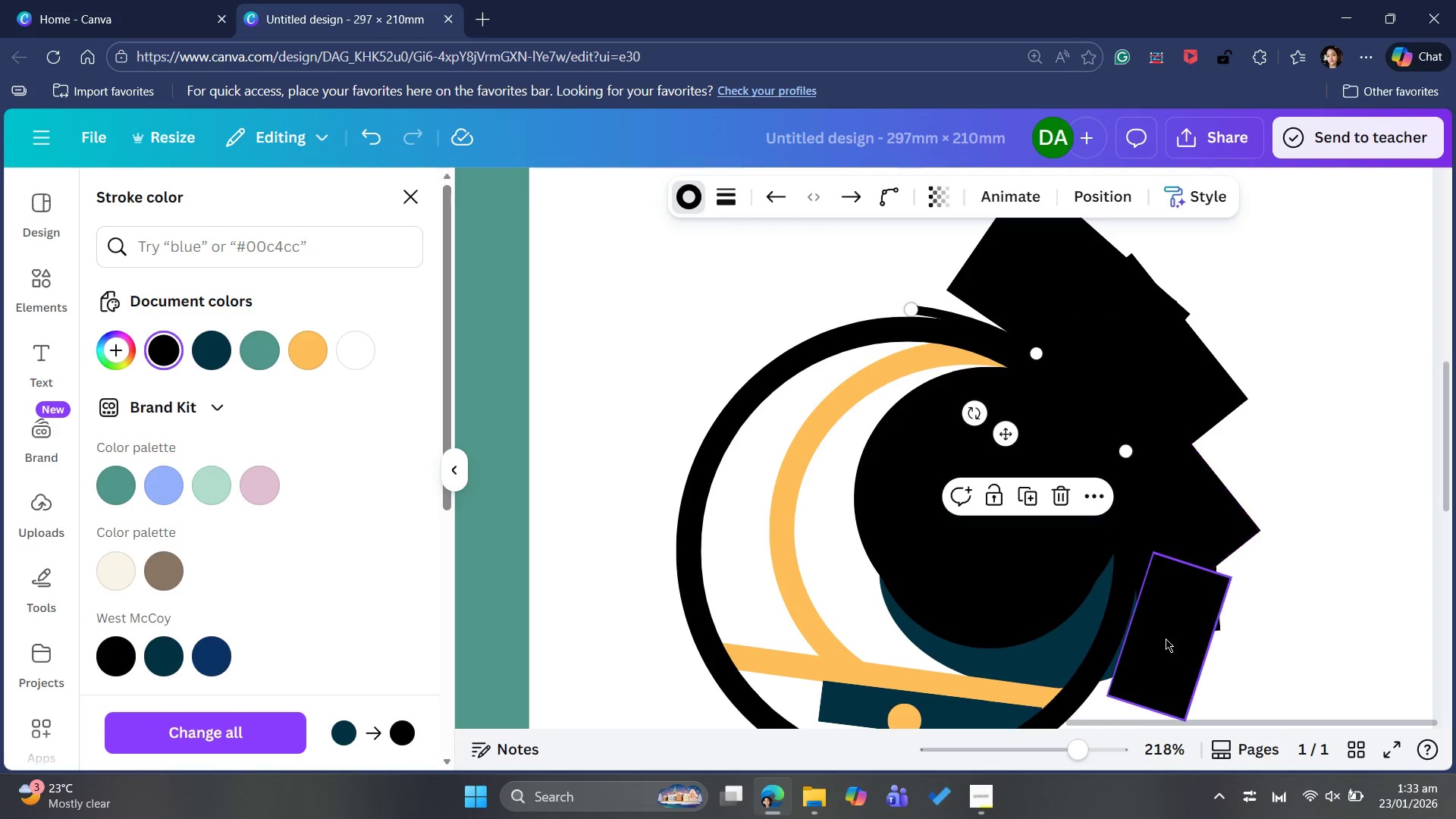 
wait(5.08)
 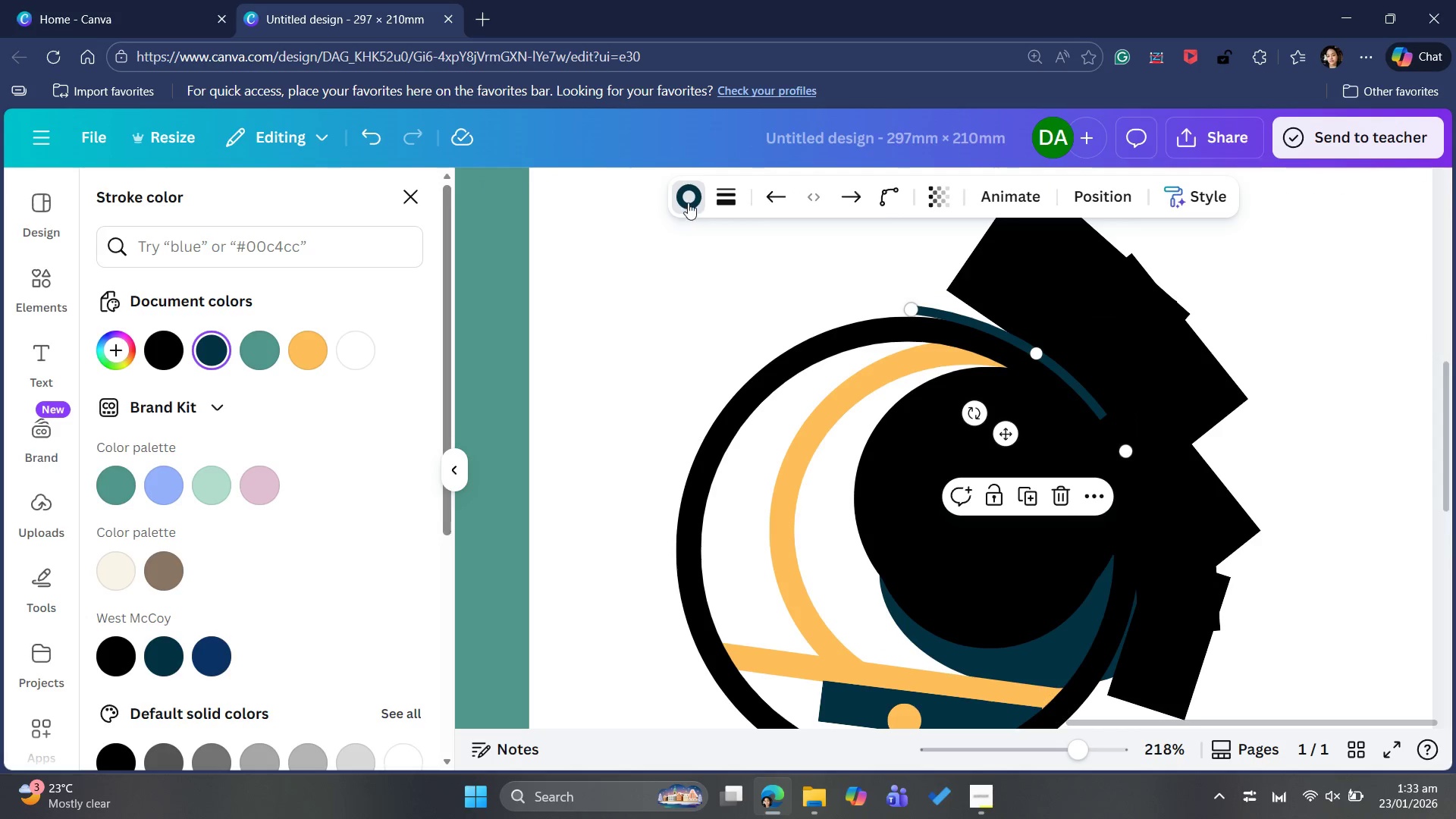 
left_click([1072, 645])
 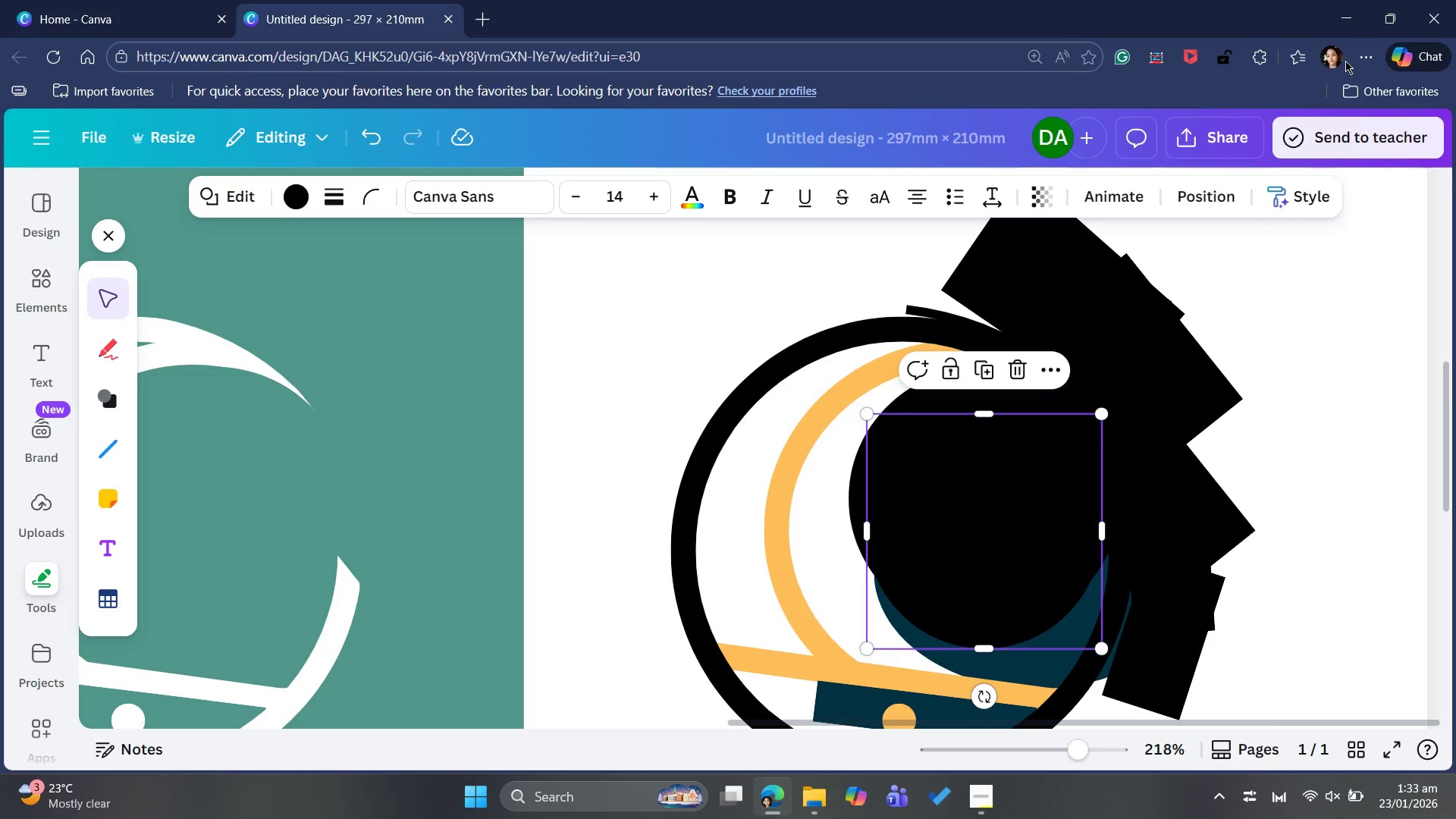 
wait(5.28)
 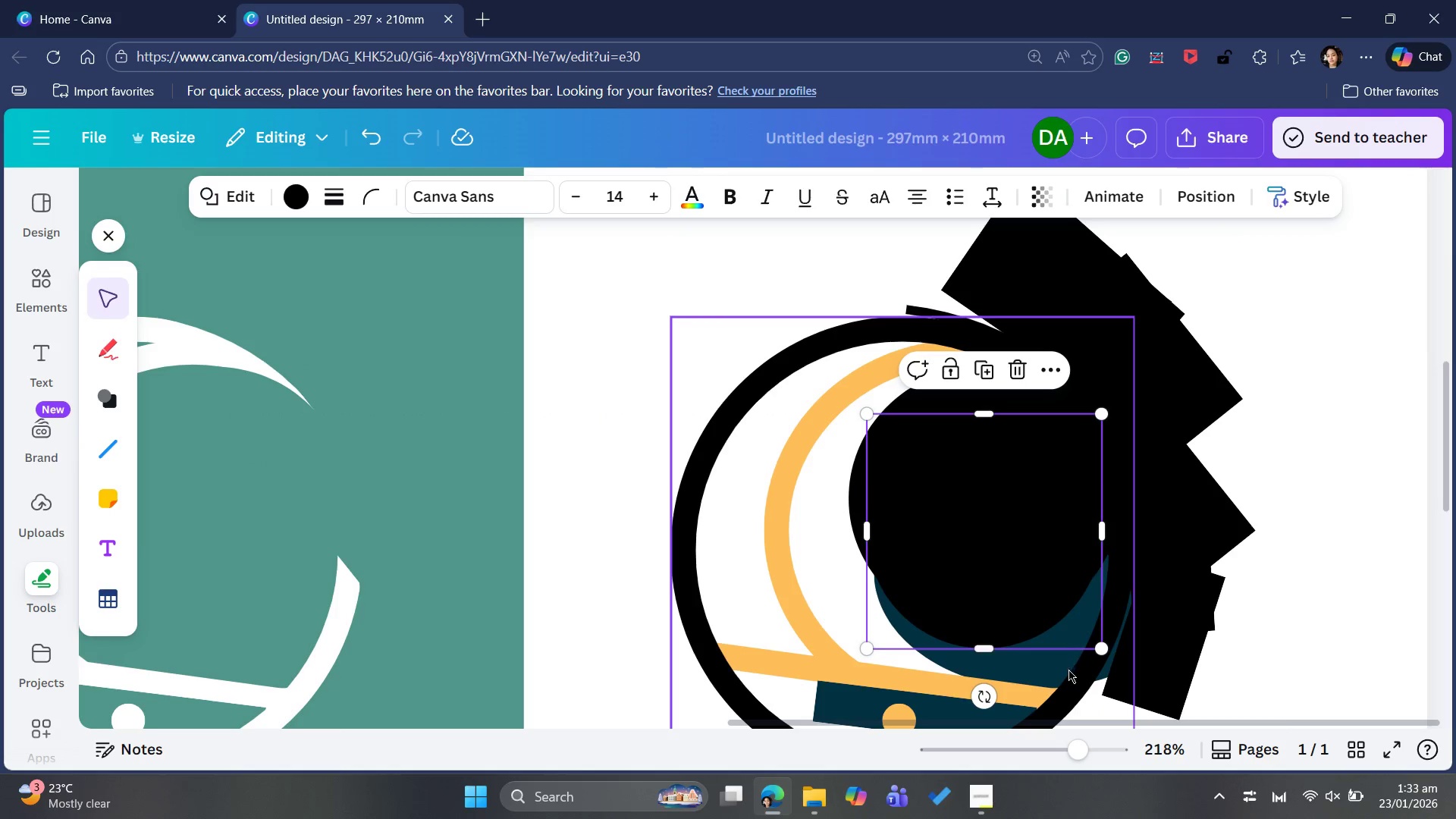 
left_click([1200, 197])
 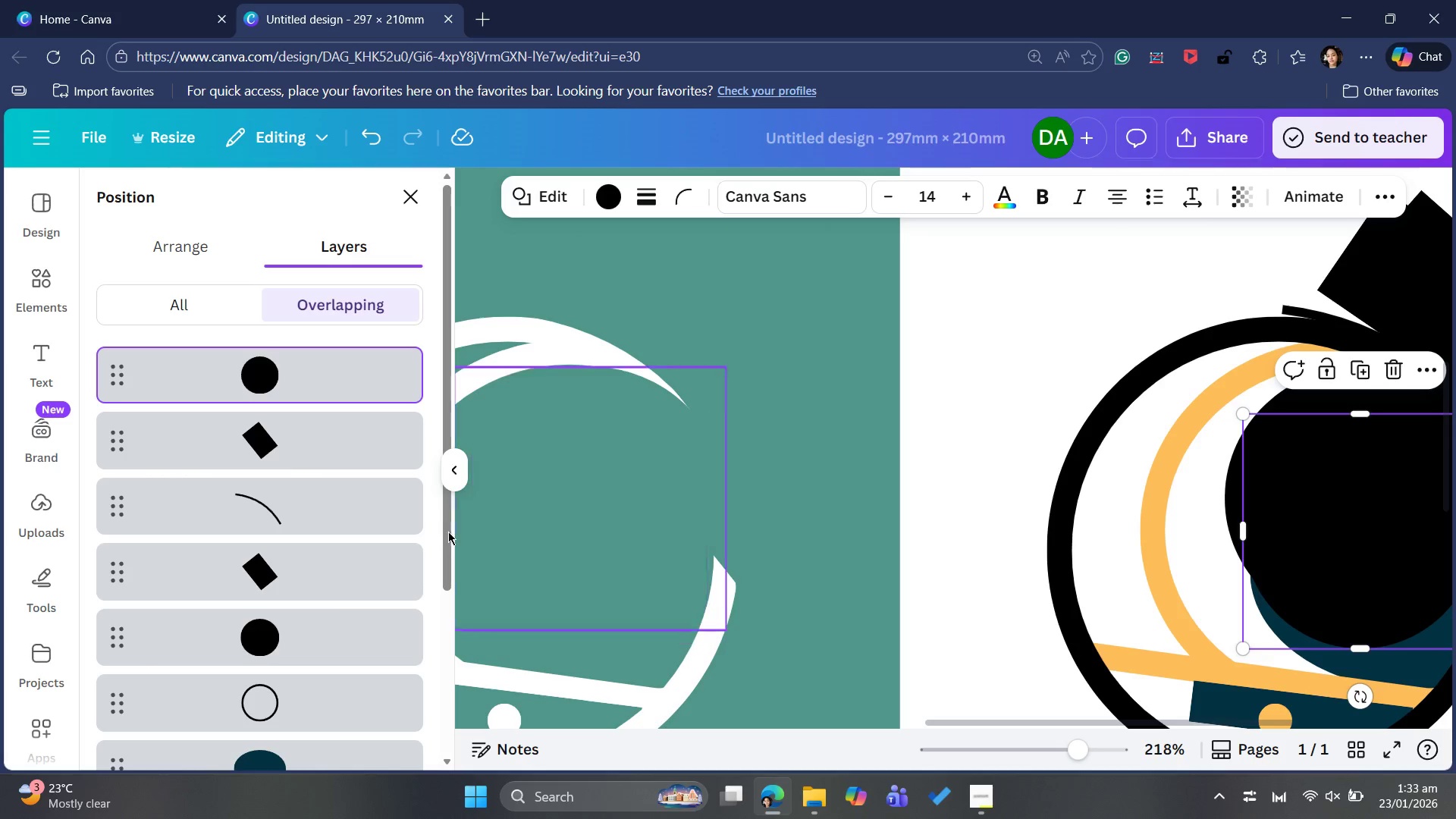 
scroll: coordinate [140, 626], scroll_direction: down, amount: 2.0
 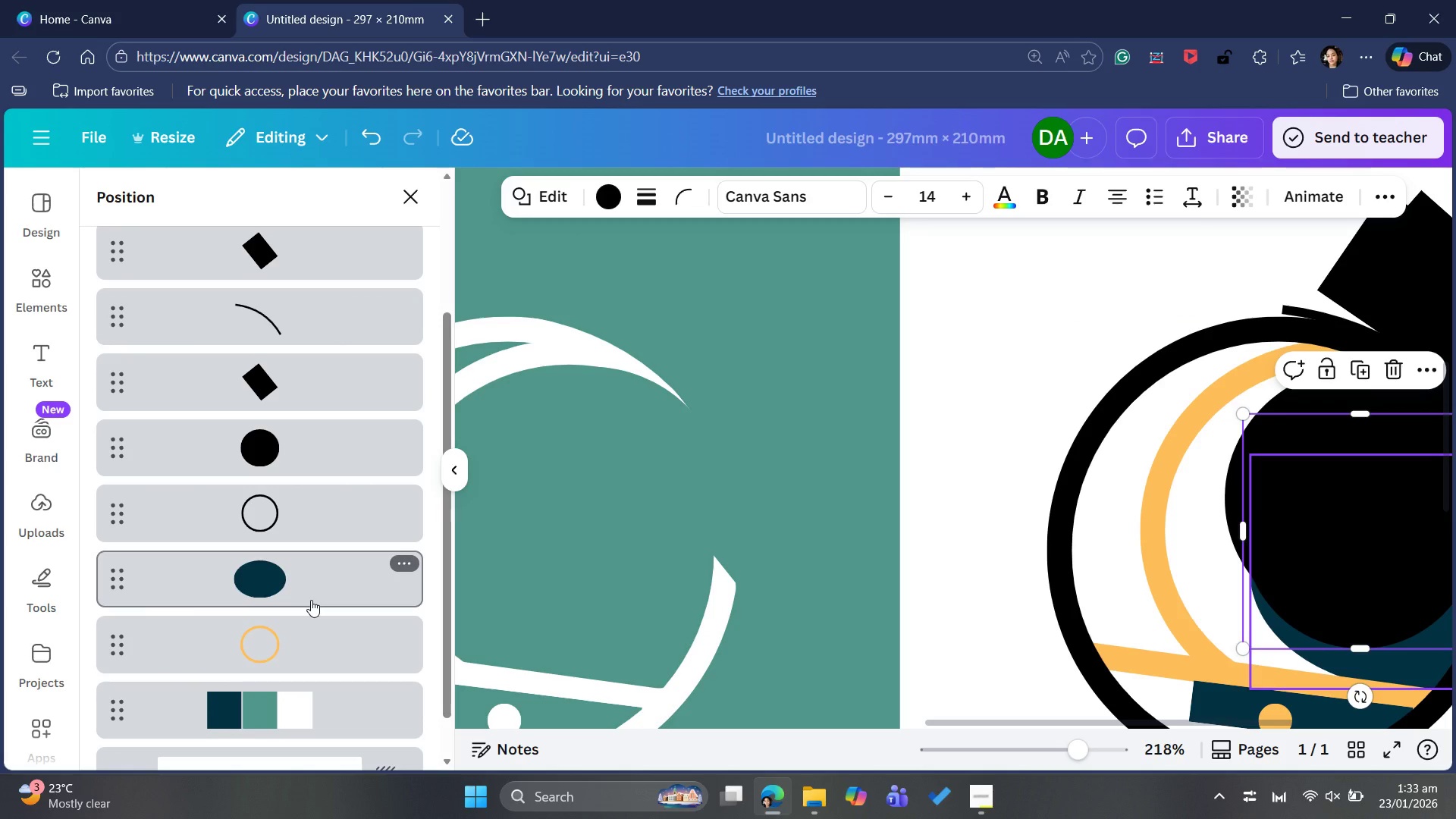 
left_click([311, 600])
 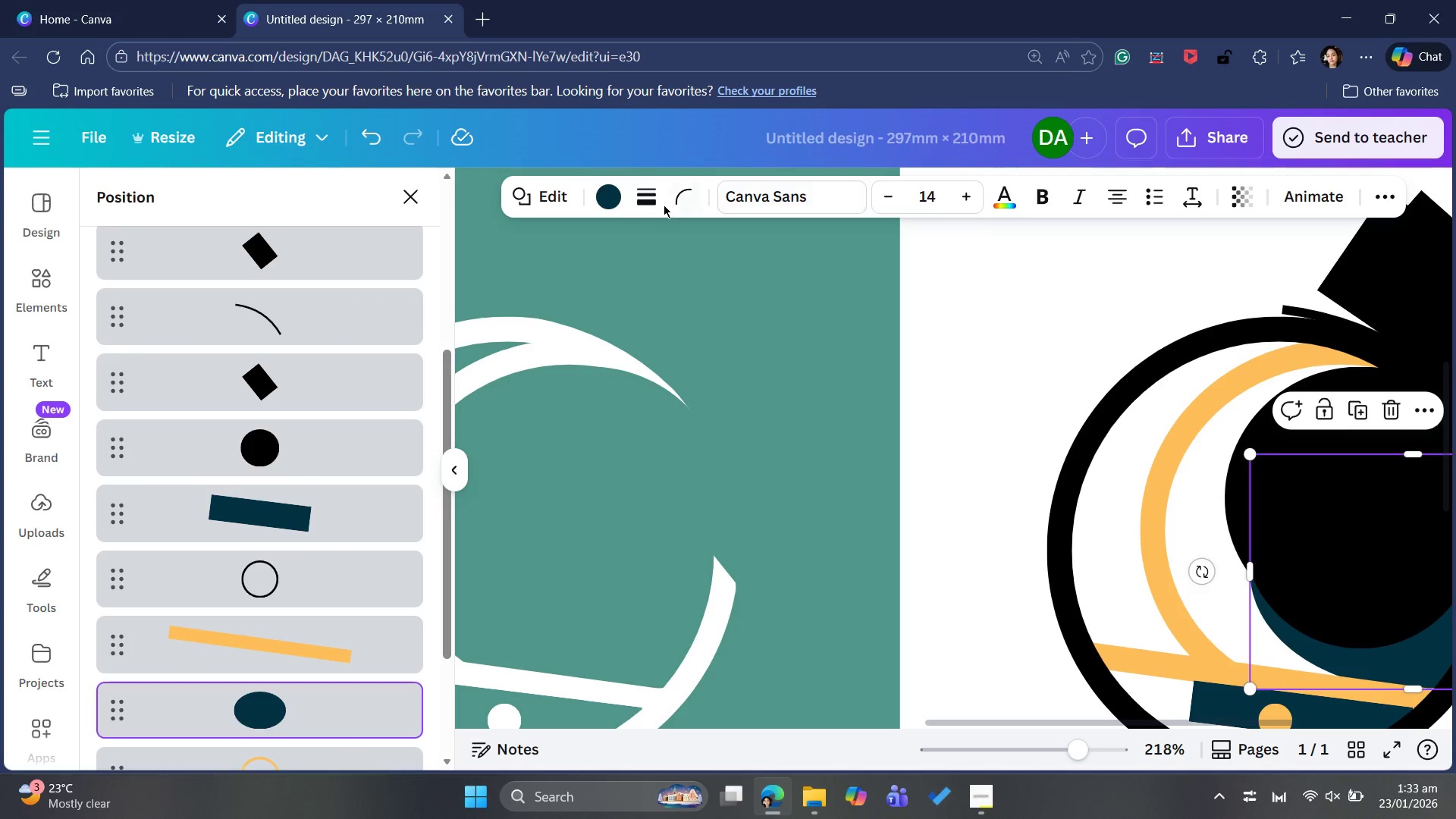 
left_click([607, 202])
 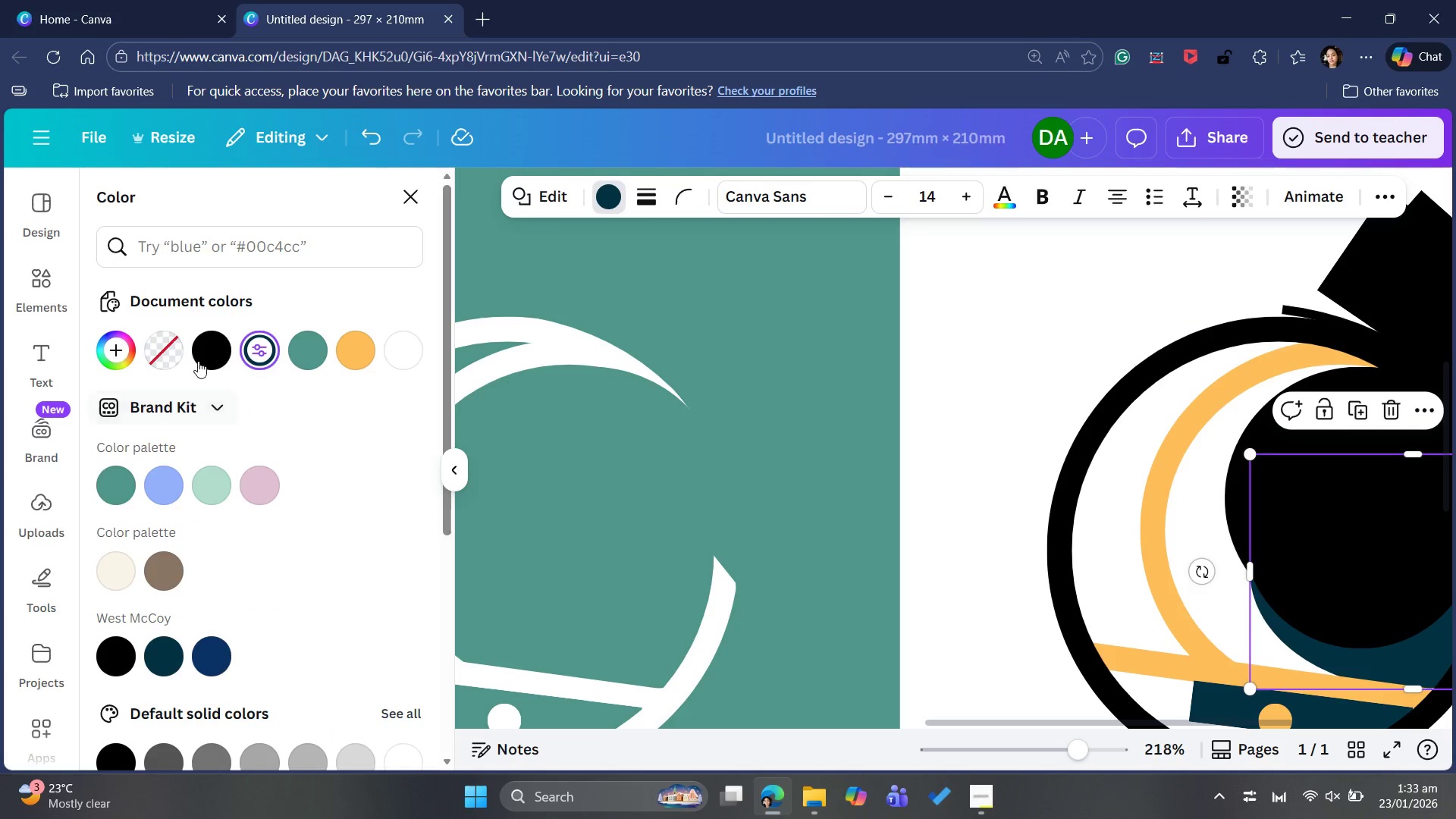 
left_click([192, 353])
 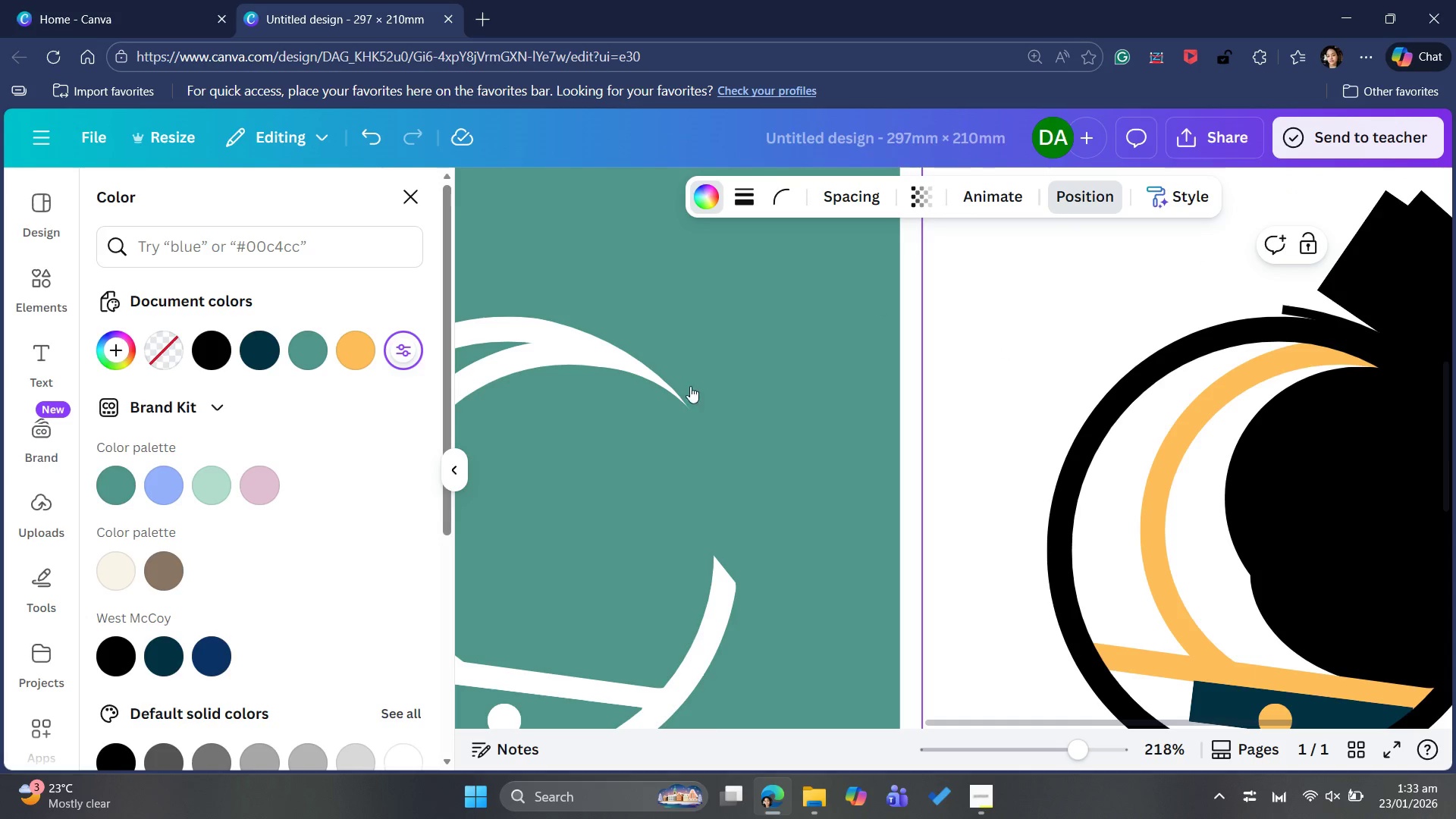 
wait(11.22)
 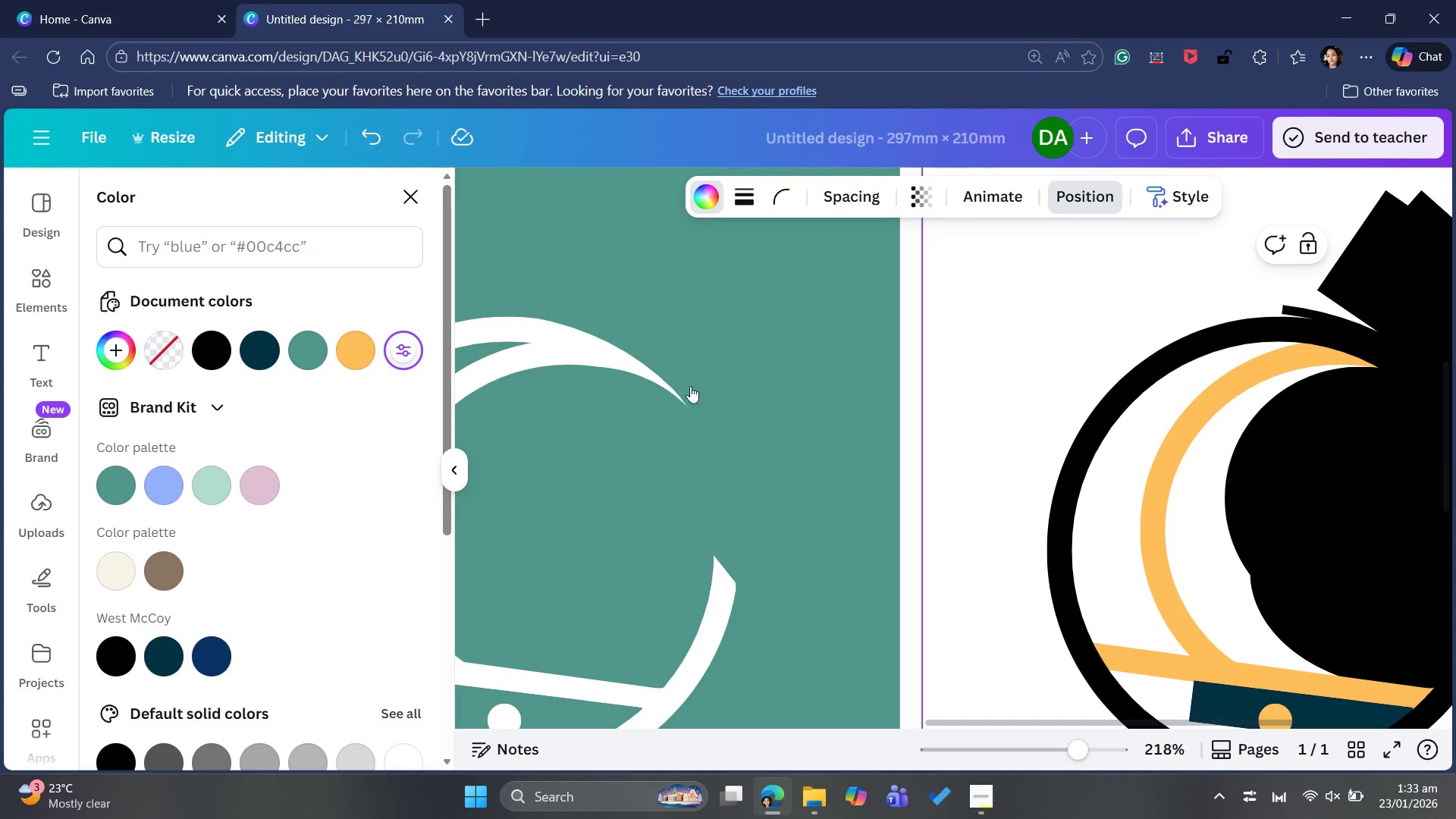 
scroll: coordinate [246, 544], scroll_direction: up, amount: 23.0
 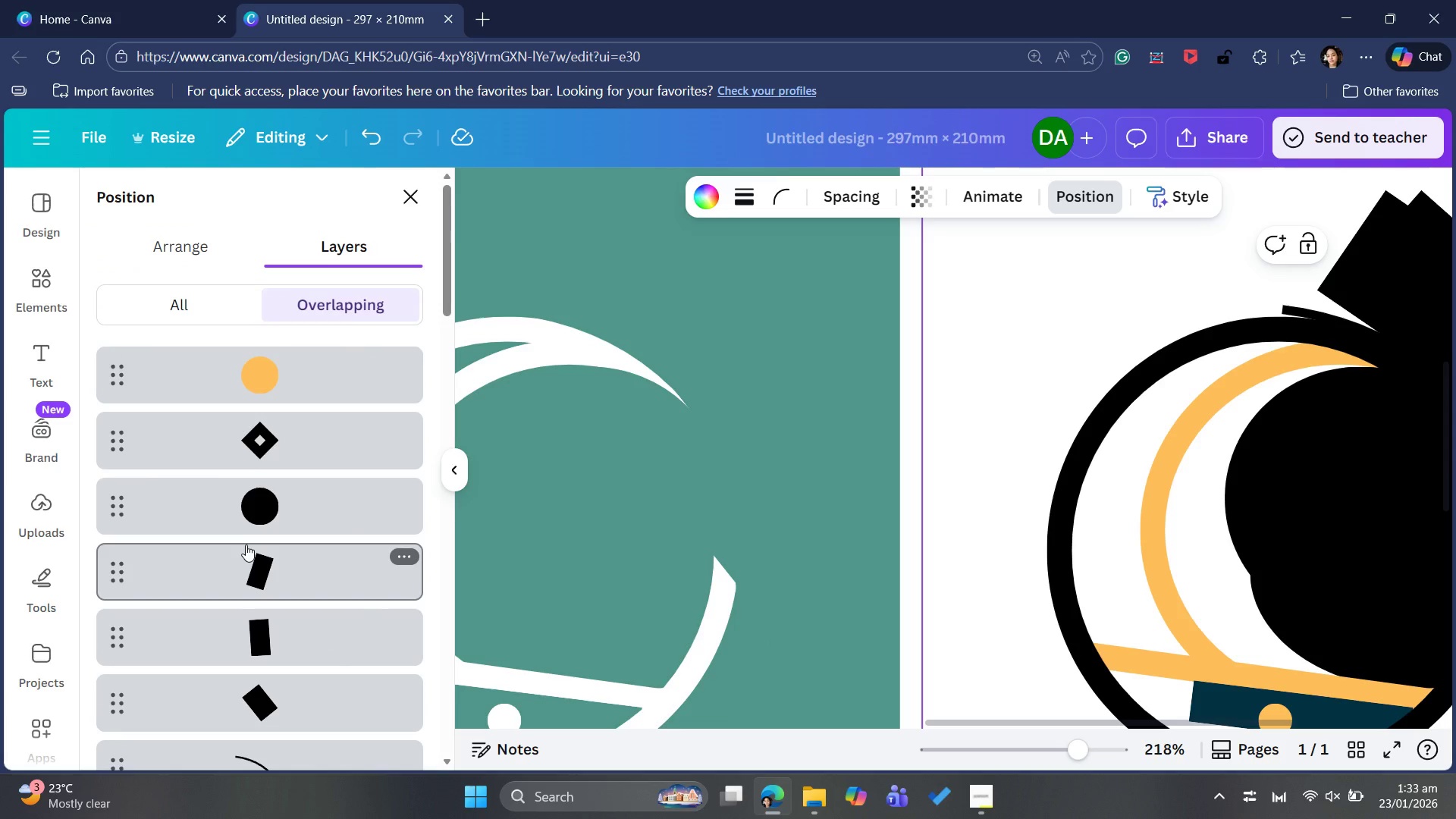 
scroll: coordinate [246, 544], scroll_direction: down, amount: 10.0
 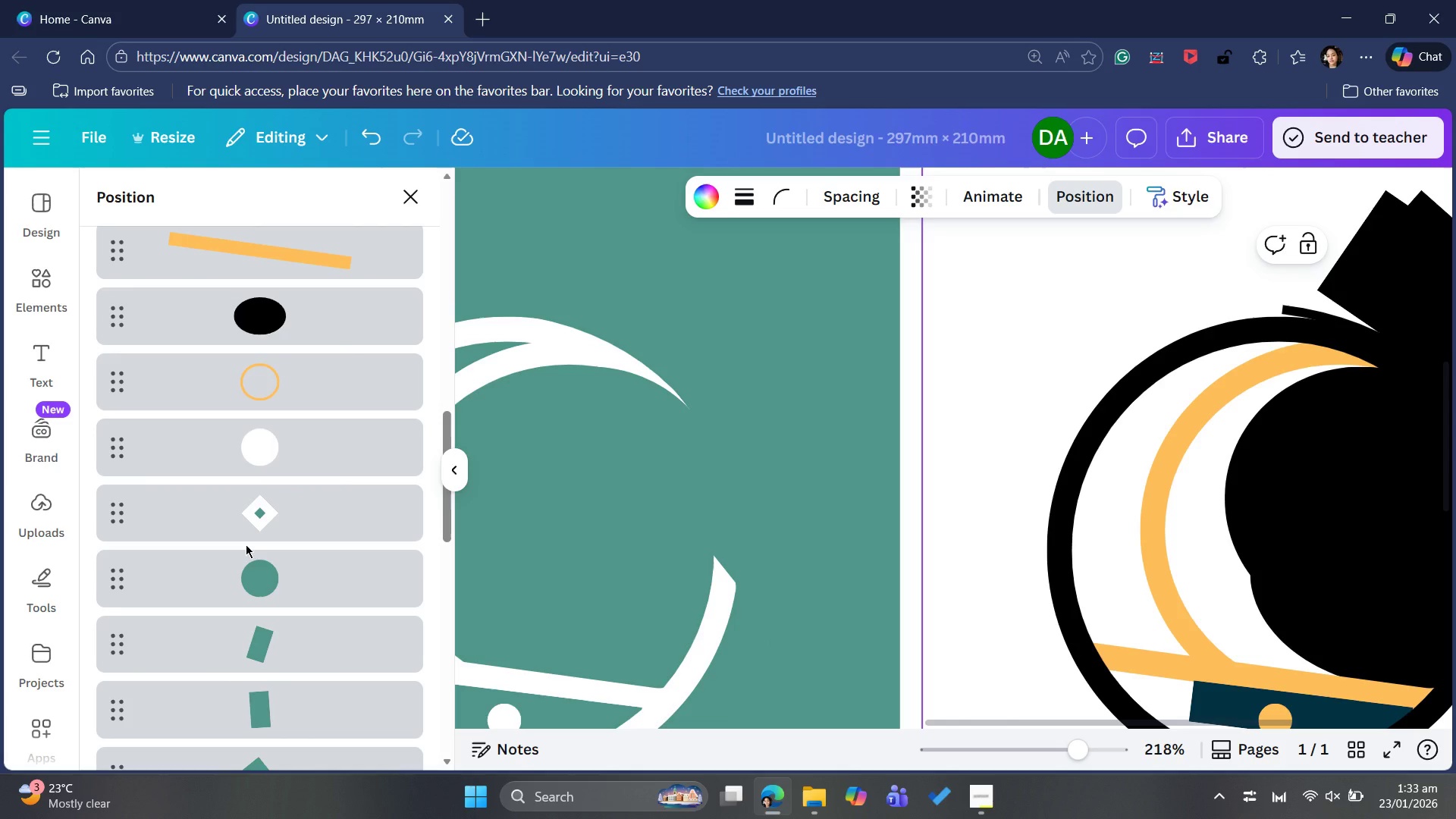 
scroll: coordinate [247, 537], scroll_direction: up, amount: 4.0
 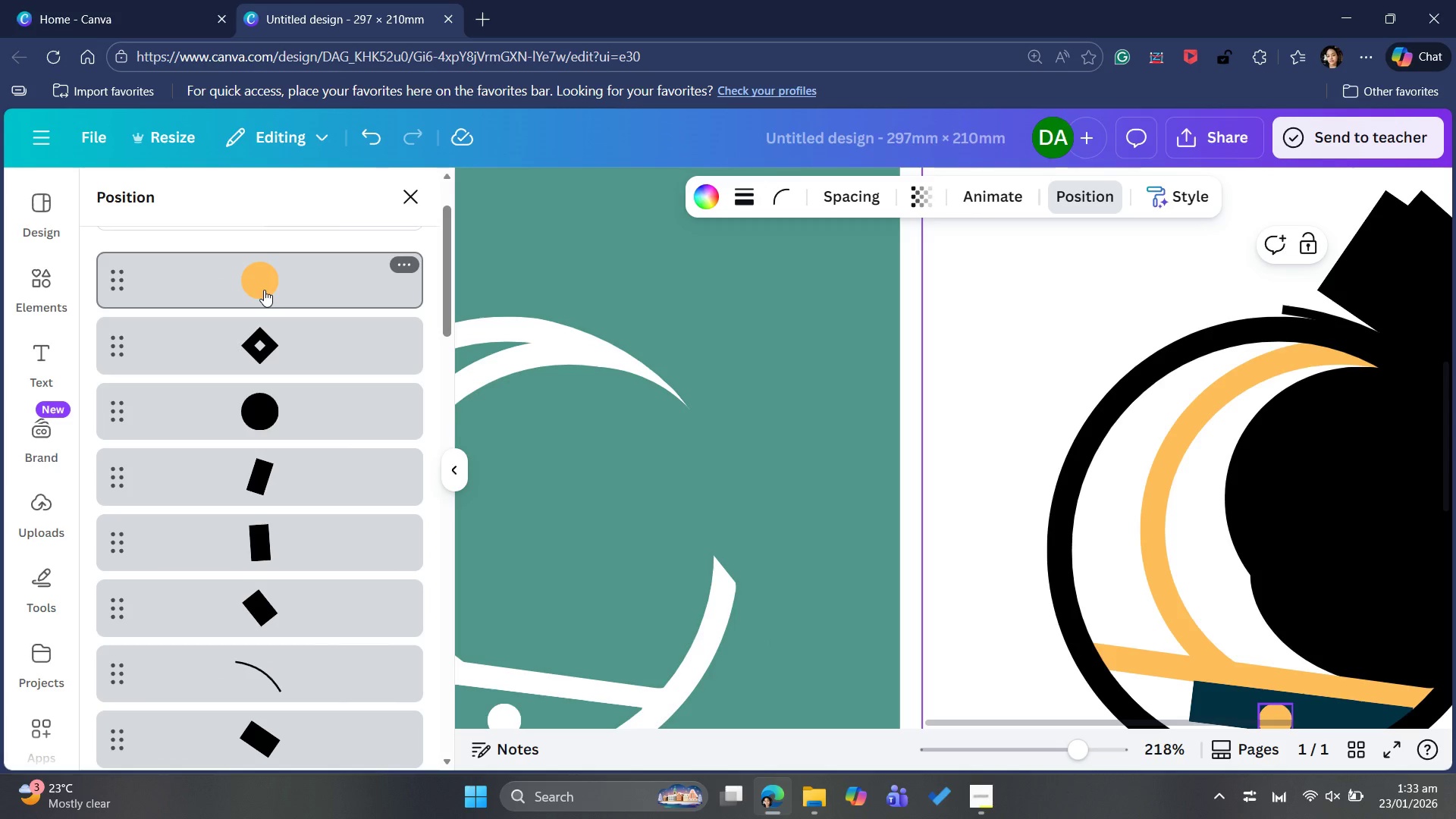 
left_click_drag(start_coordinate=[265, 290], to_coordinate=[268, 291])
 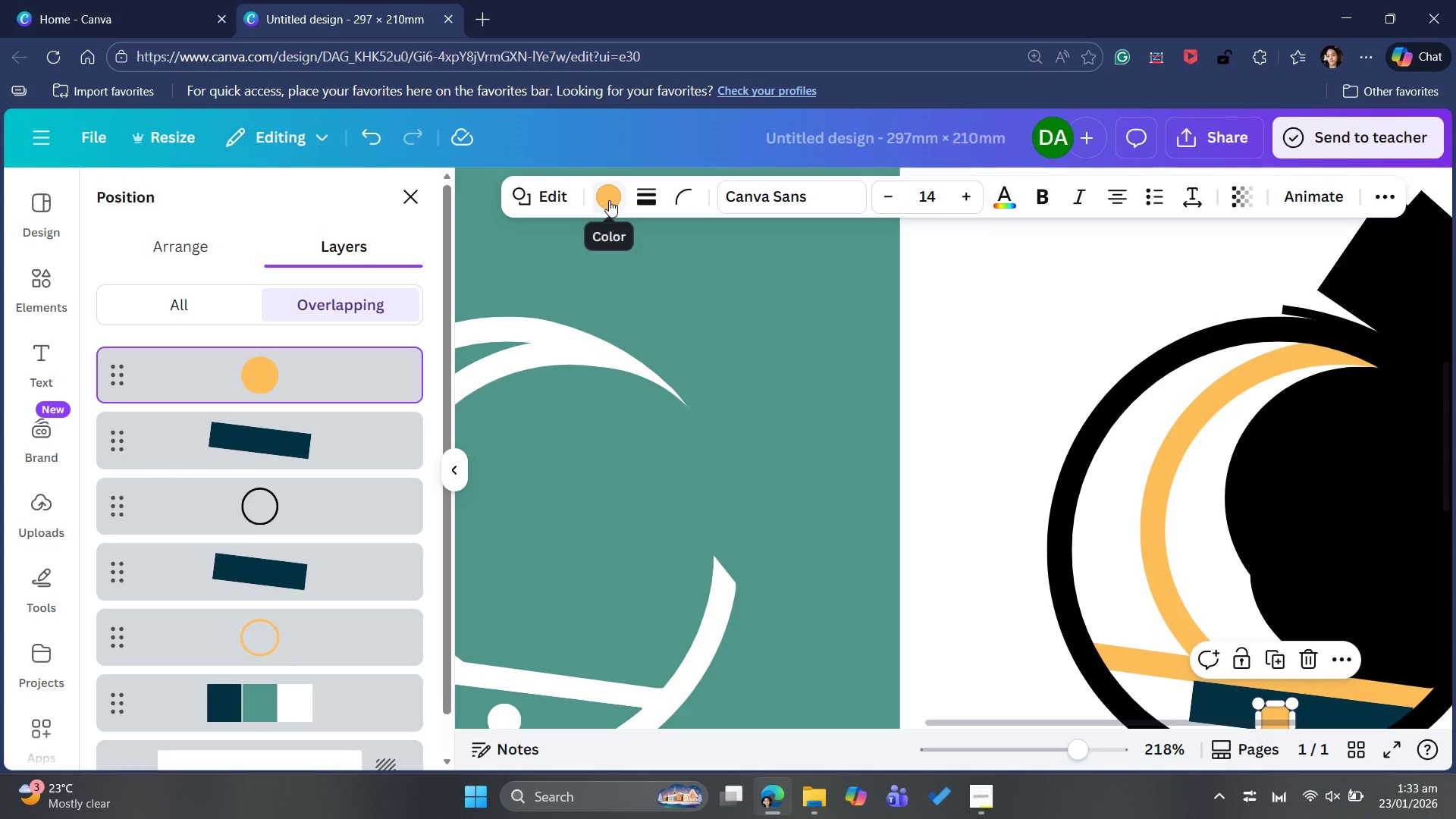 
left_click([607, 200])
 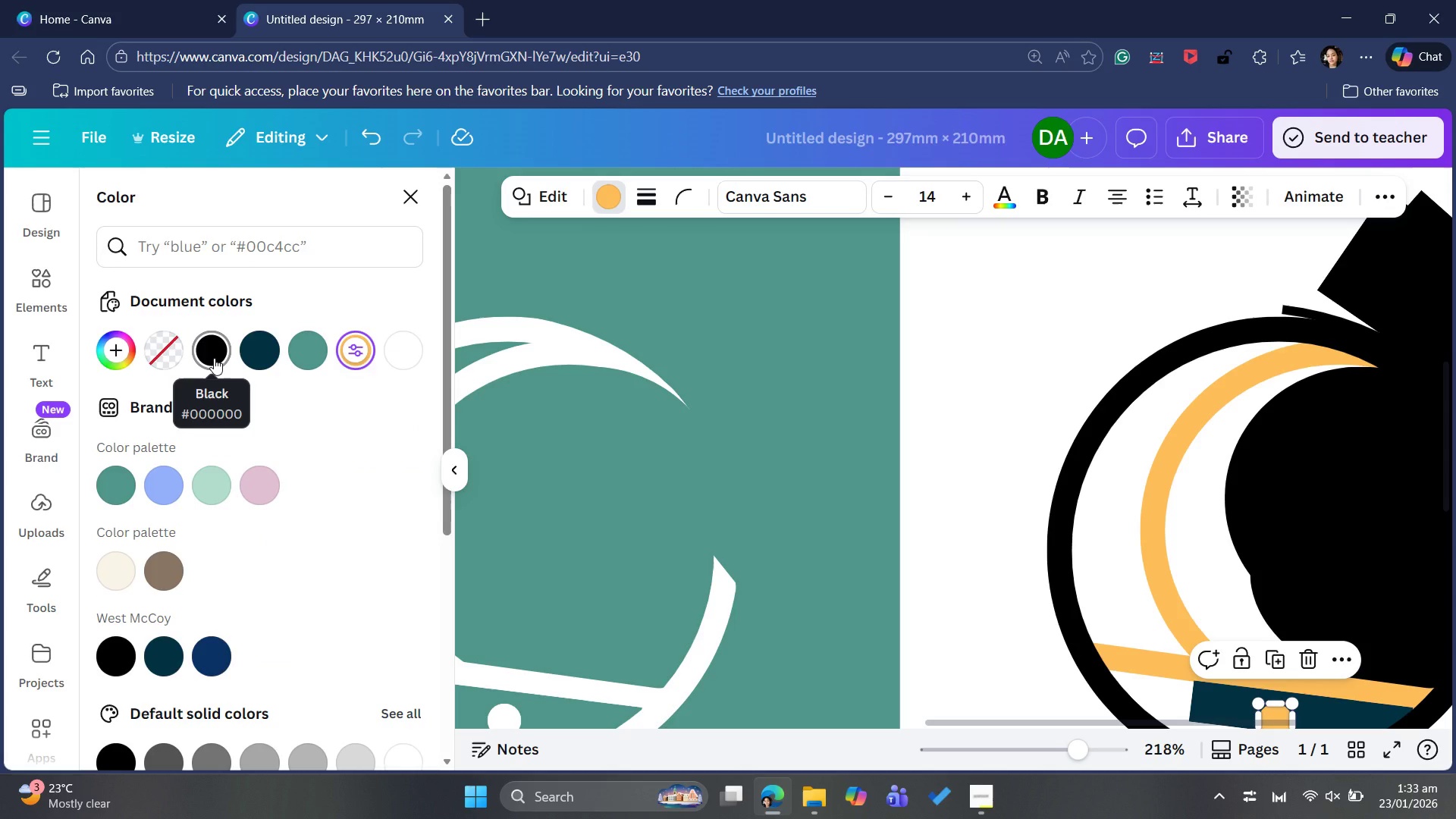 
left_click([213, 356])
 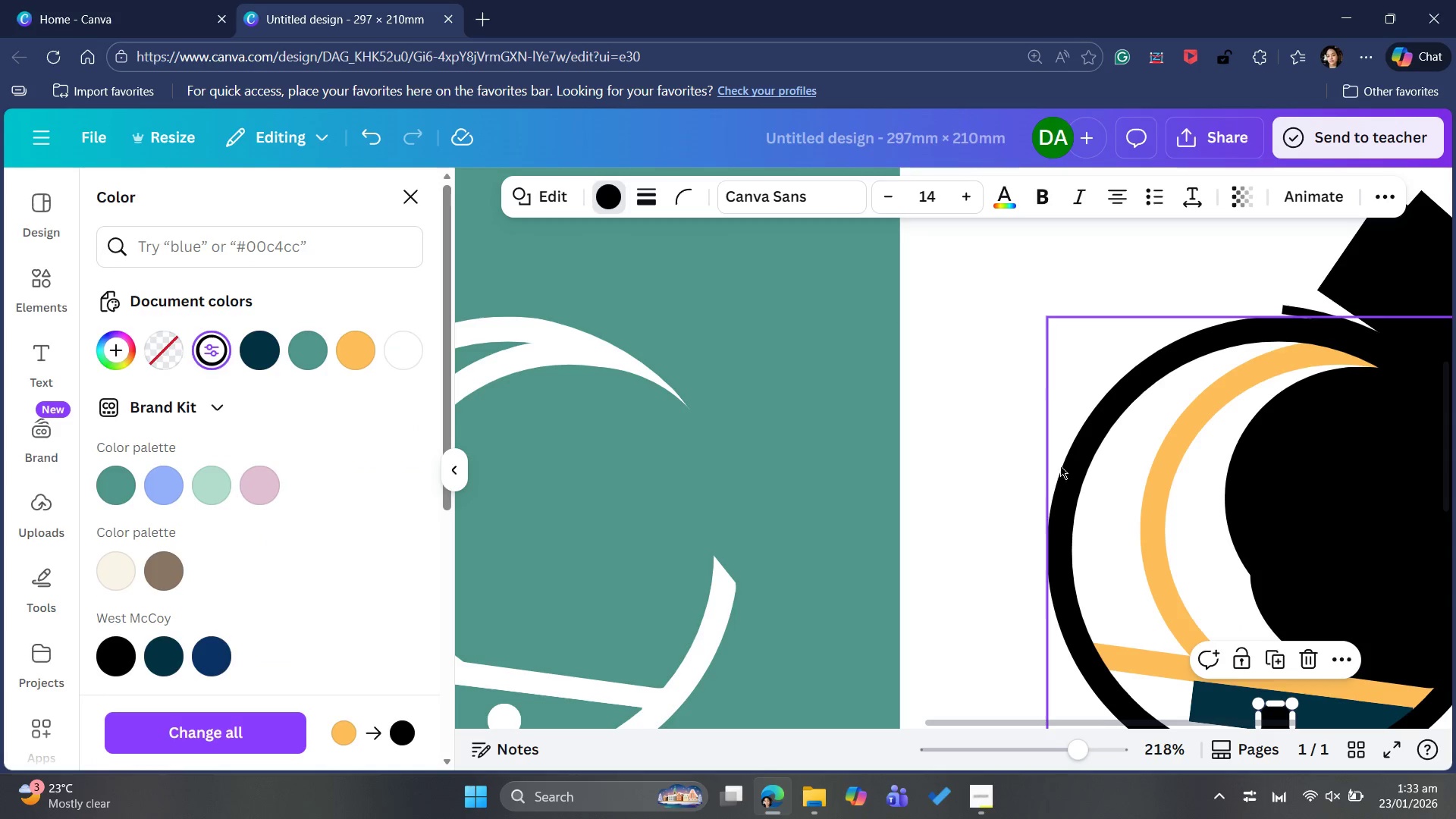 
left_click([1226, 243])
 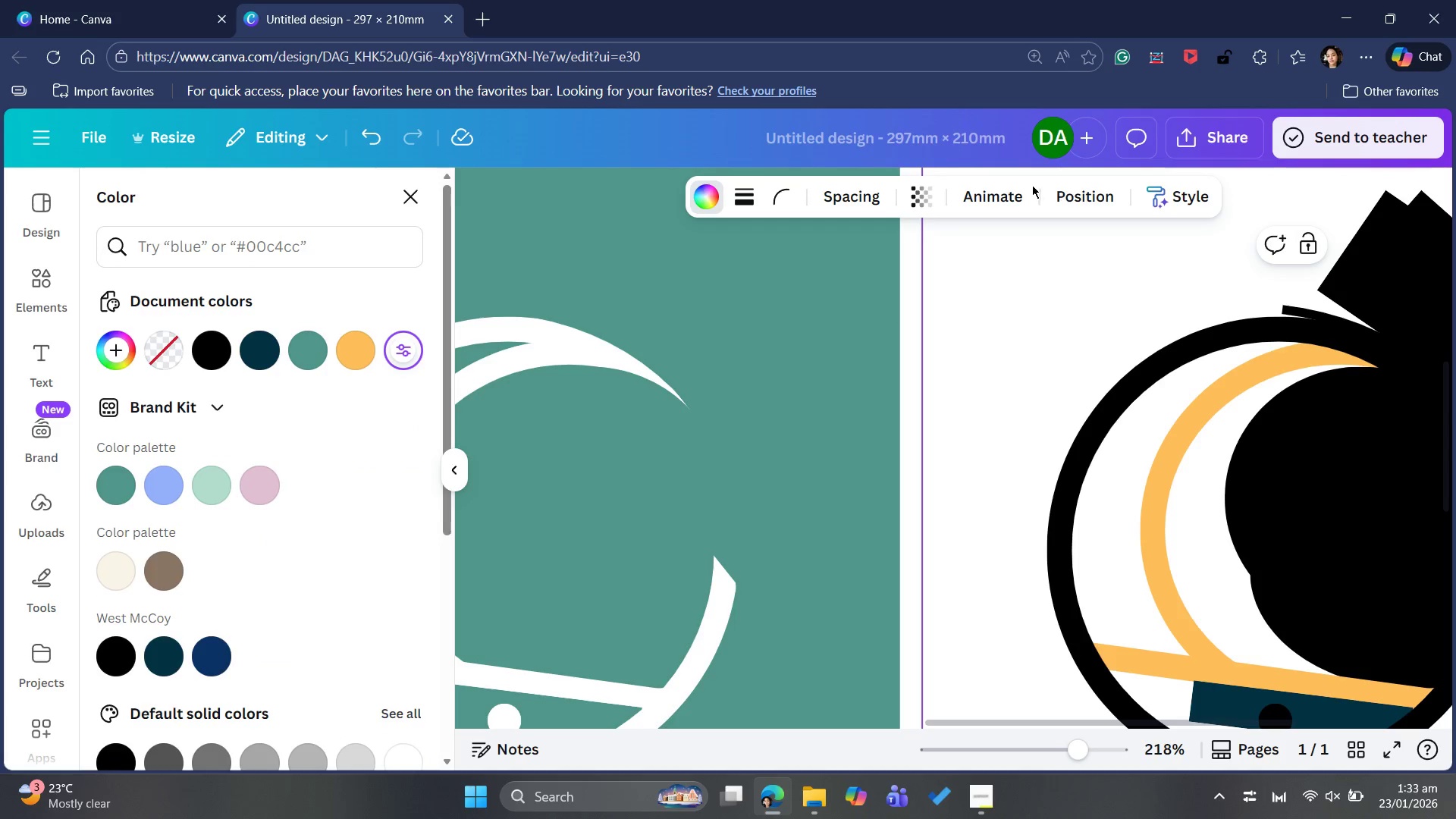 
left_click([1075, 206])
 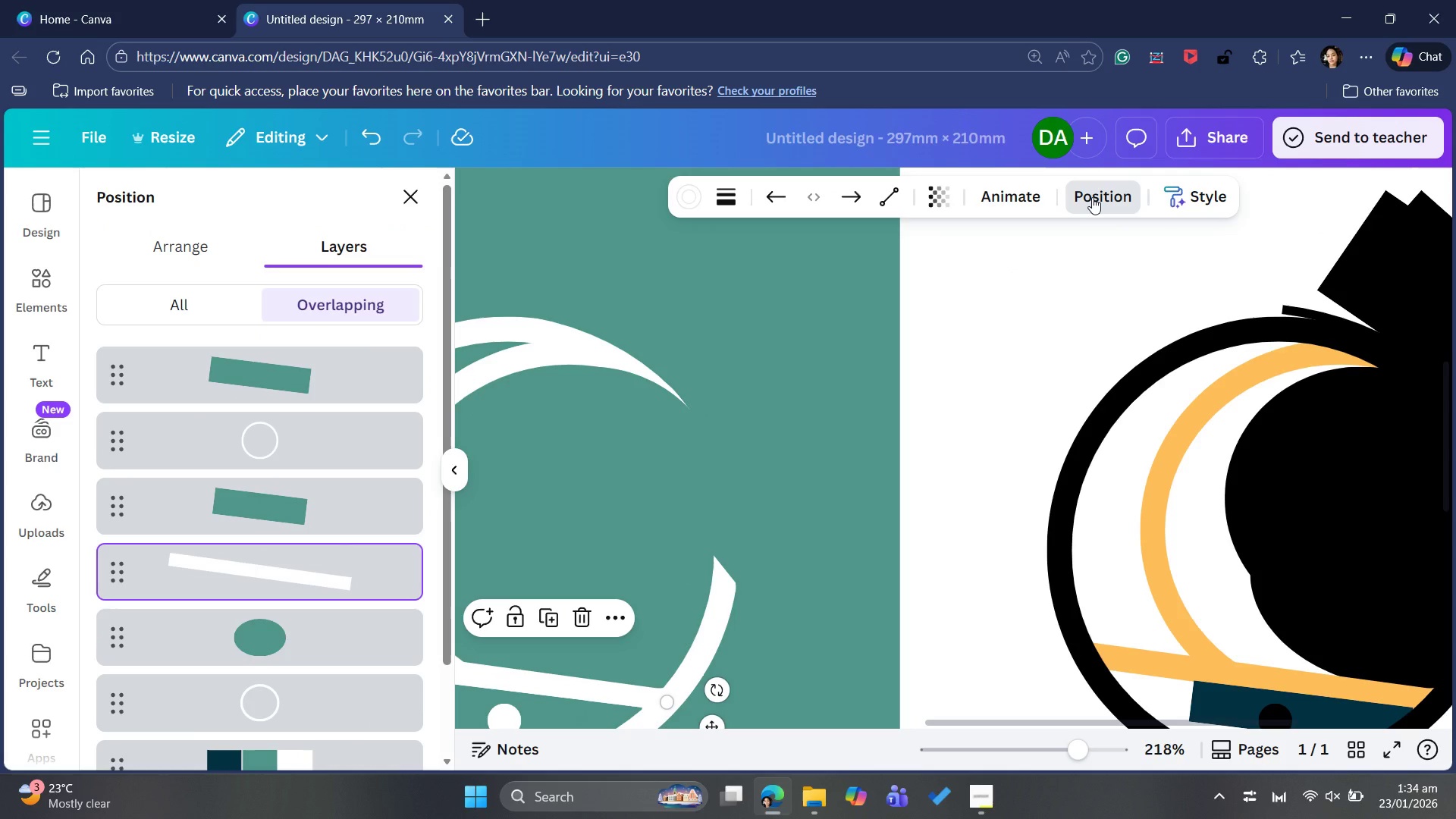 
wait(14.14)
 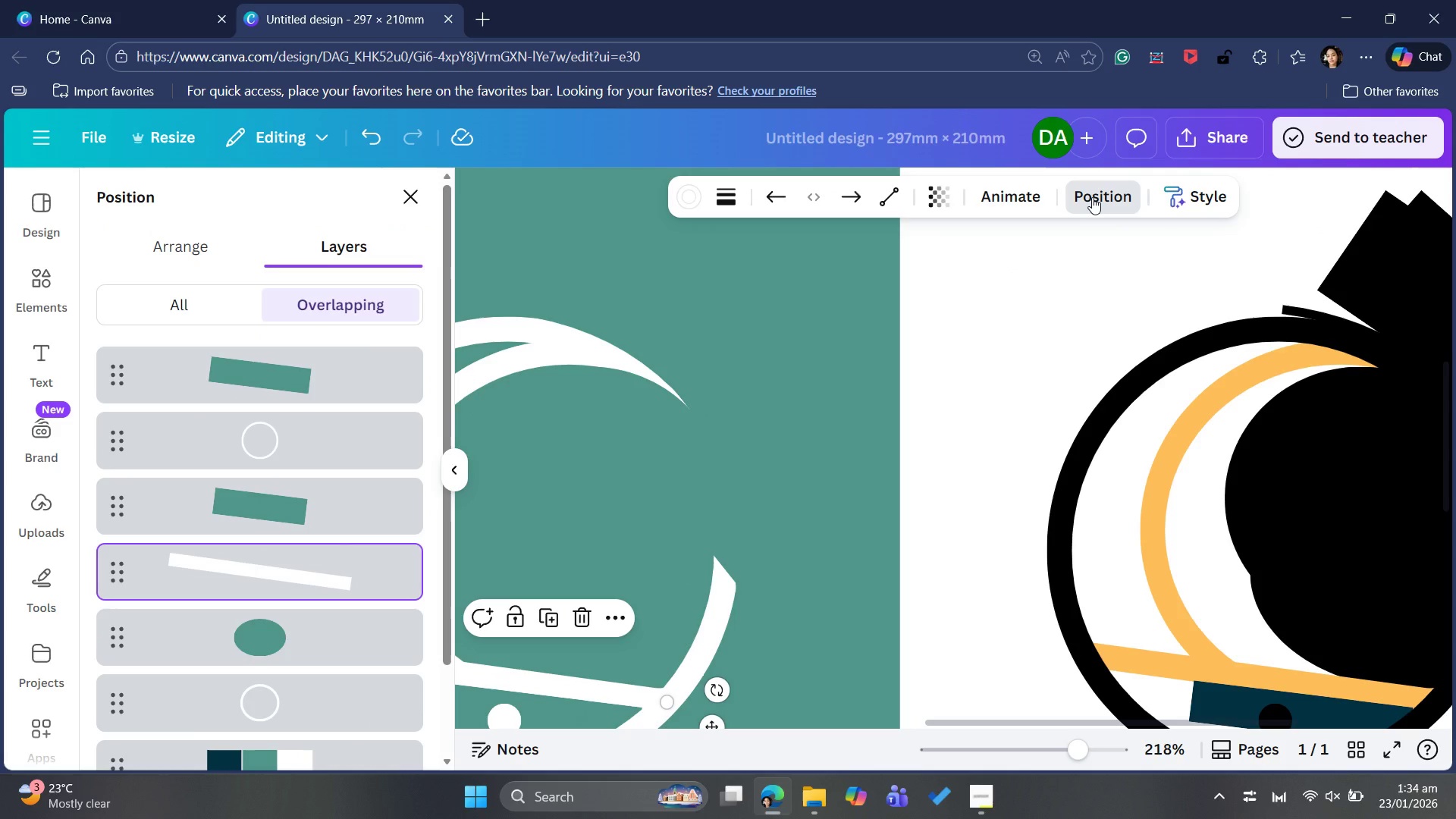 
left_click([686, 206])
 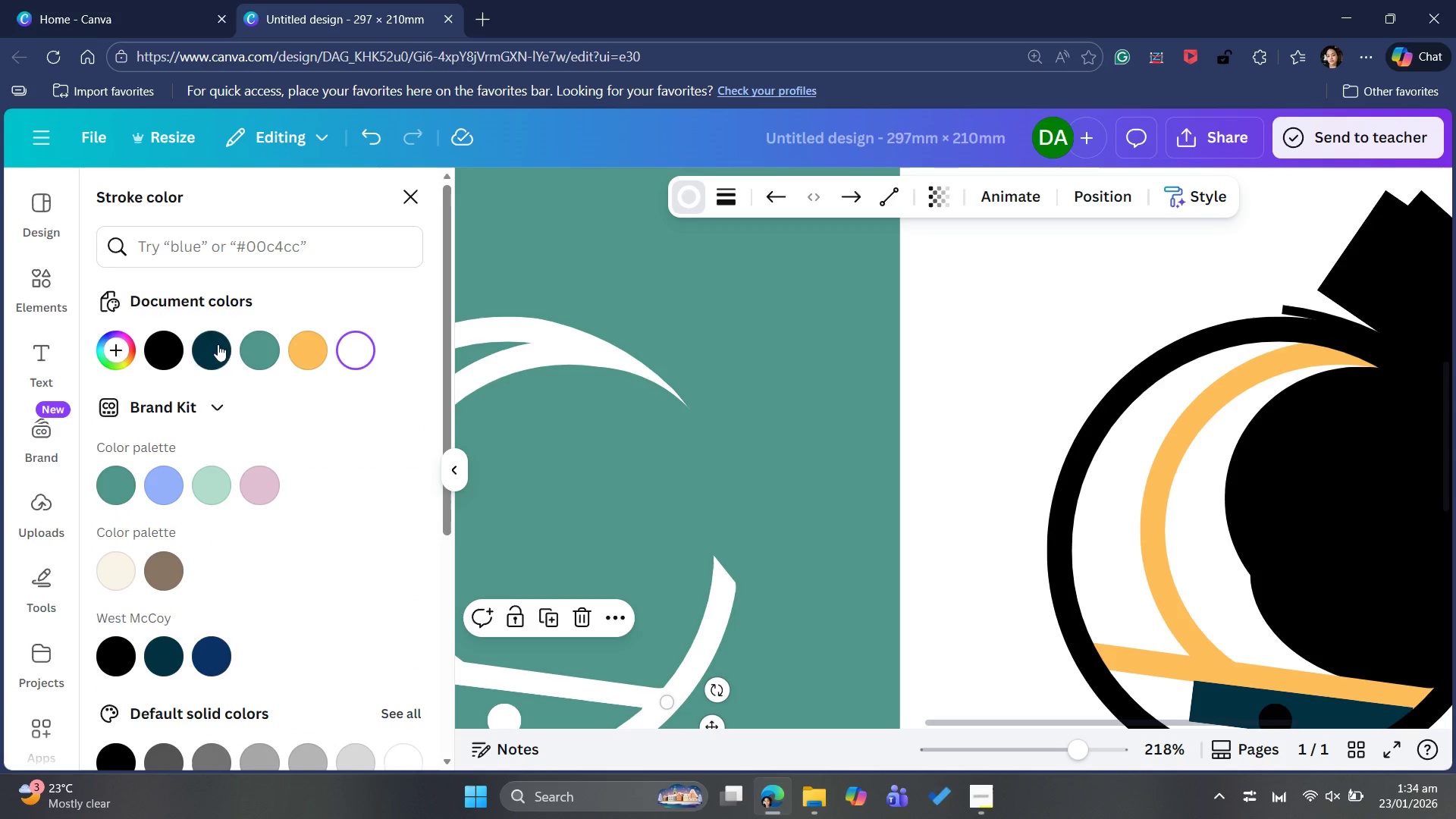 
left_click([174, 364])
 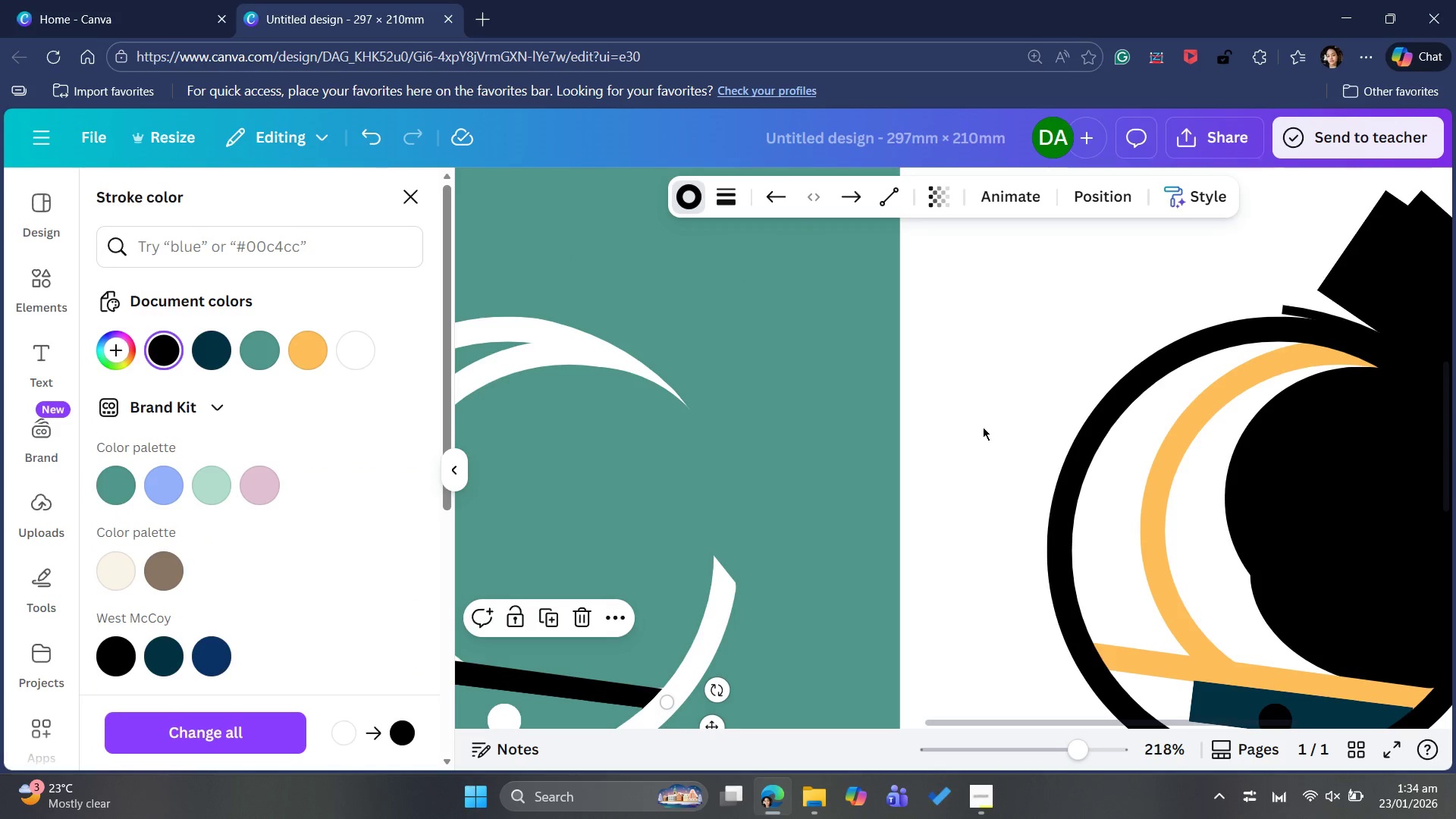 
left_click([1031, 396])
 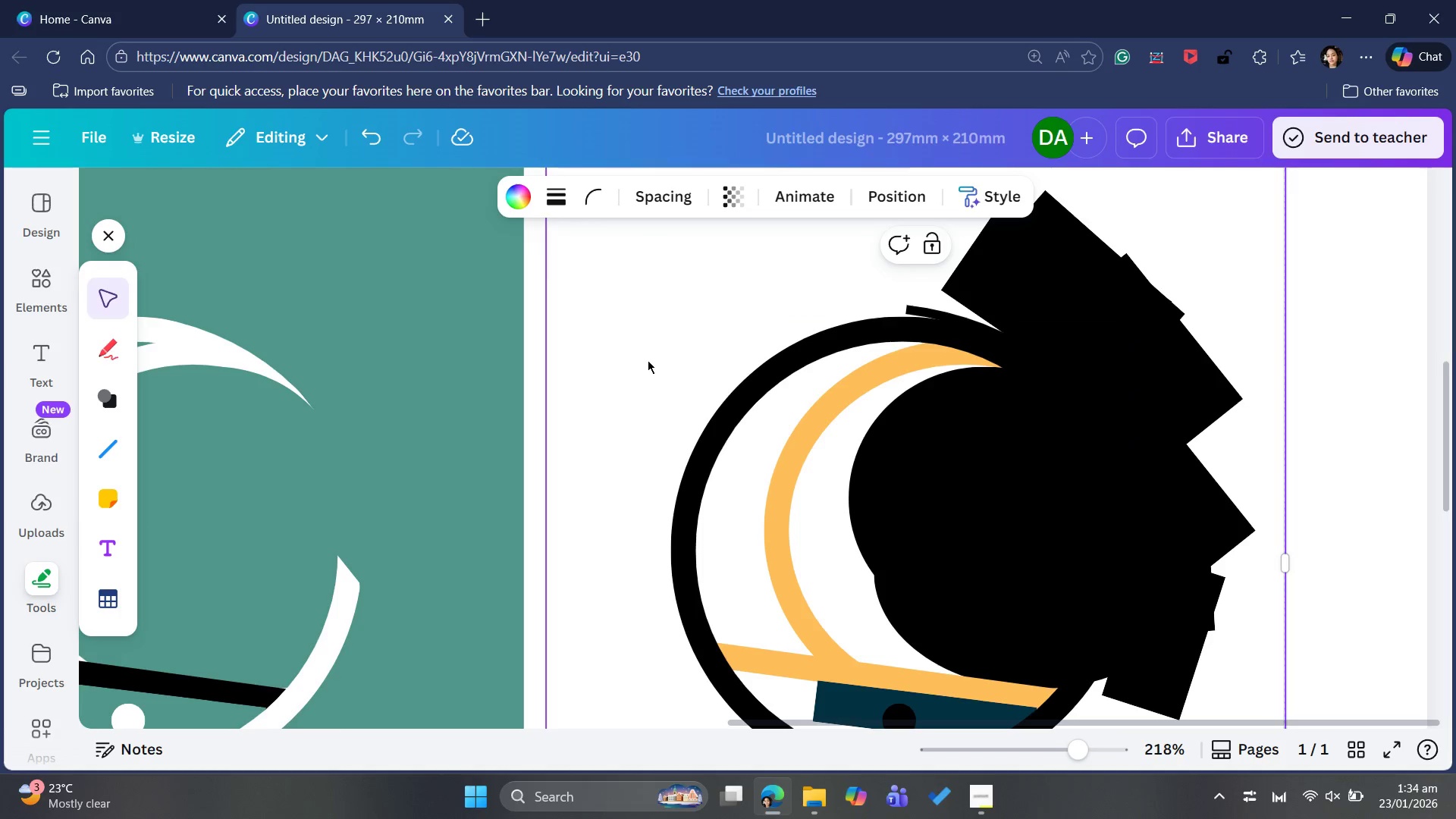 
left_click([644, 356])
 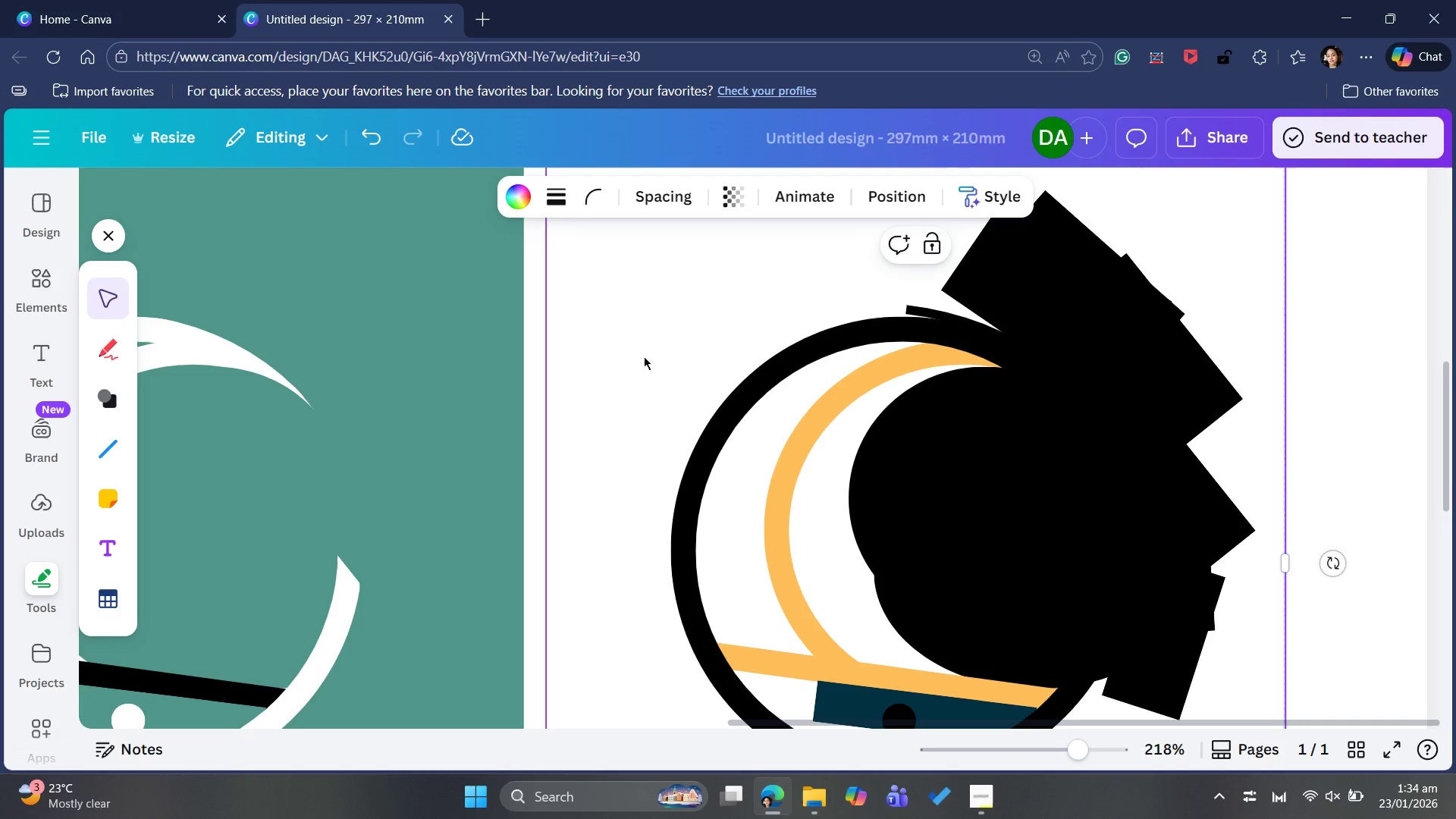 
left_click([1155, 325])
 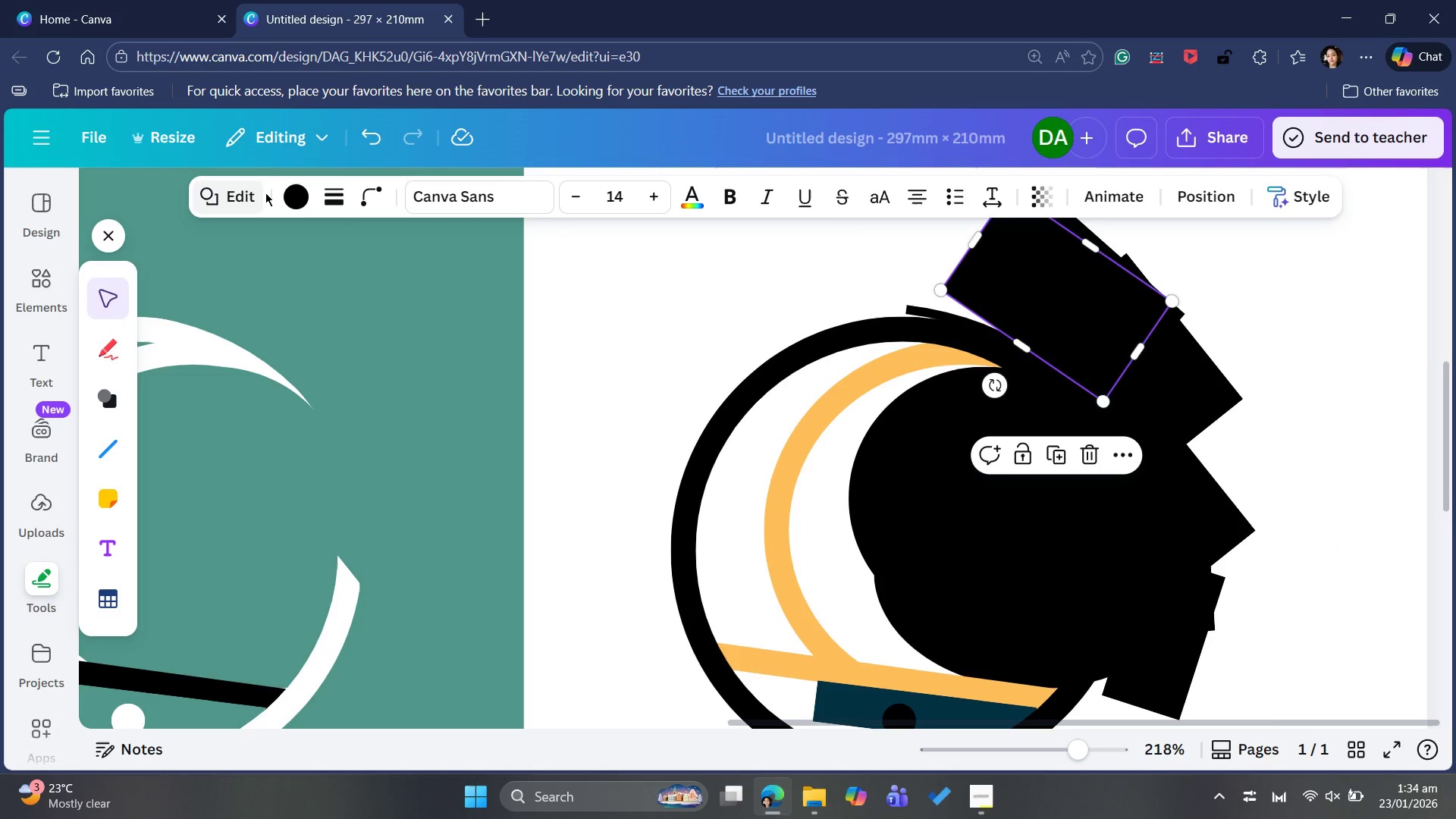 
left_click([293, 194])
 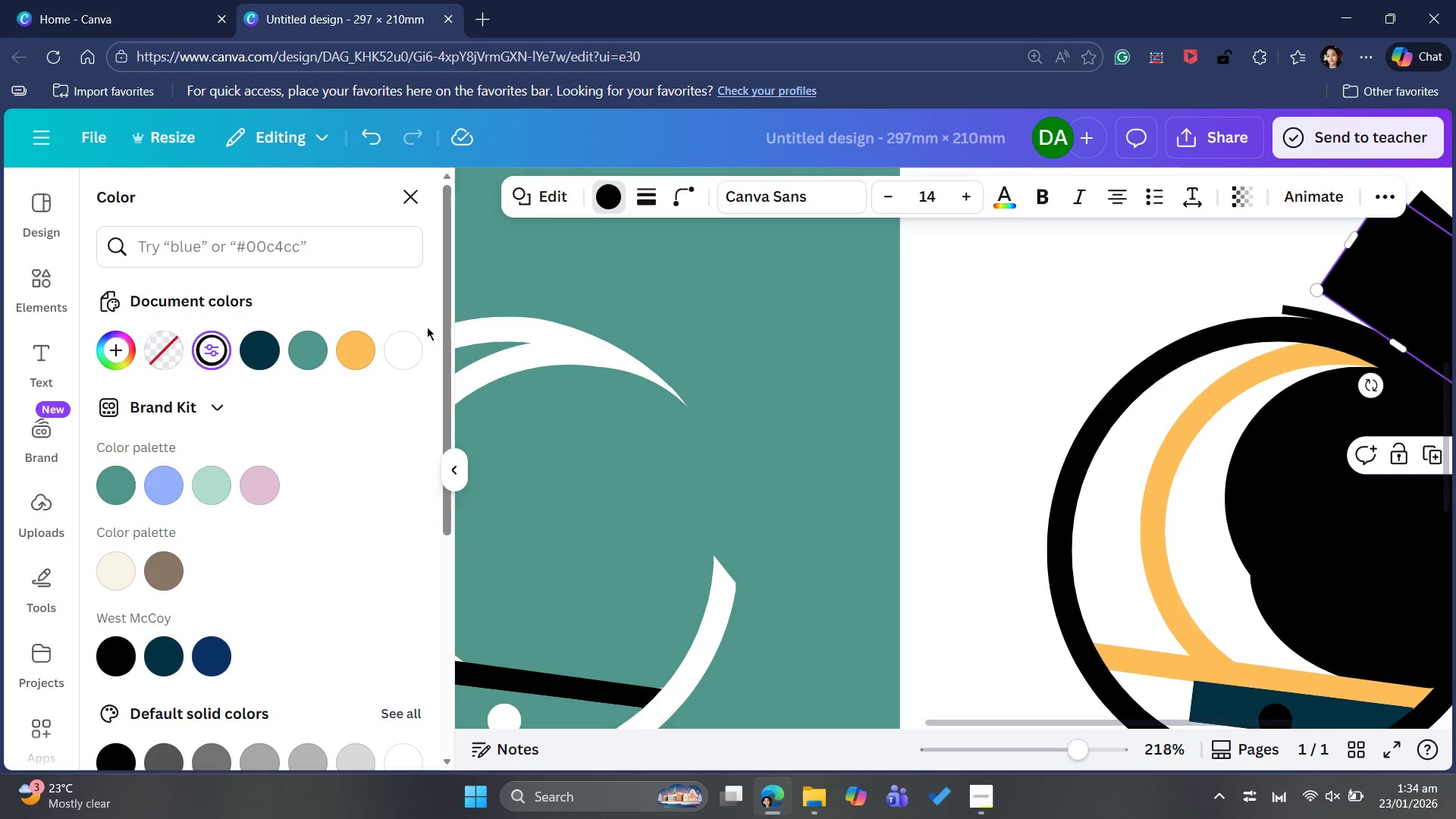 
left_click([406, 363])
 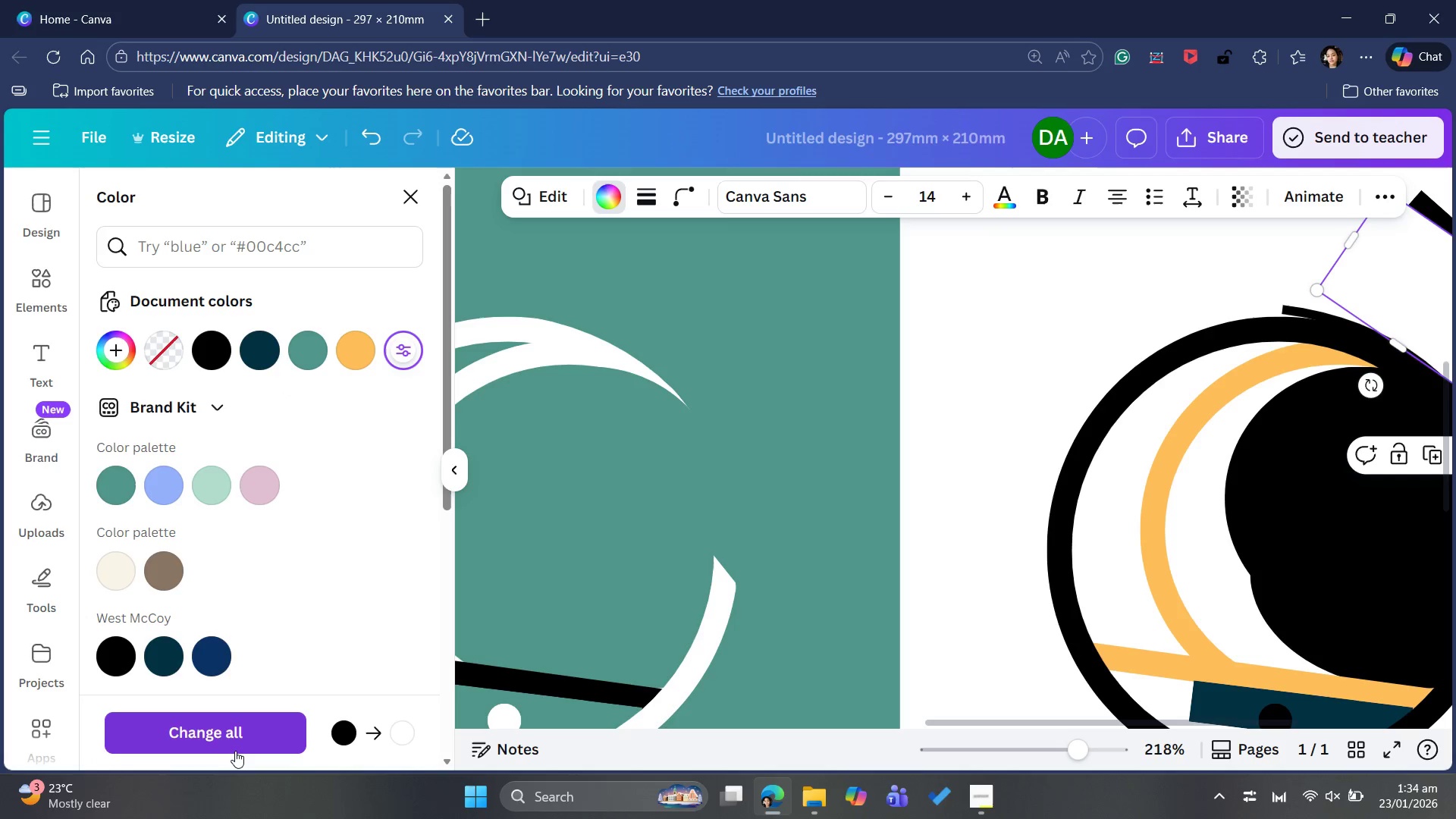 
left_click([235, 747])
 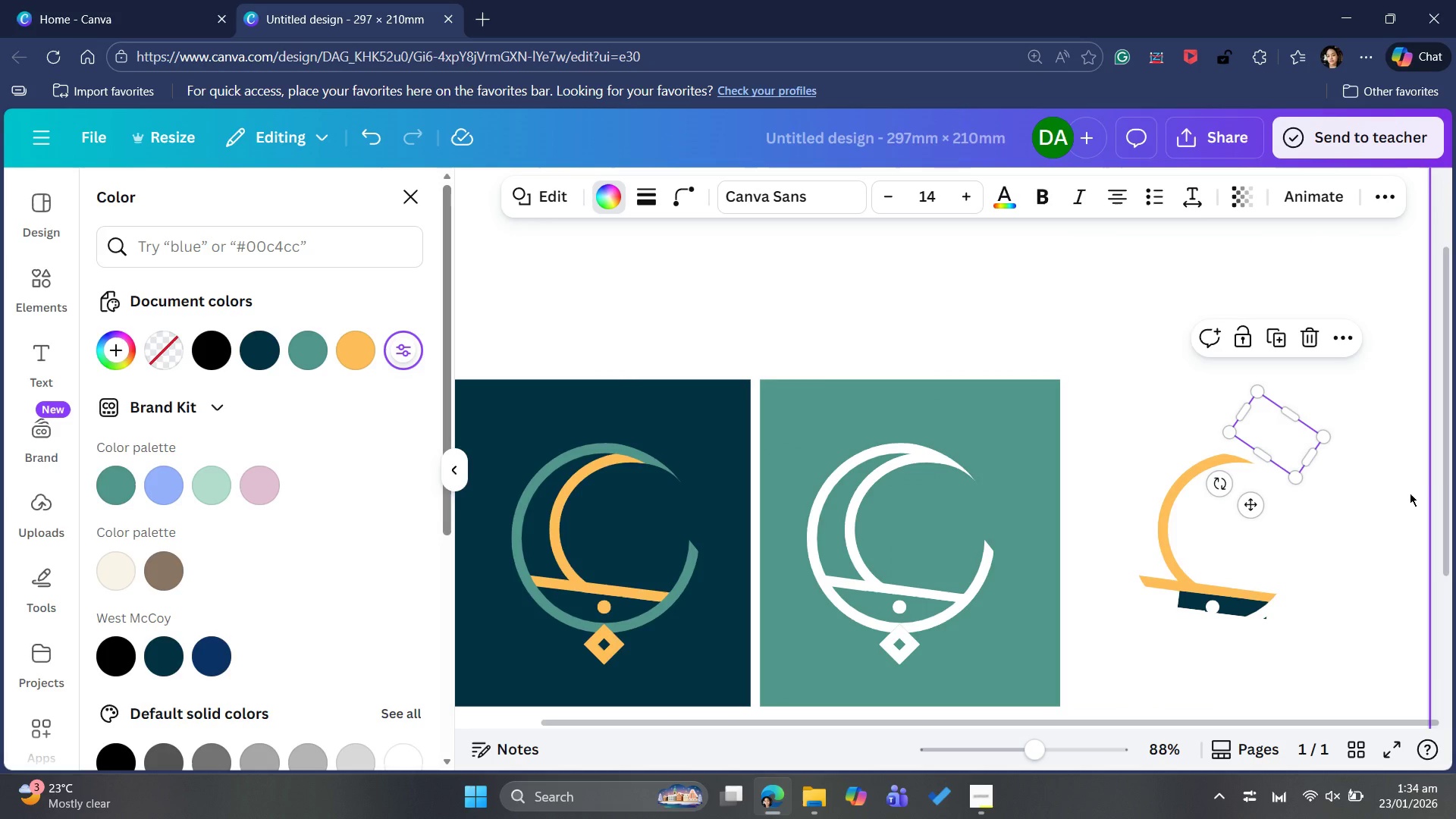 
wait(22.03)
 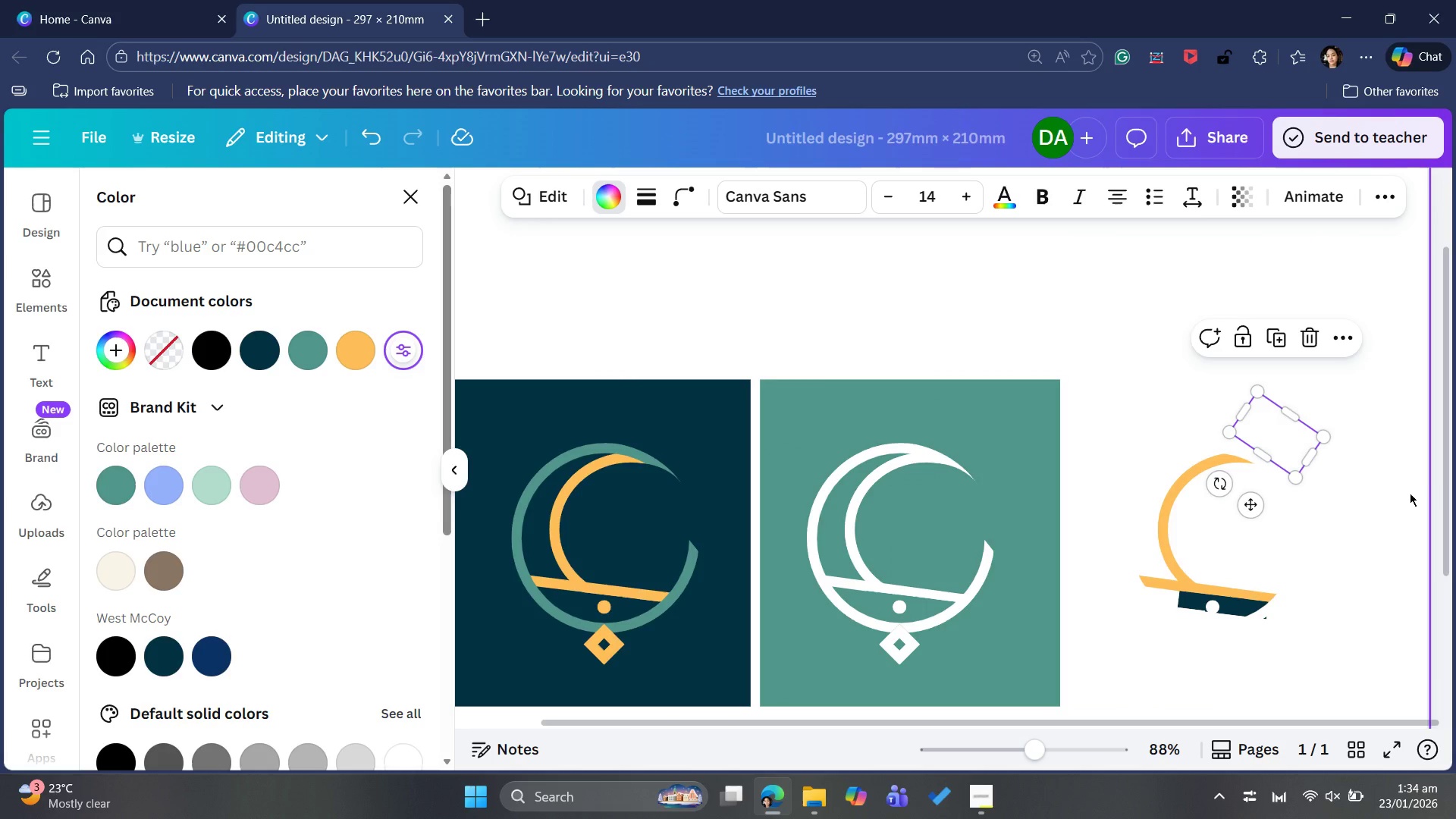 
left_click([1131, 473])
 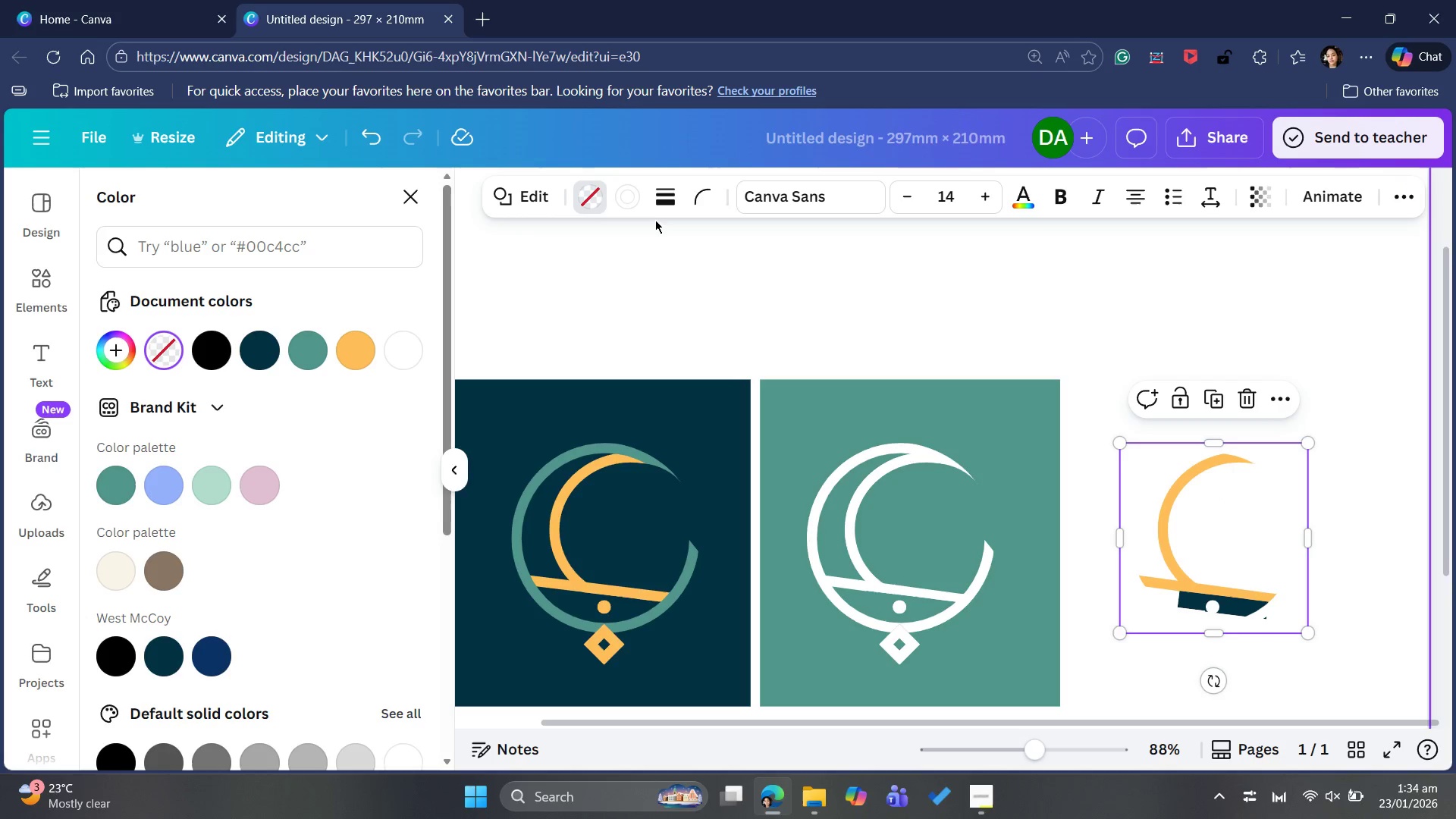 
left_click([624, 197])
 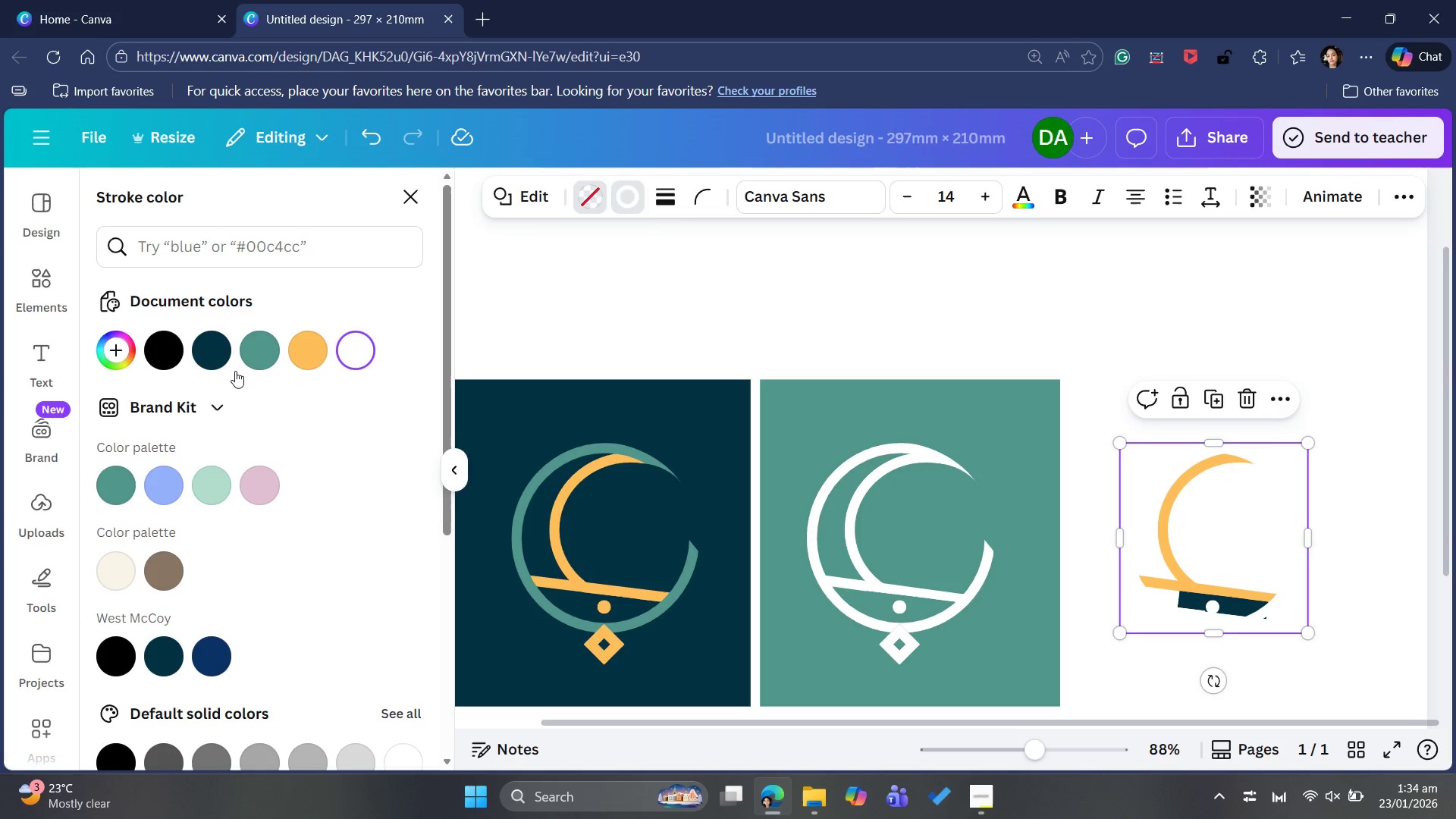 
left_click([218, 356])
 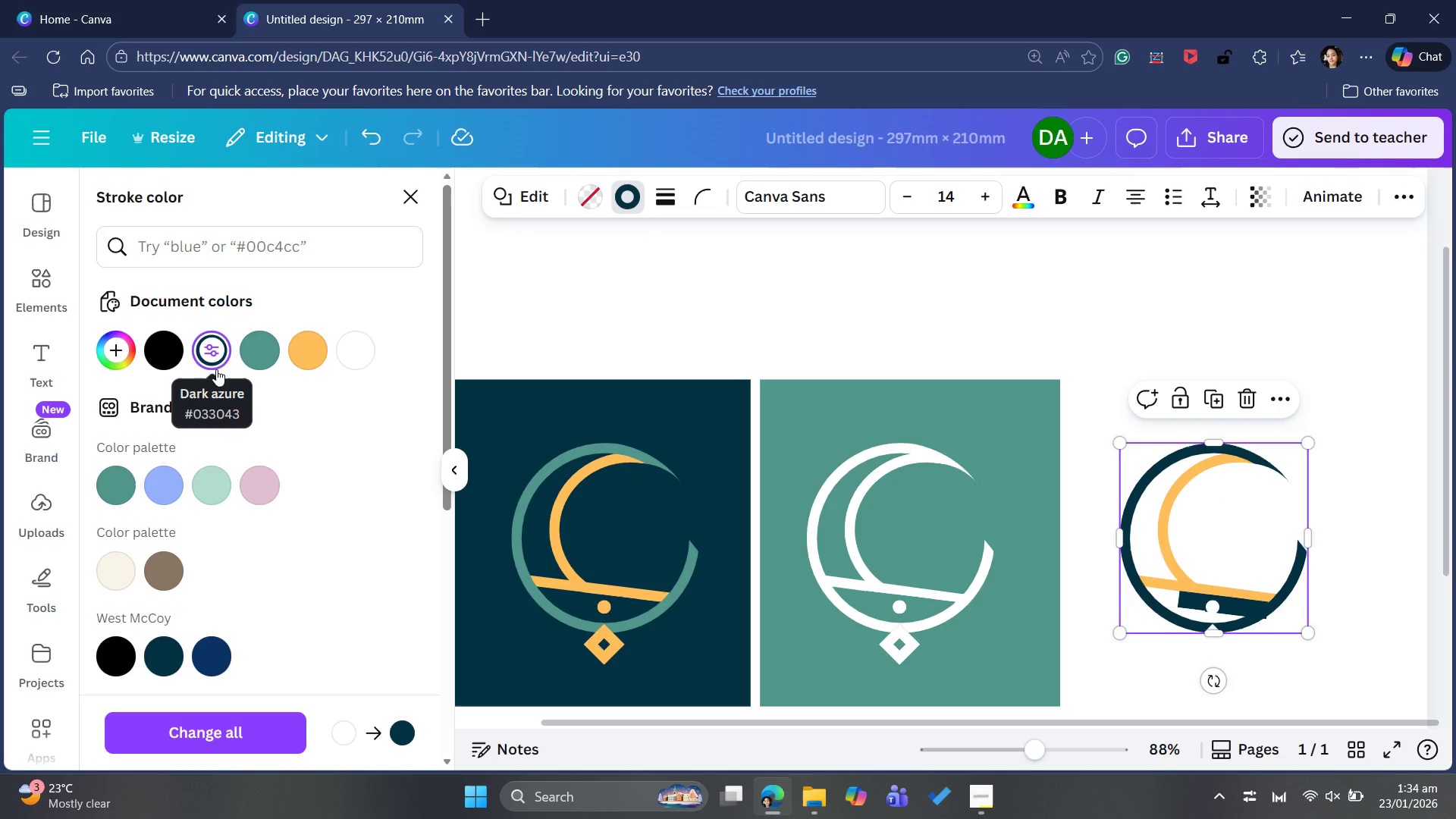 
left_click([180, 358])
 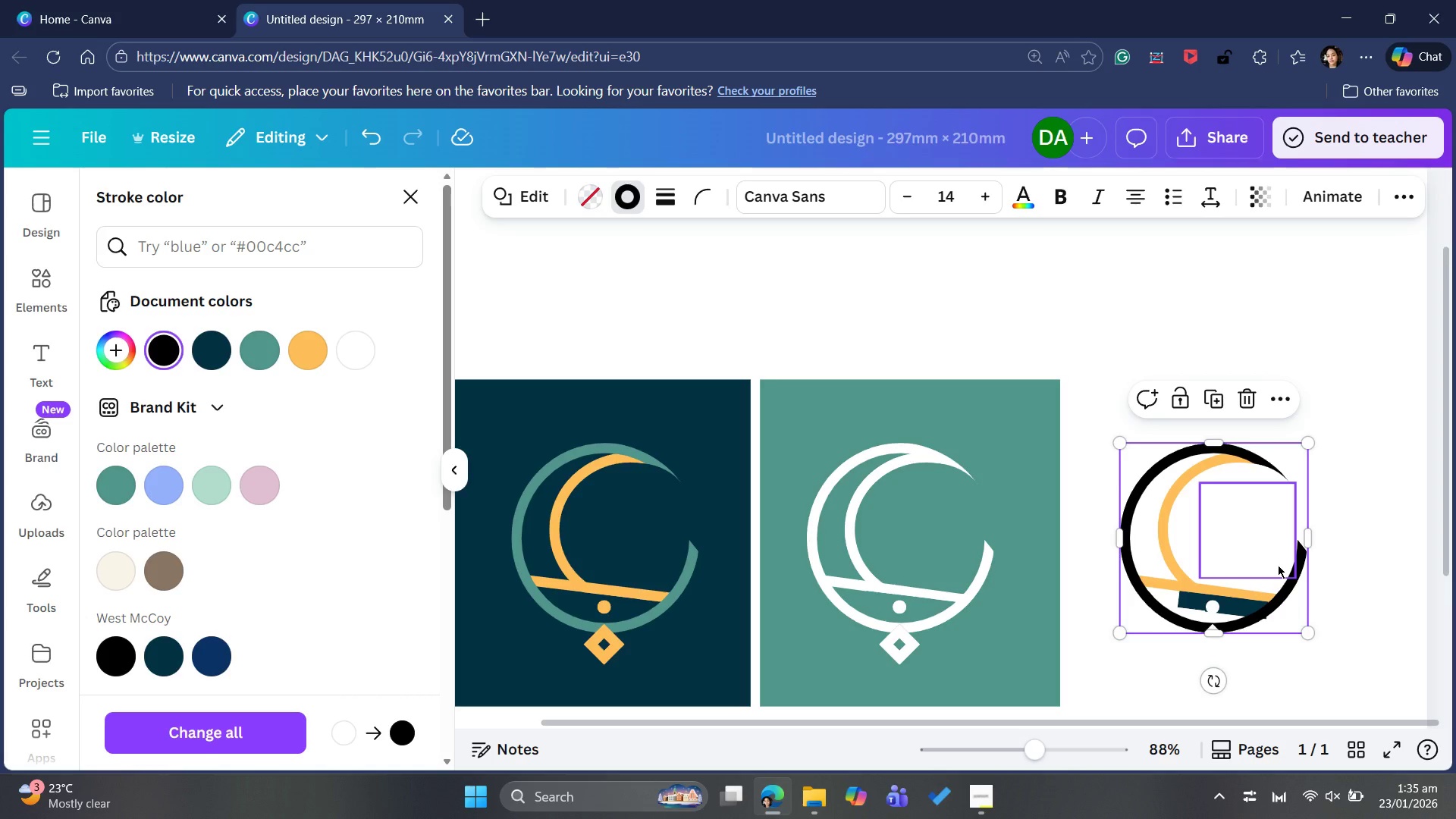 
left_click([1236, 612])
 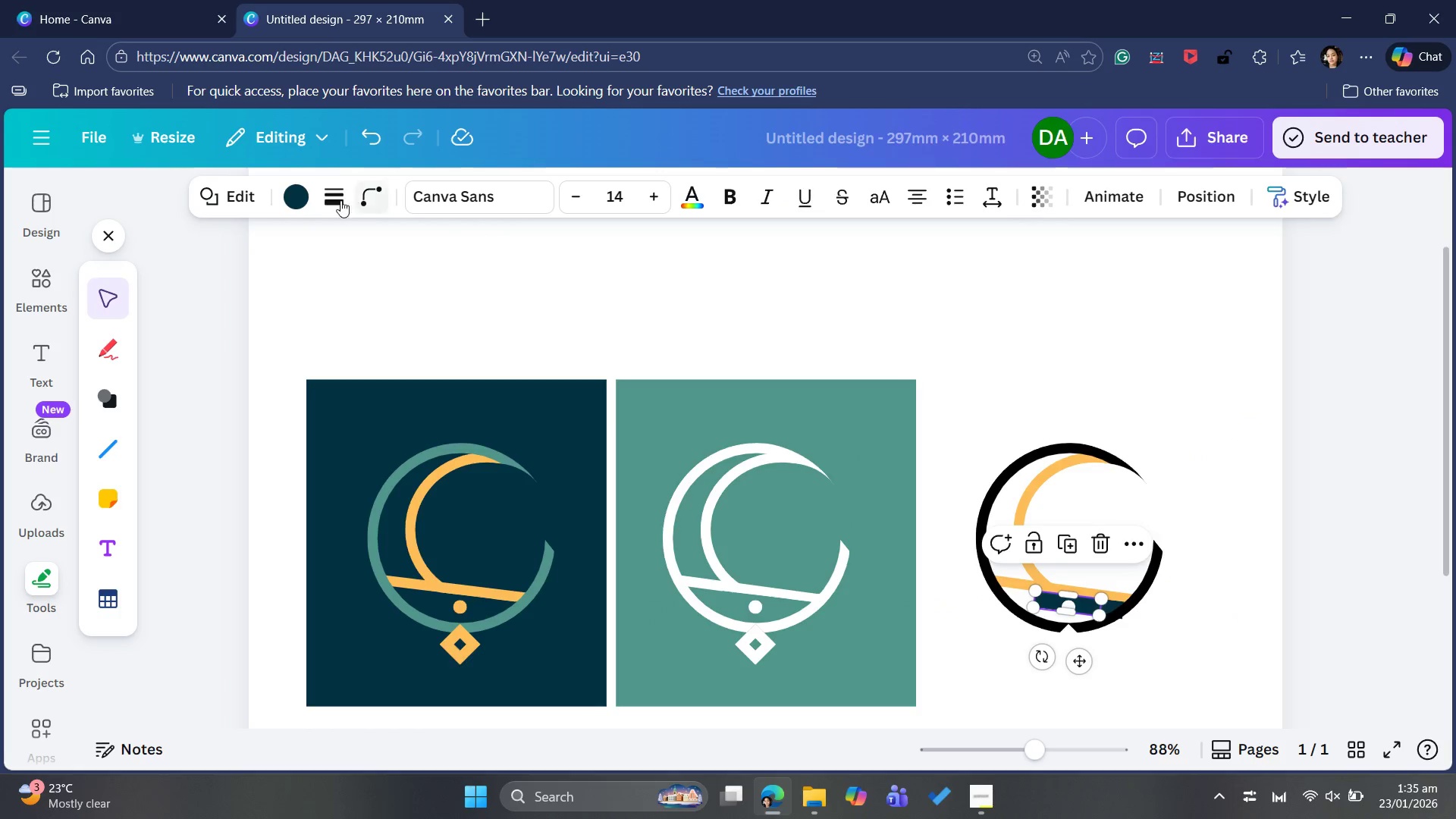 
left_click([293, 208])
 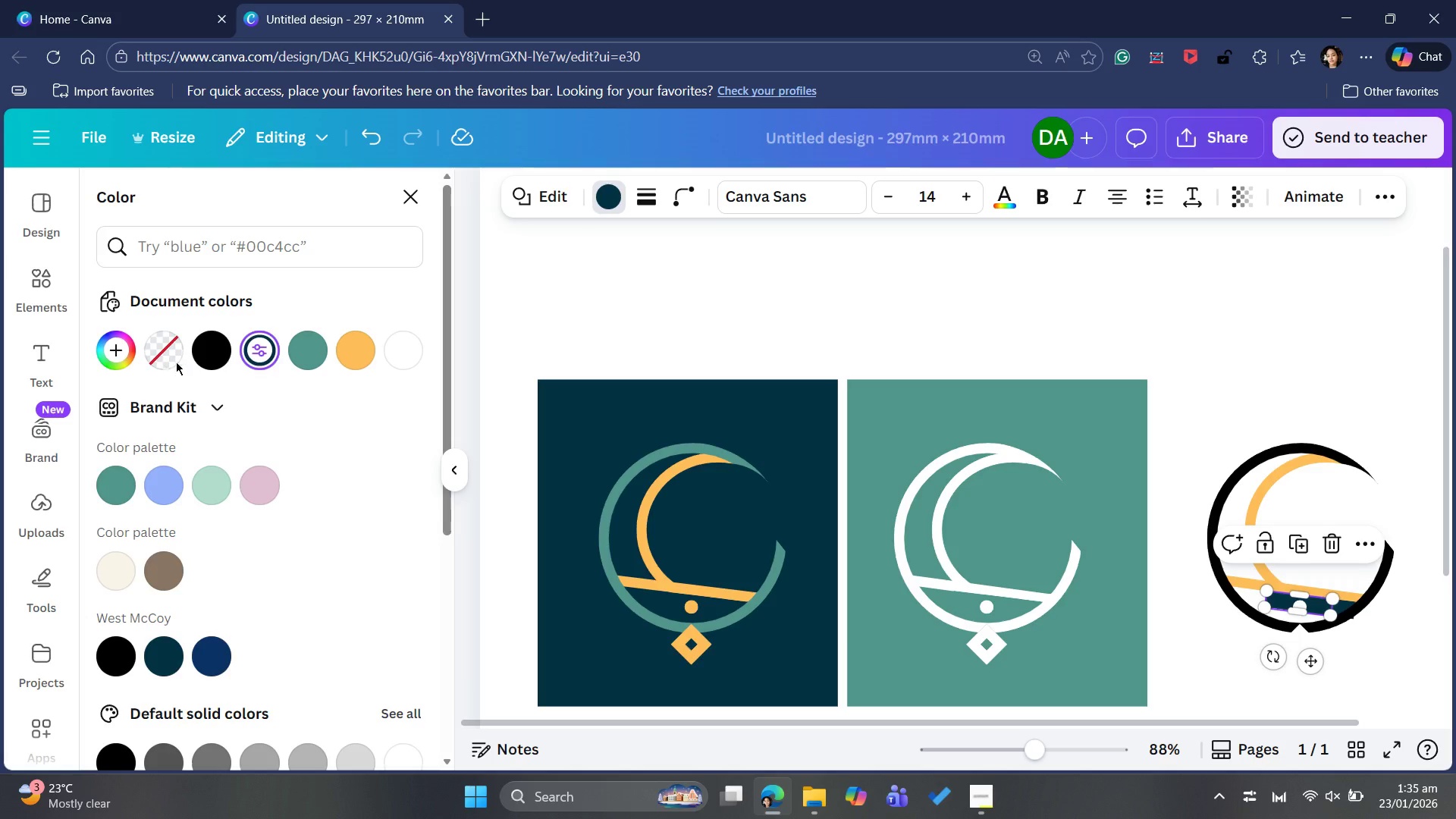 
left_click([204, 354])
 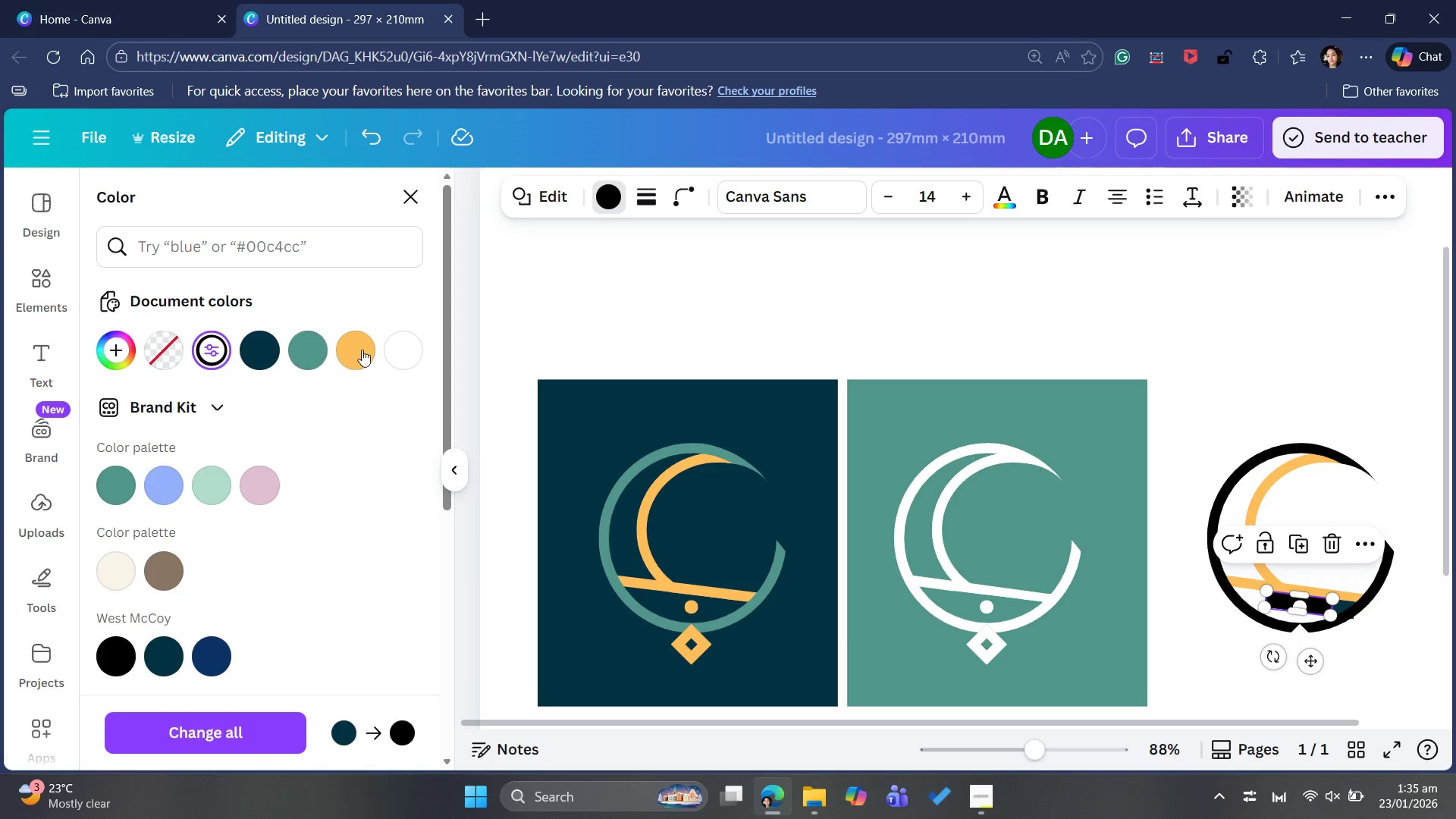 
left_click([394, 347])
 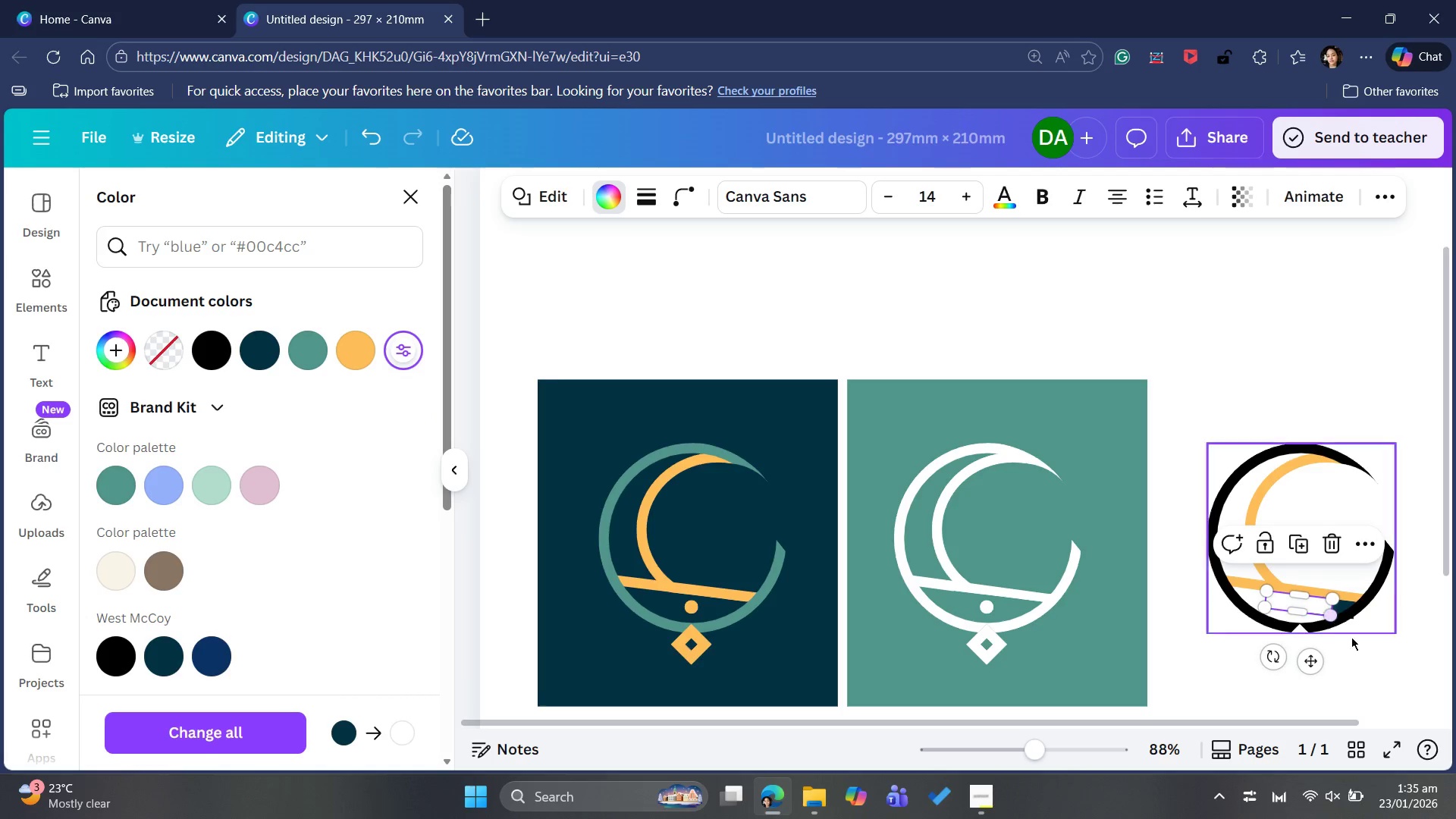 
wait(7.19)
 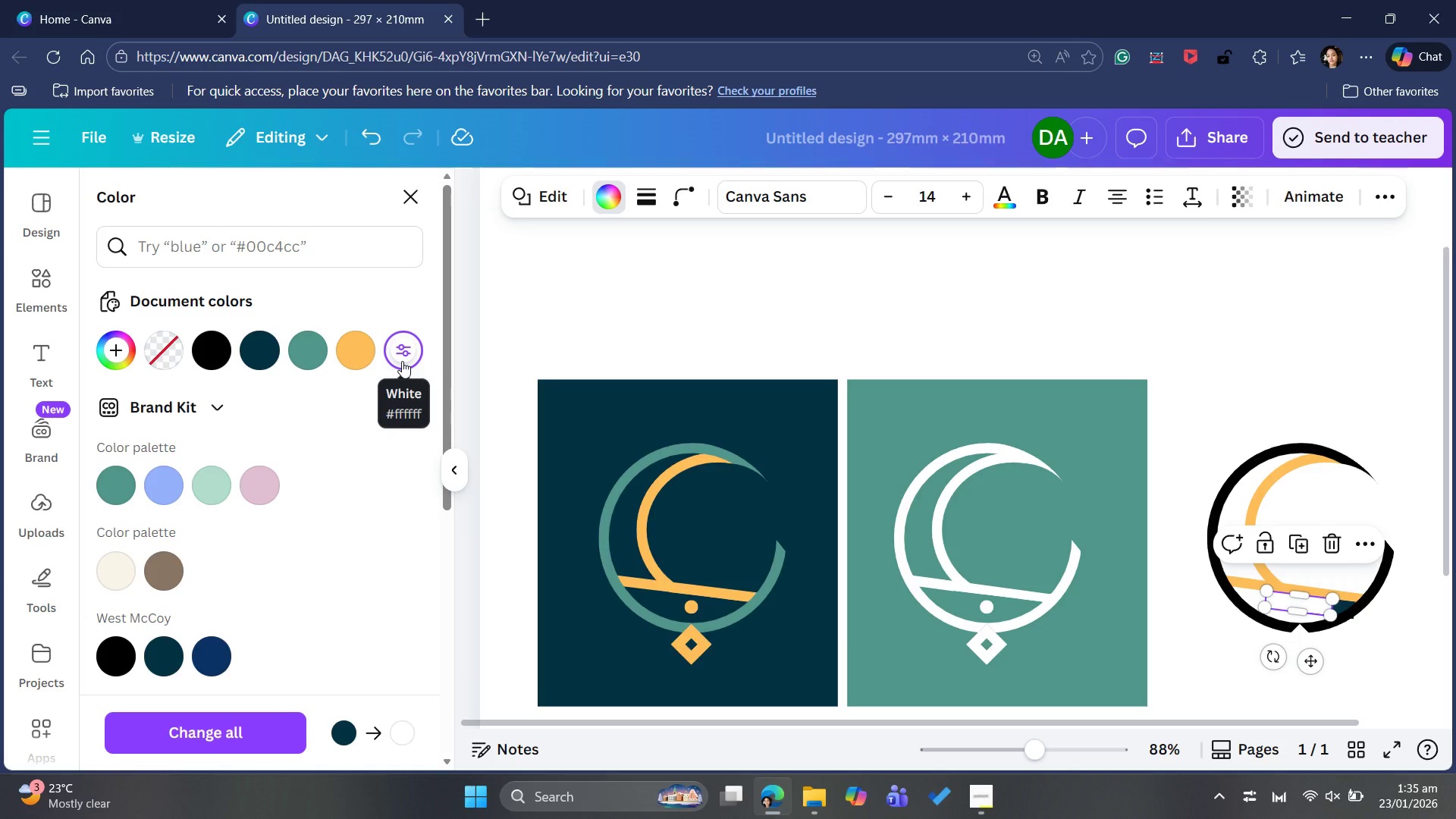 
left_click([1297, 610])
 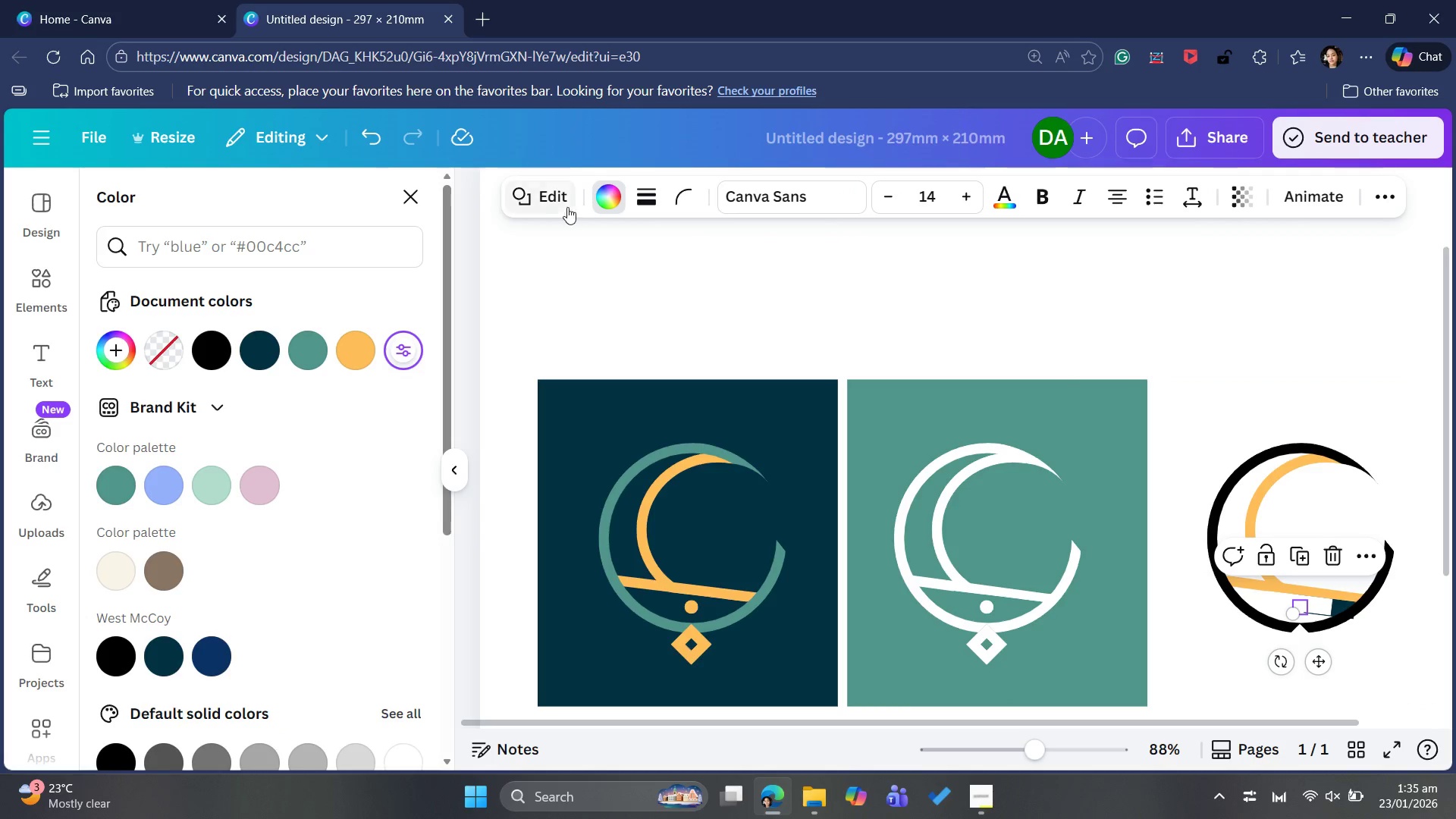 
left_click([601, 197])
 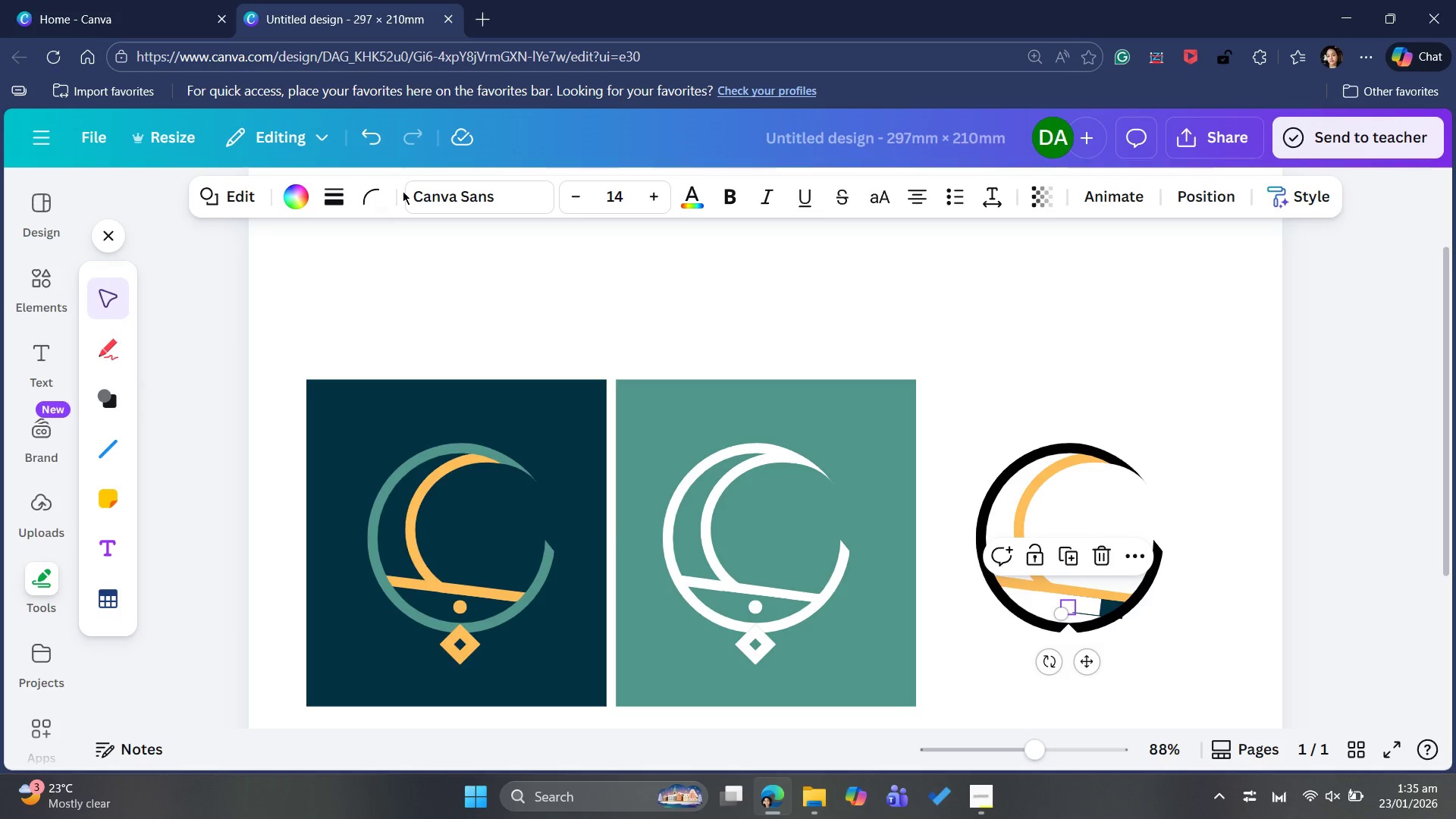 
left_click([304, 206])
 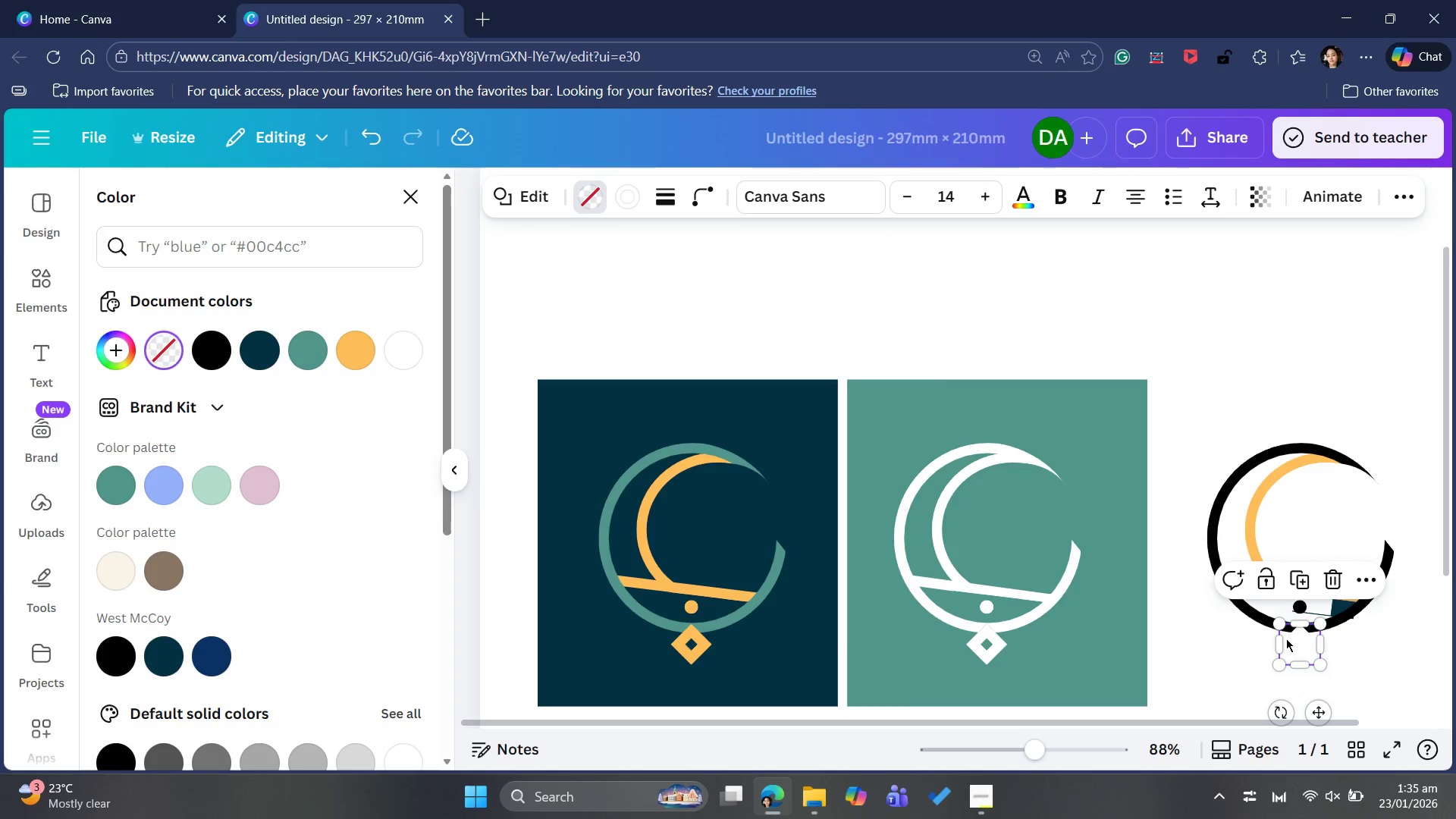 
wait(5.73)
 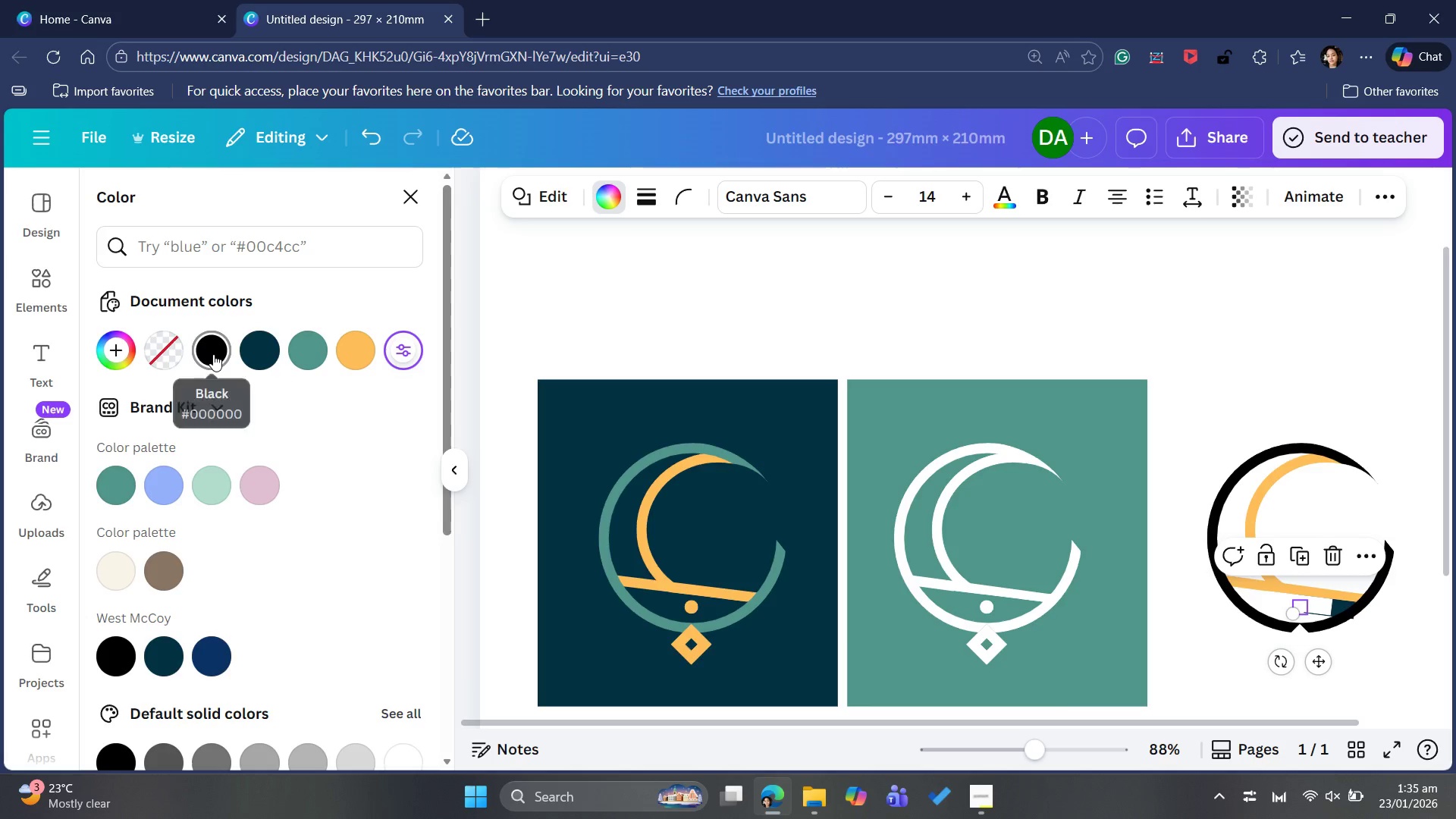 
left_click([194, 352])
 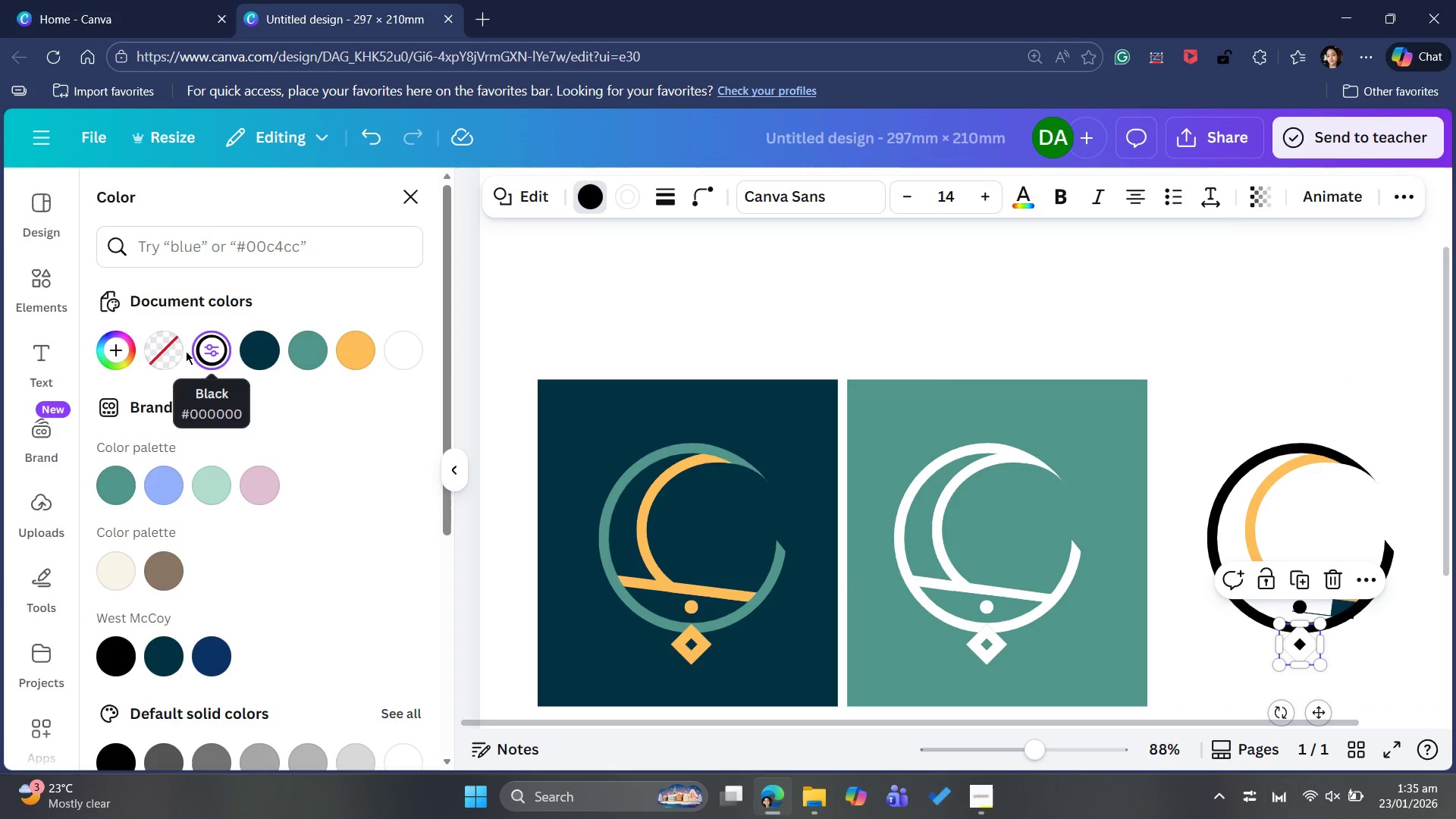 
left_click([159, 360])
 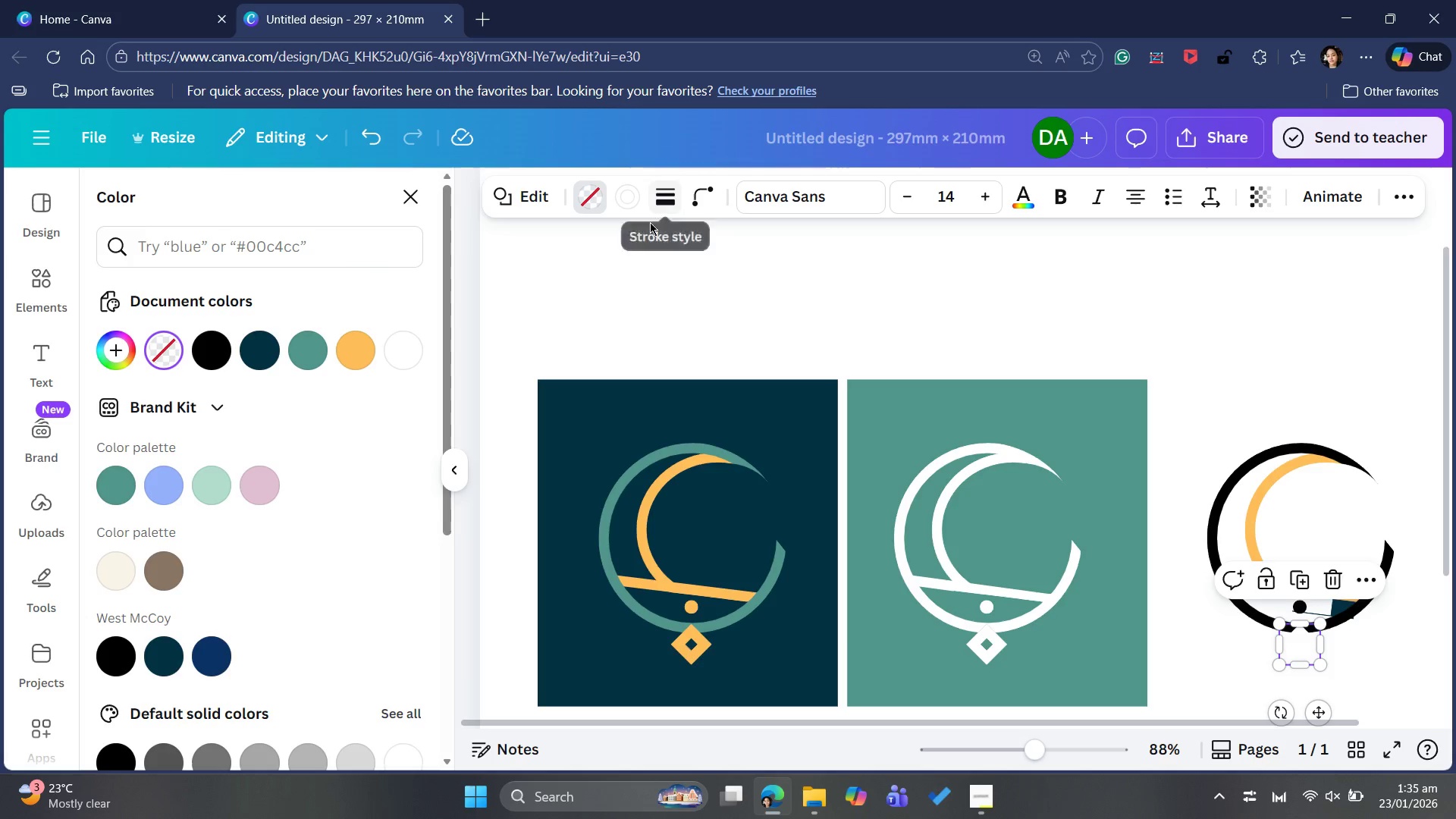 
left_click([626, 209])
 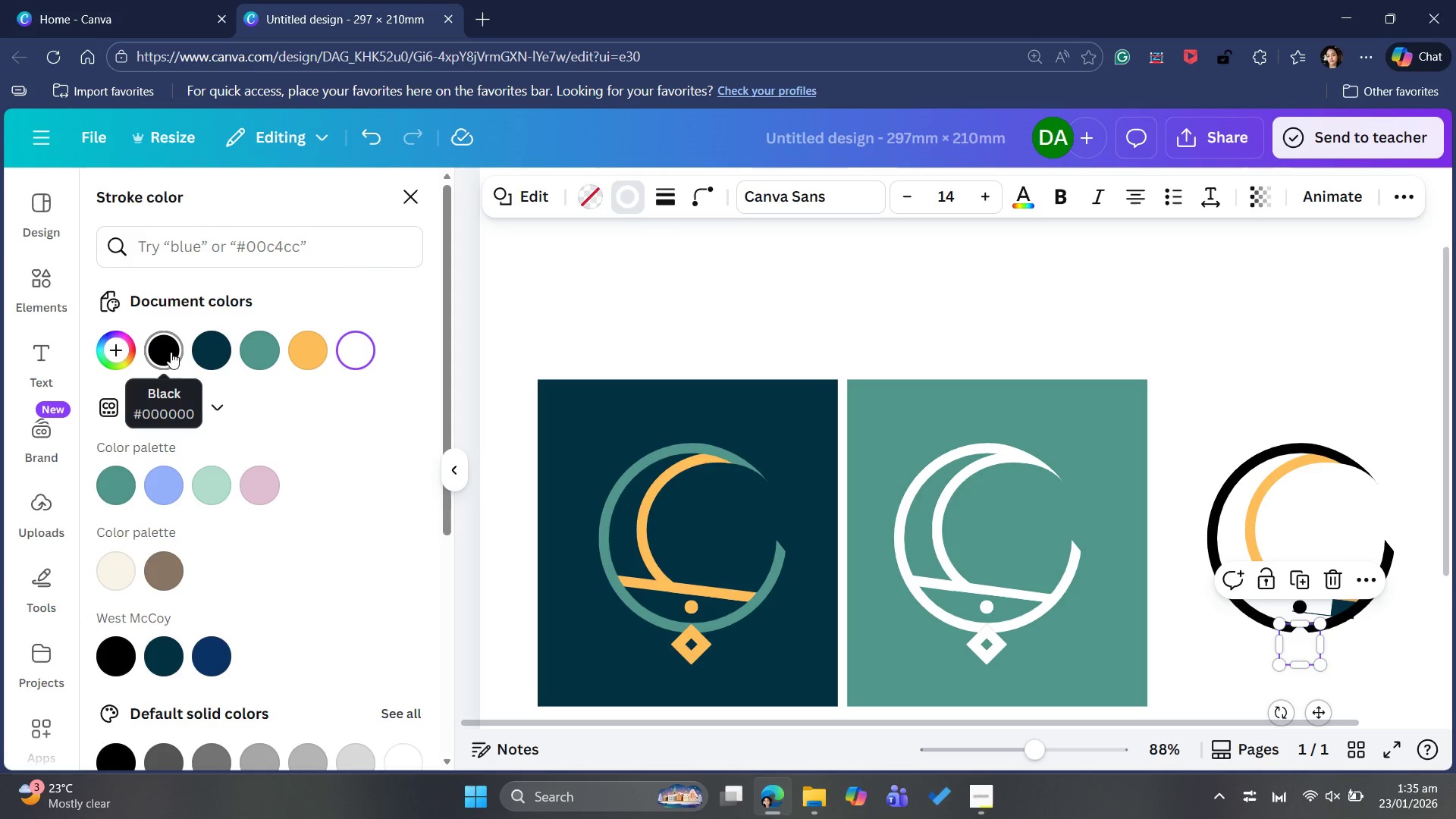 
left_click([162, 341])
 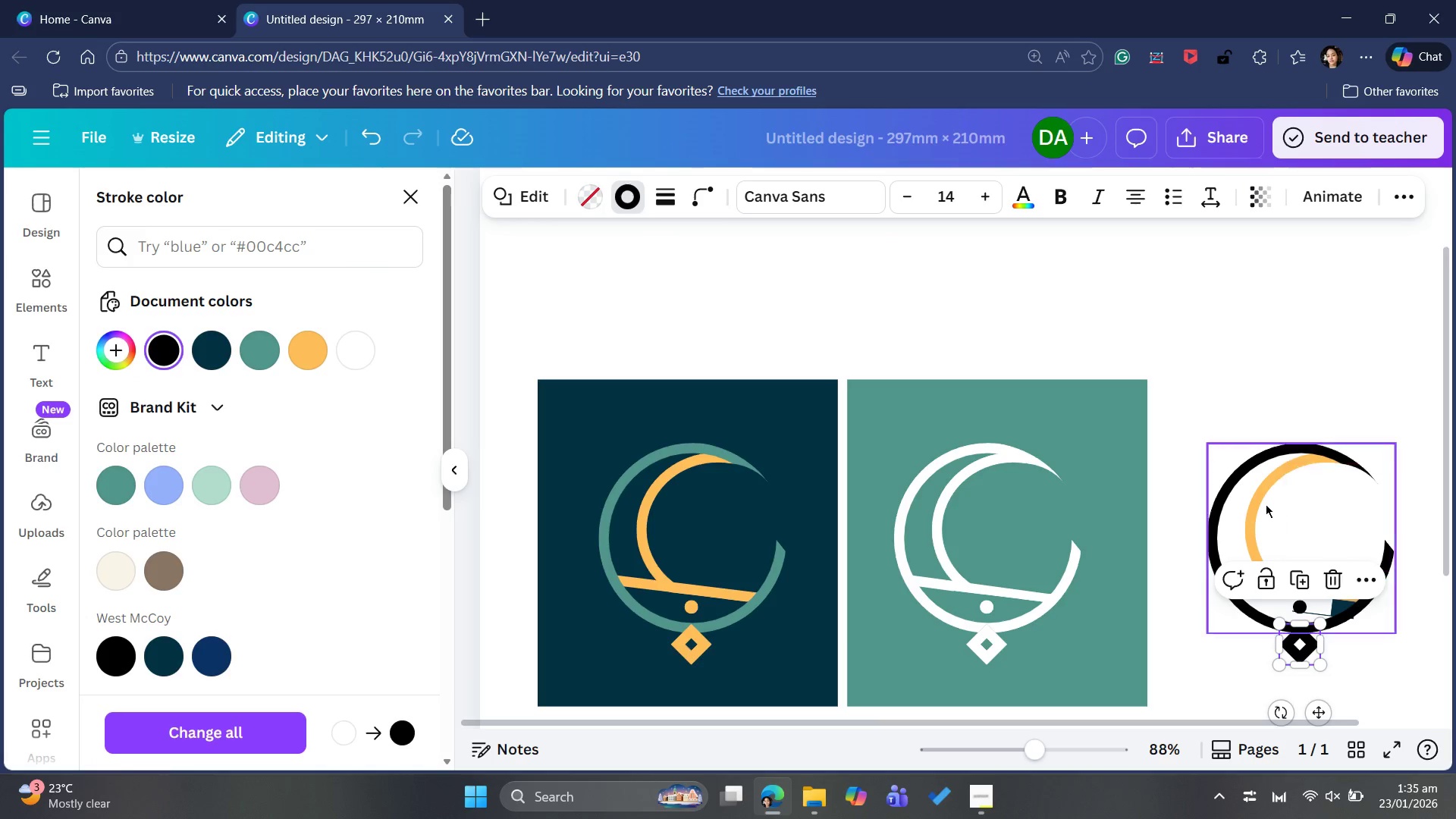 
left_click([1266, 504])
 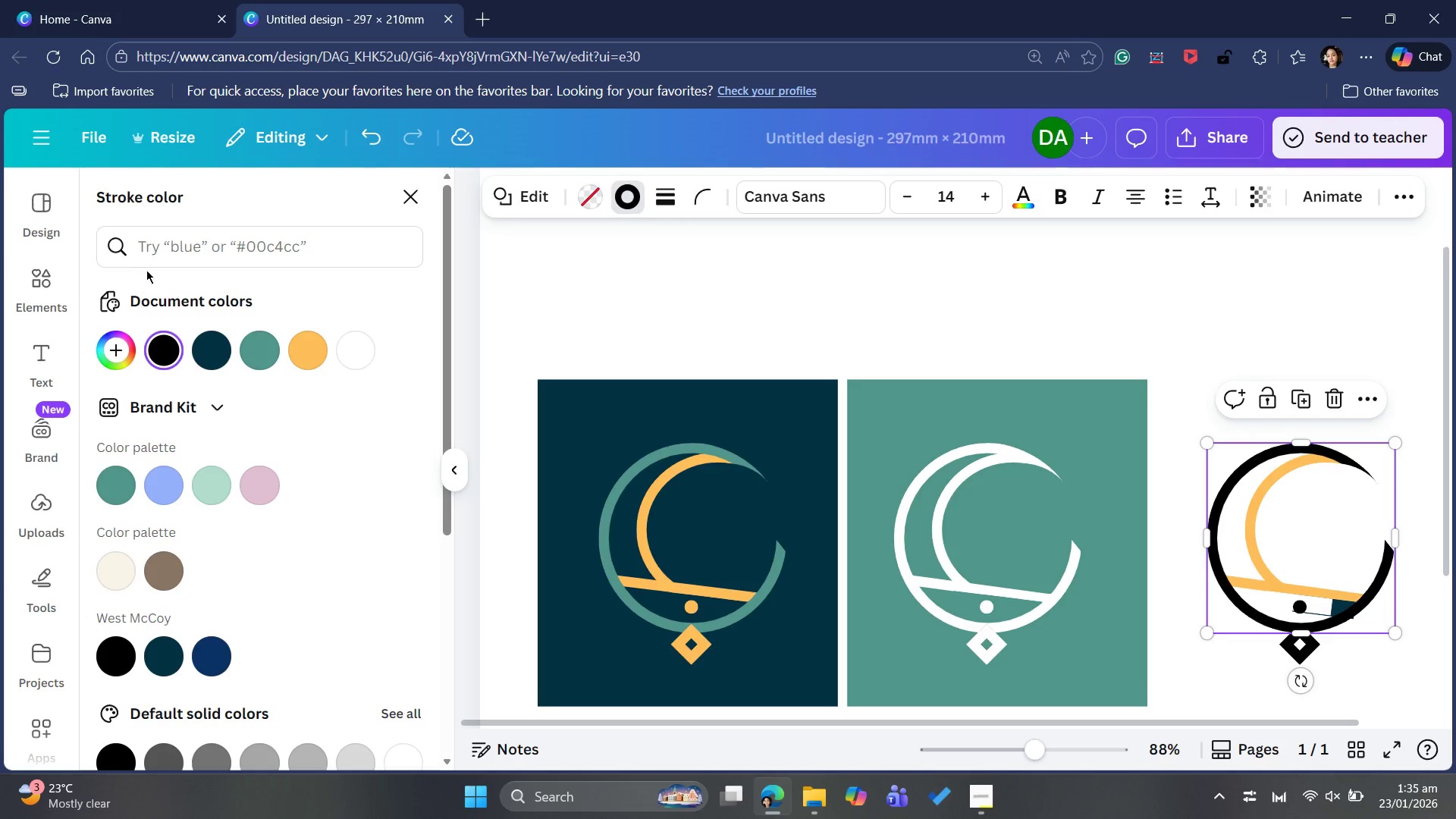 
wait(7.86)
 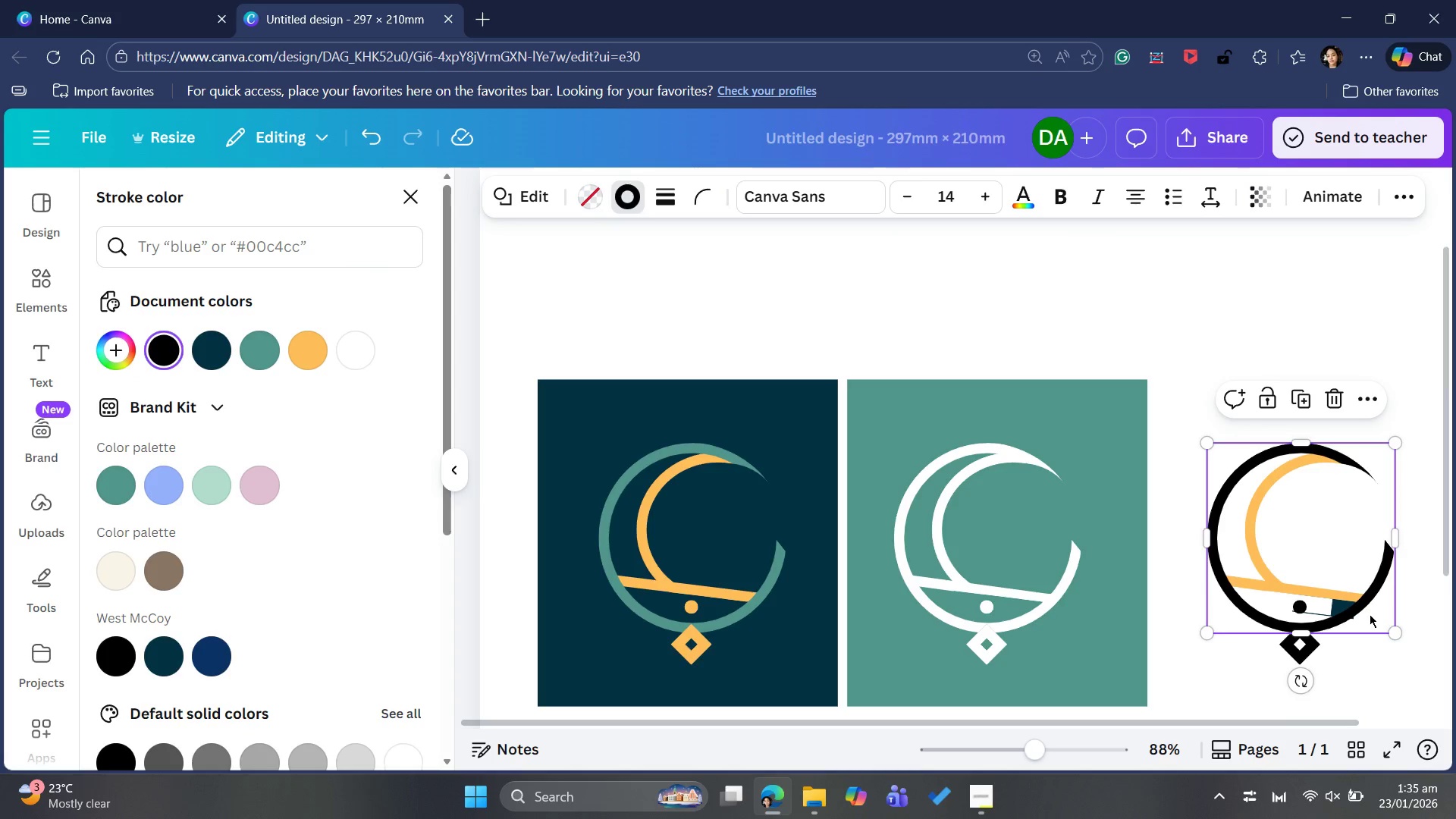 
left_click([1280, 256])
 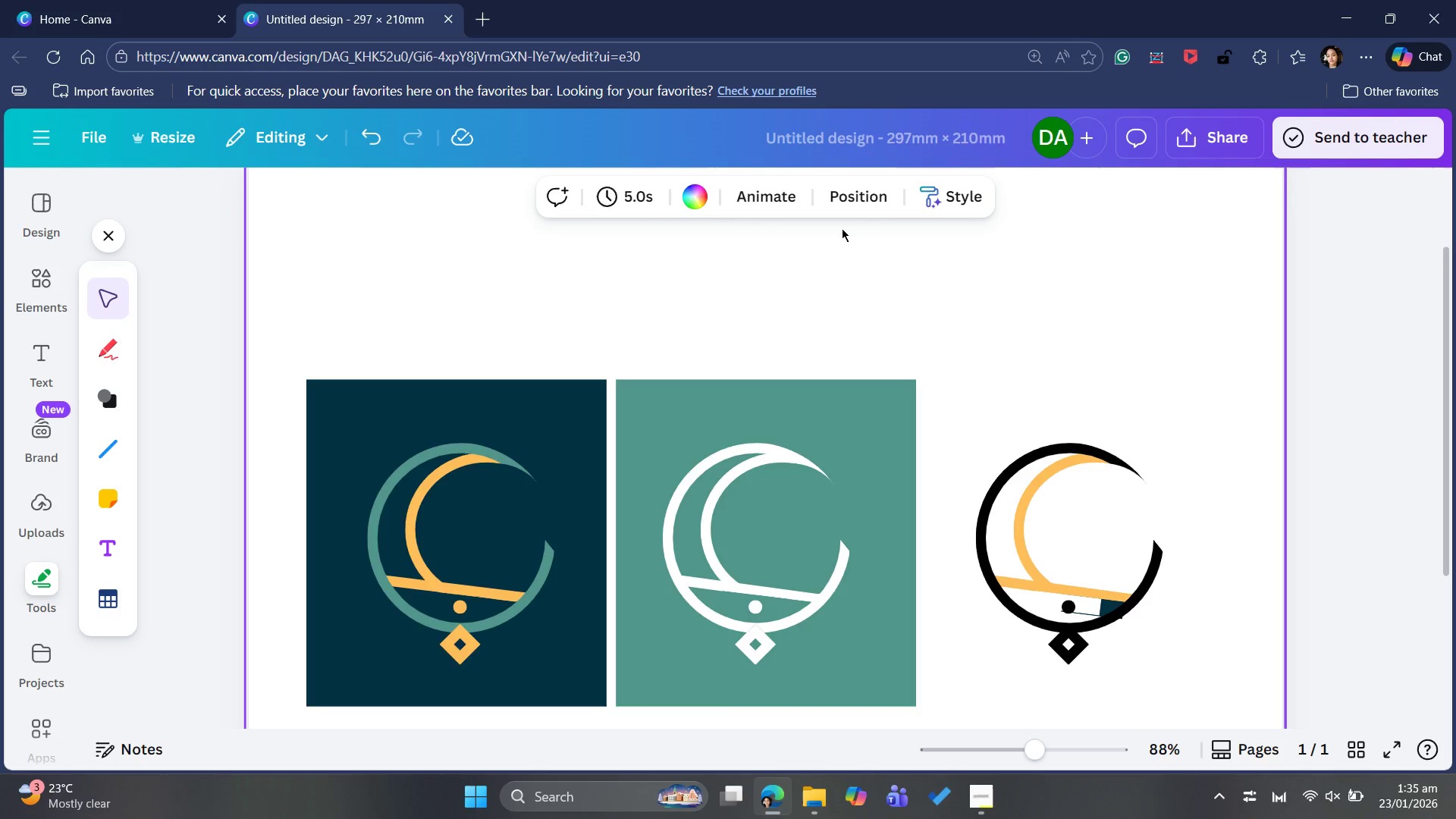 
left_click([858, 204])
 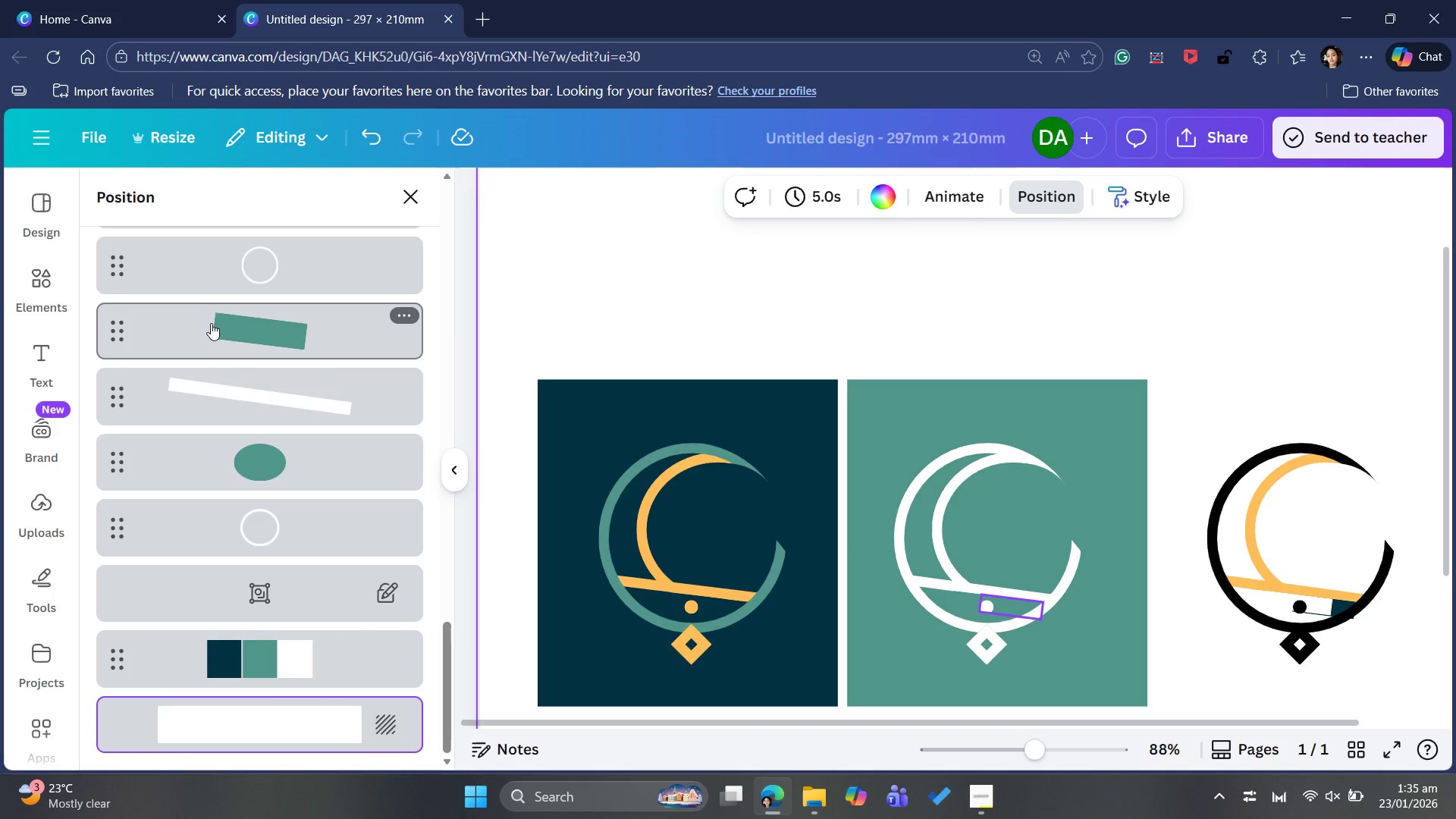 
wait(6.66)
 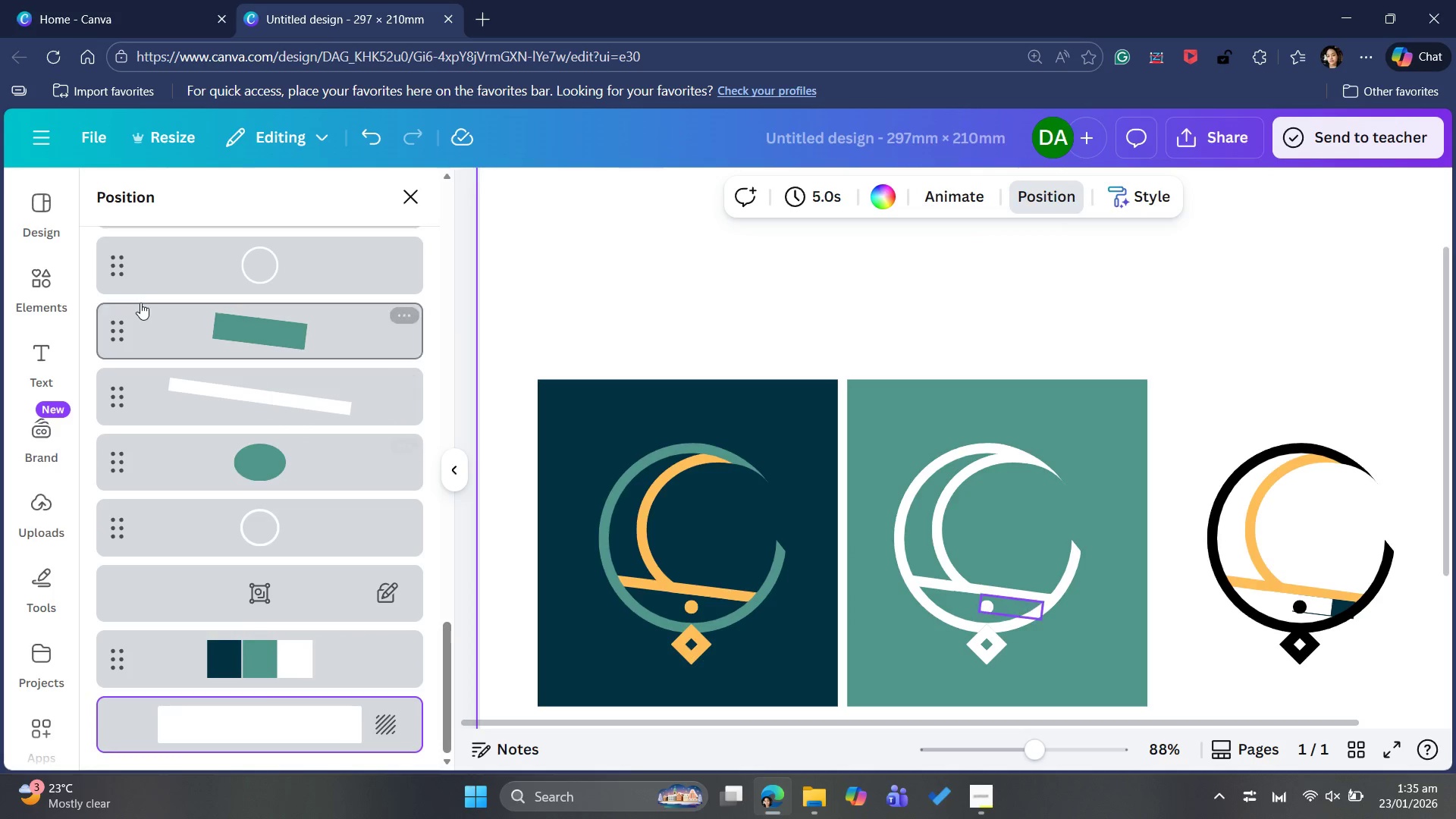 
scroll: coordinate [206, 478], scroll_direction: up, amount: 25.0
 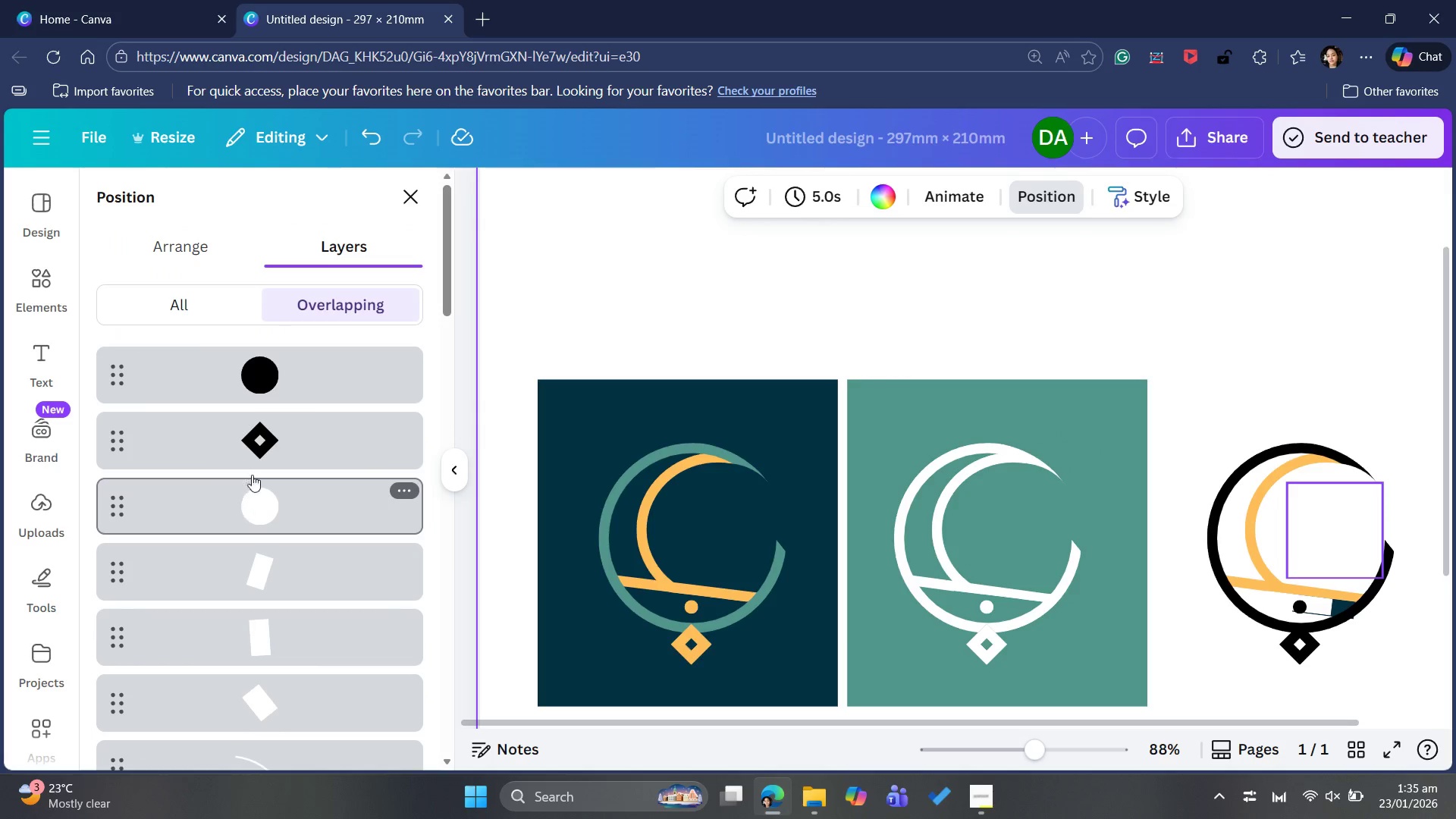 
scroll: coordinate [255, 617], scroll_direction: down, amount: 7.0
 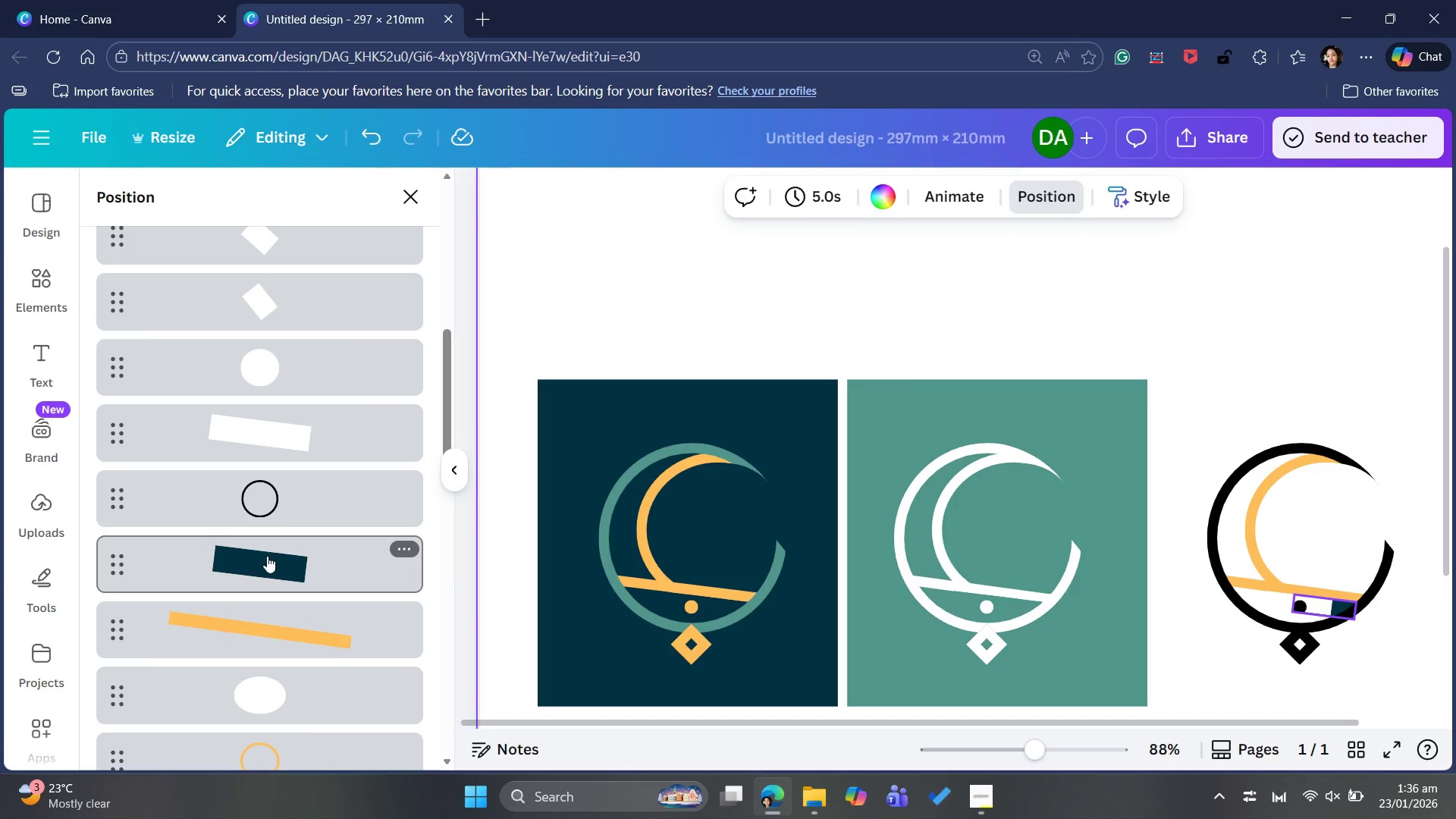 
left_click([267, 556])
 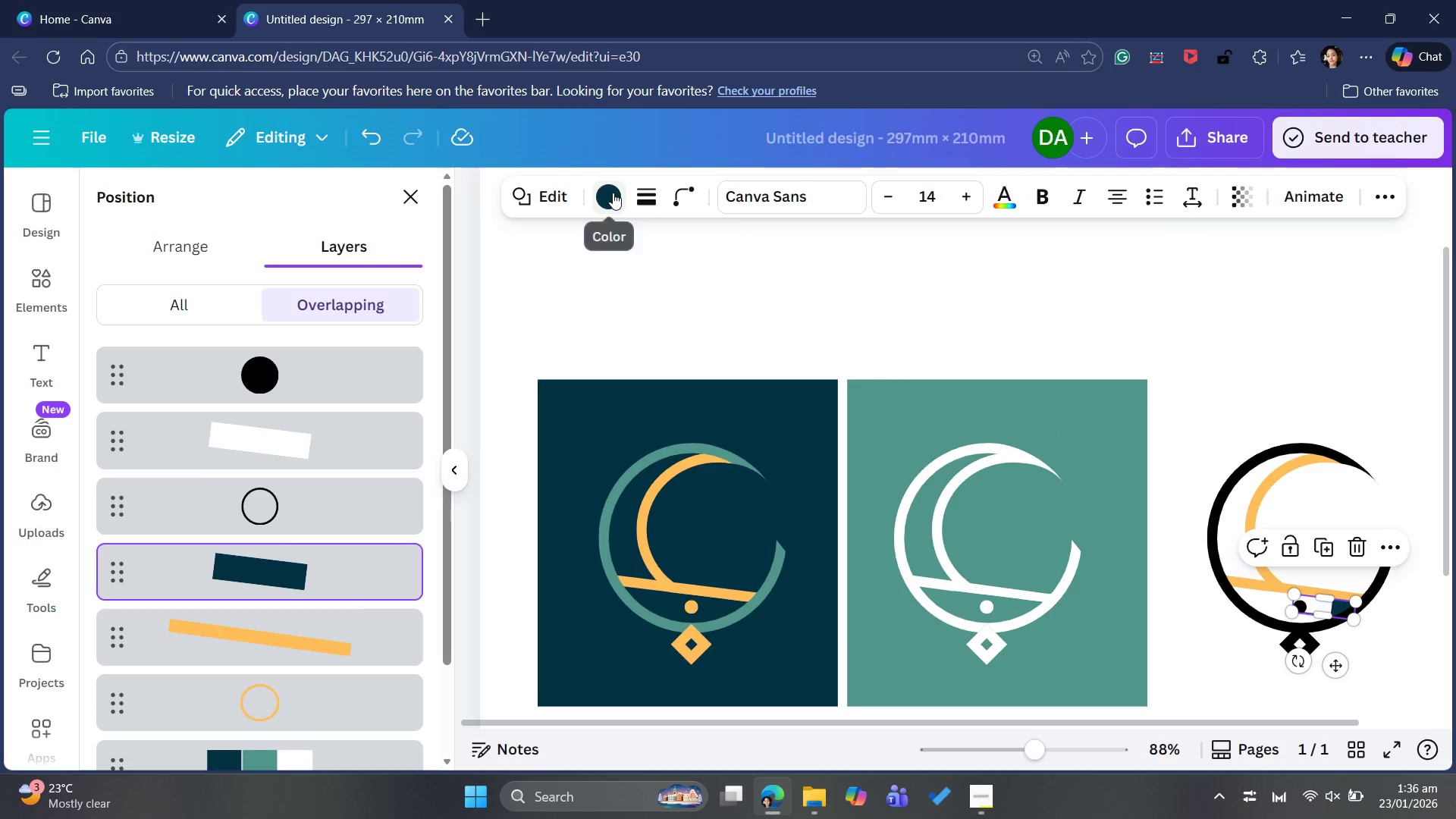 
left_click([613, 193])
 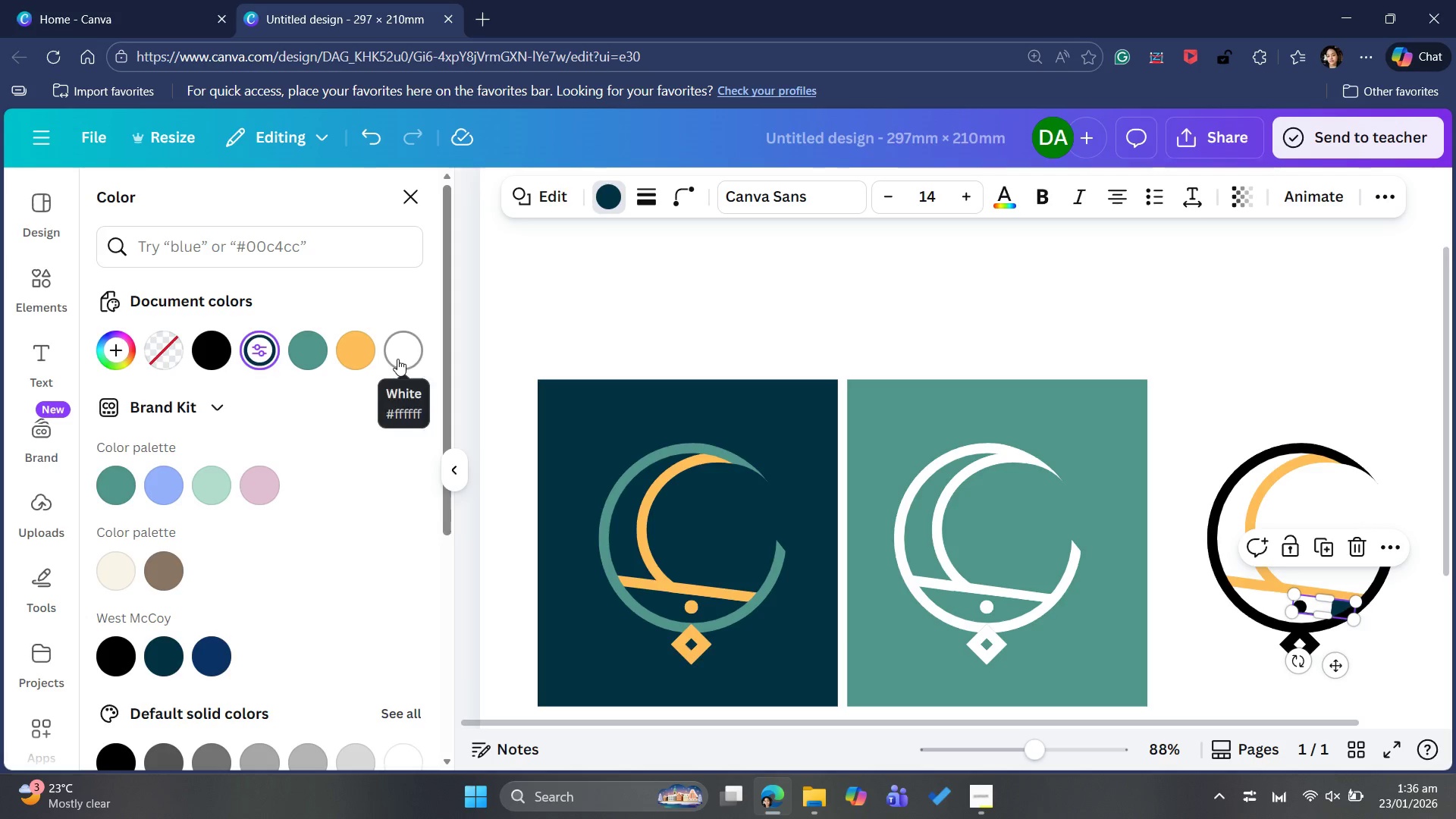 
left_click([397, 356])
 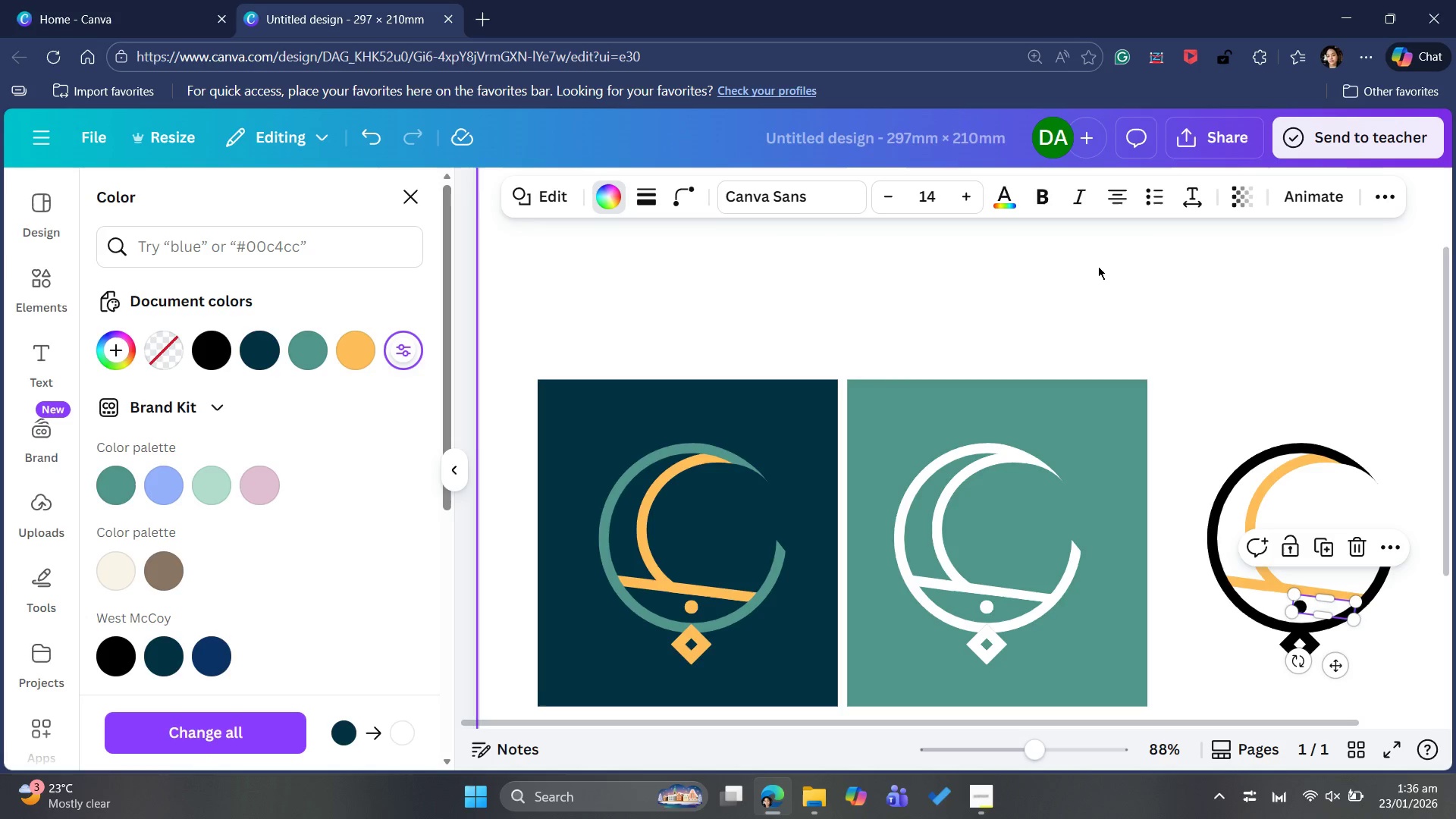 
left_click([1343, 480])
 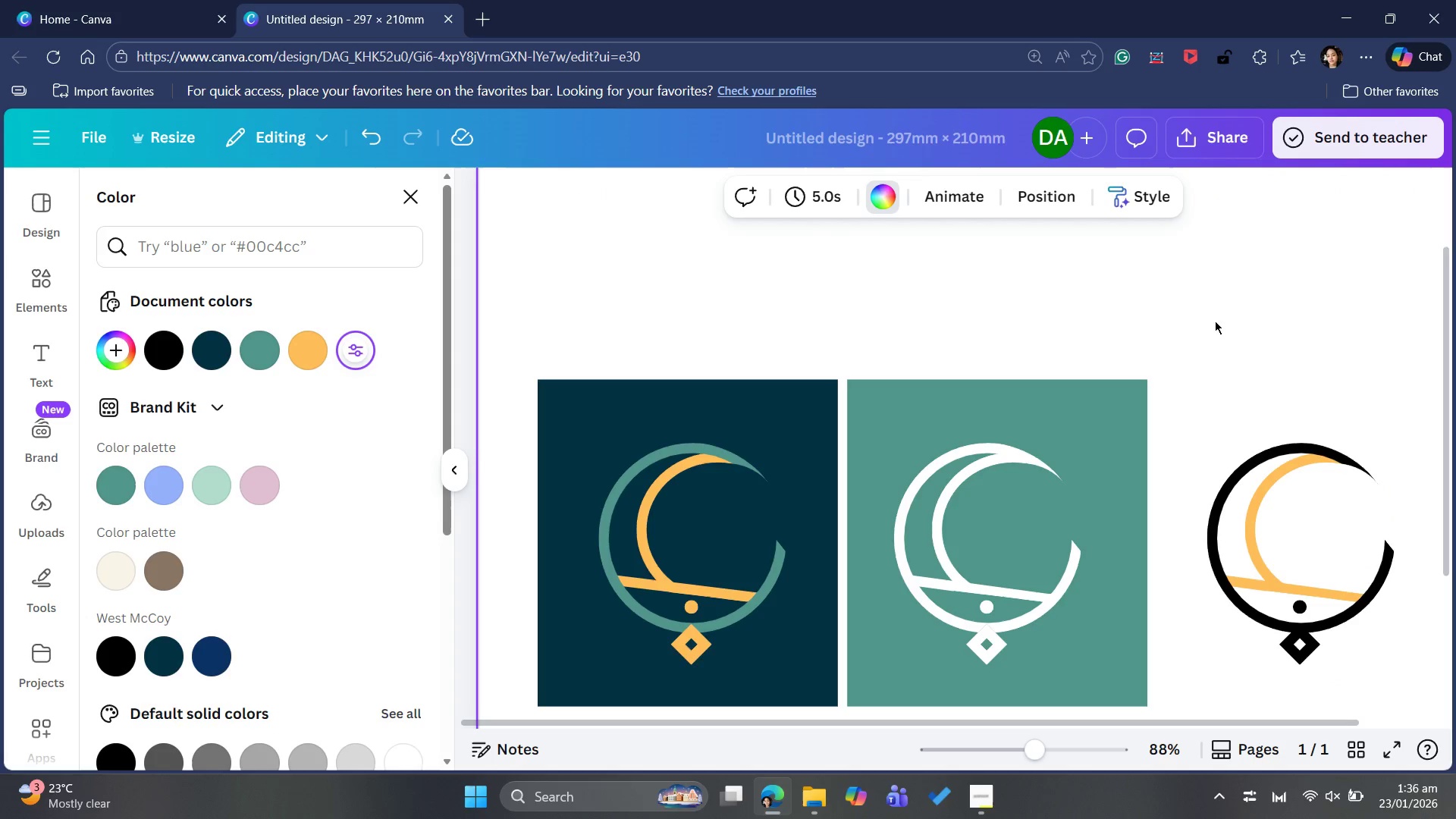 
left_click([1036, 188])
 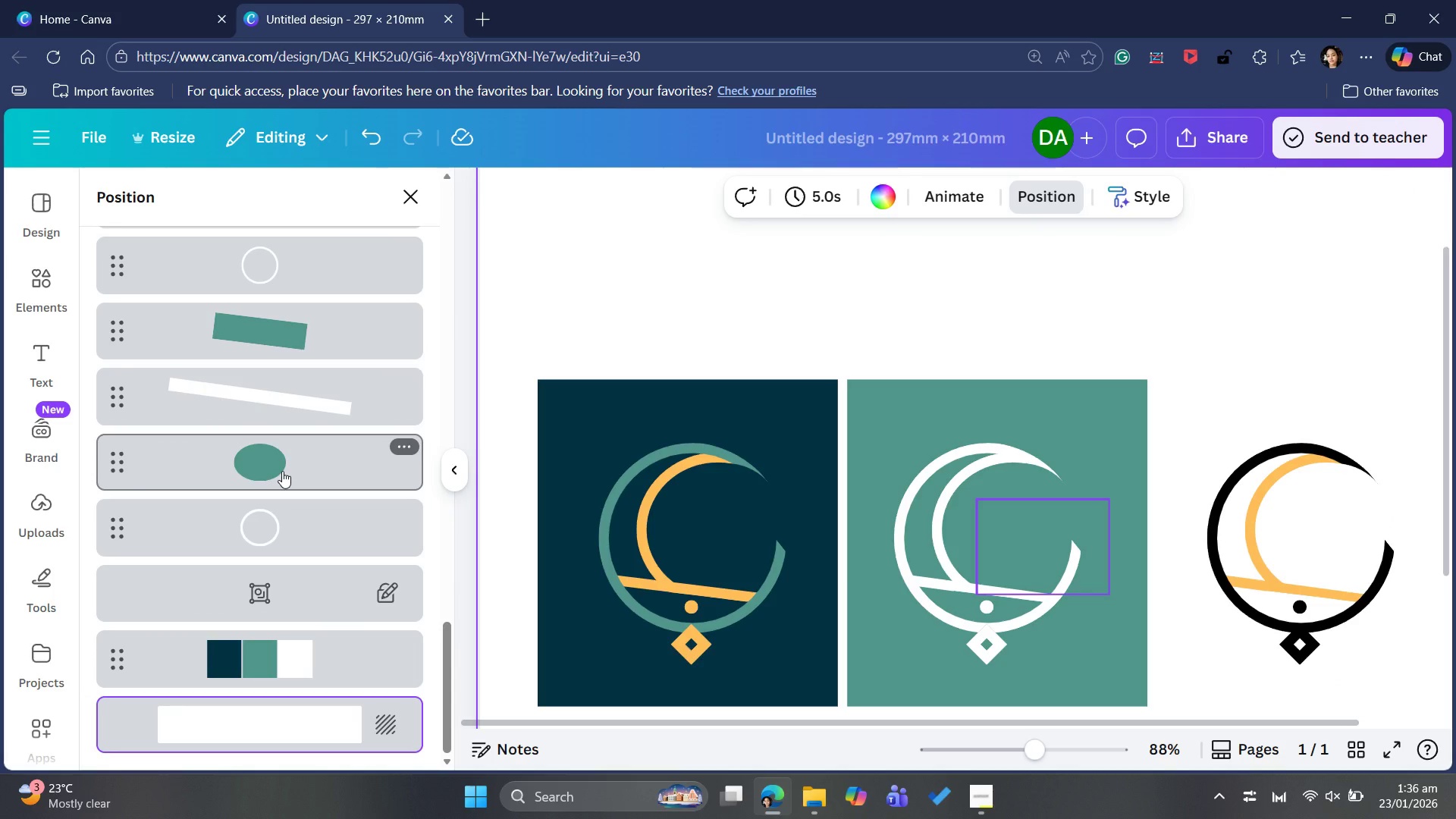 
scroll: coordinate [249, 551], scroll_direction: up, amount: 13.0
 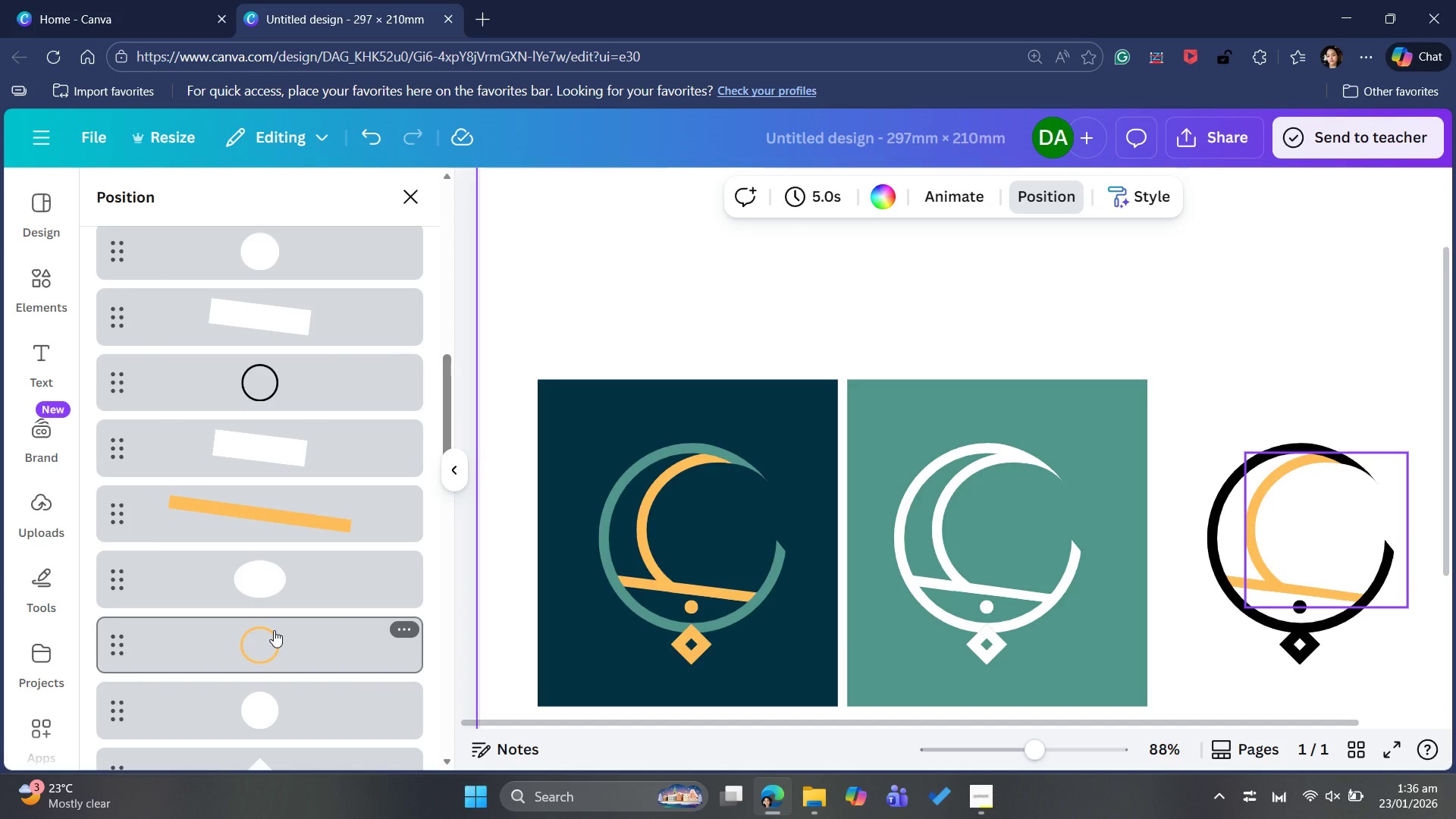 
left_click([274, 630])
 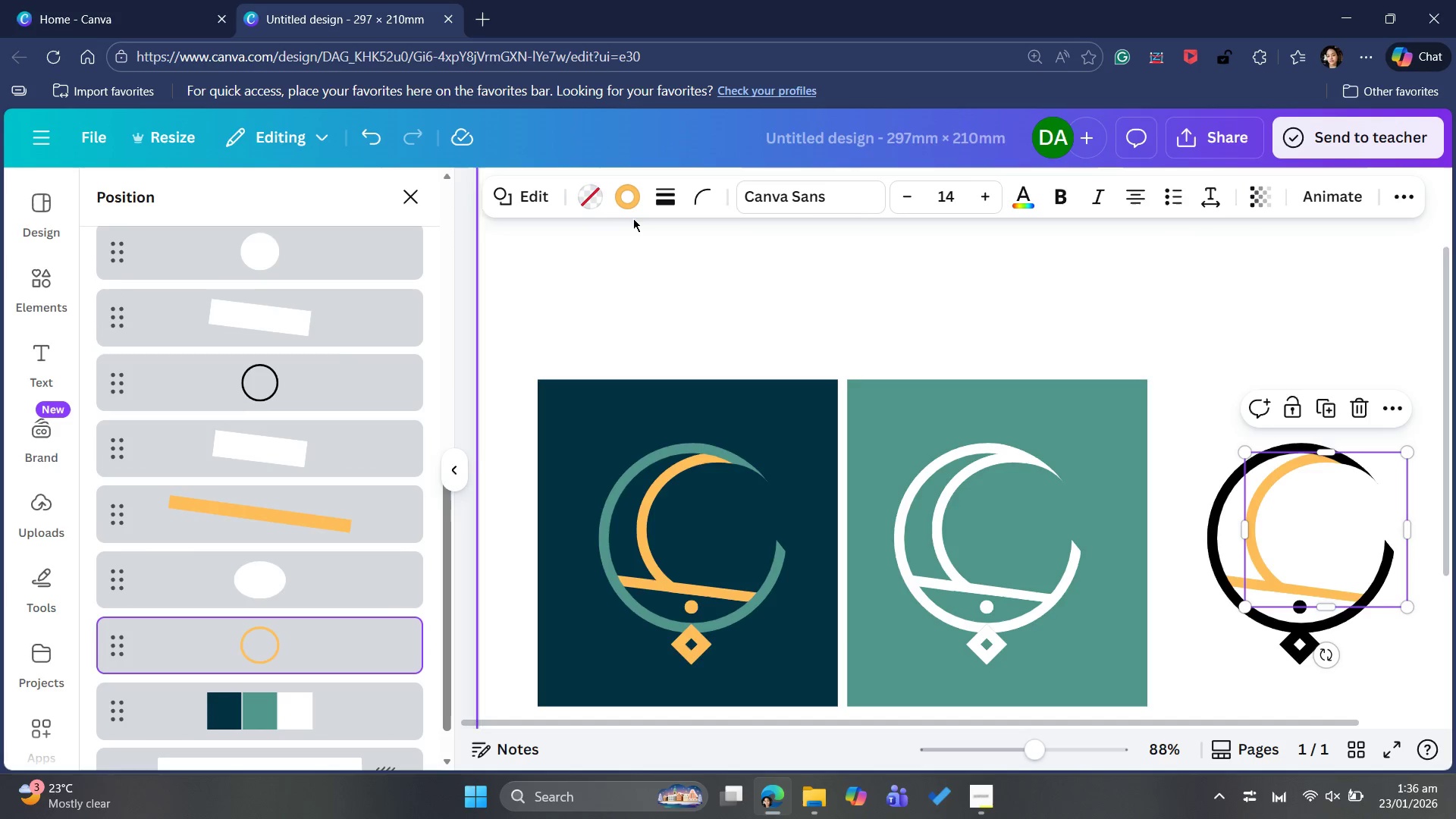 
left_click([622, 197])
 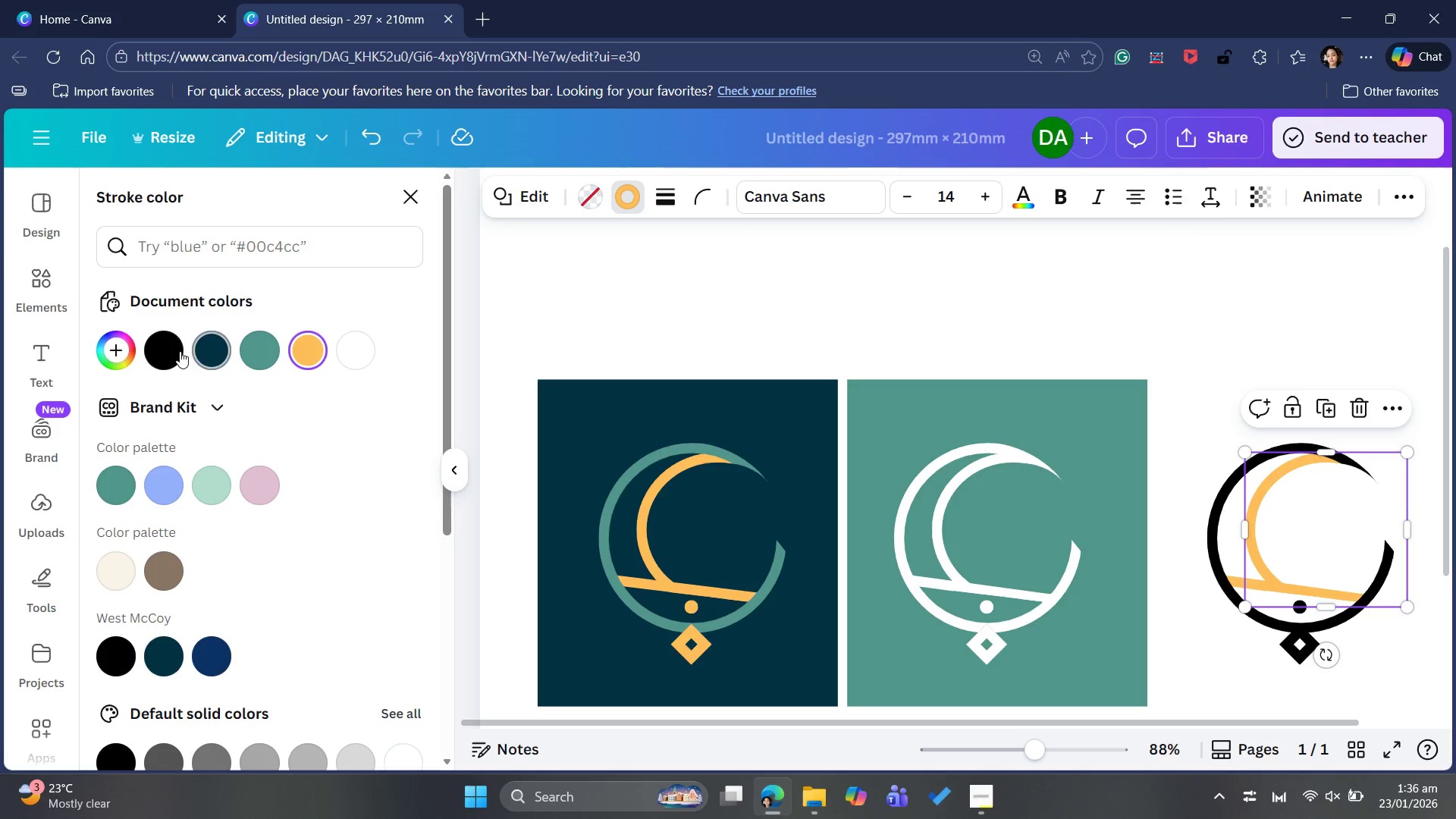 
left_click([175, 351])
 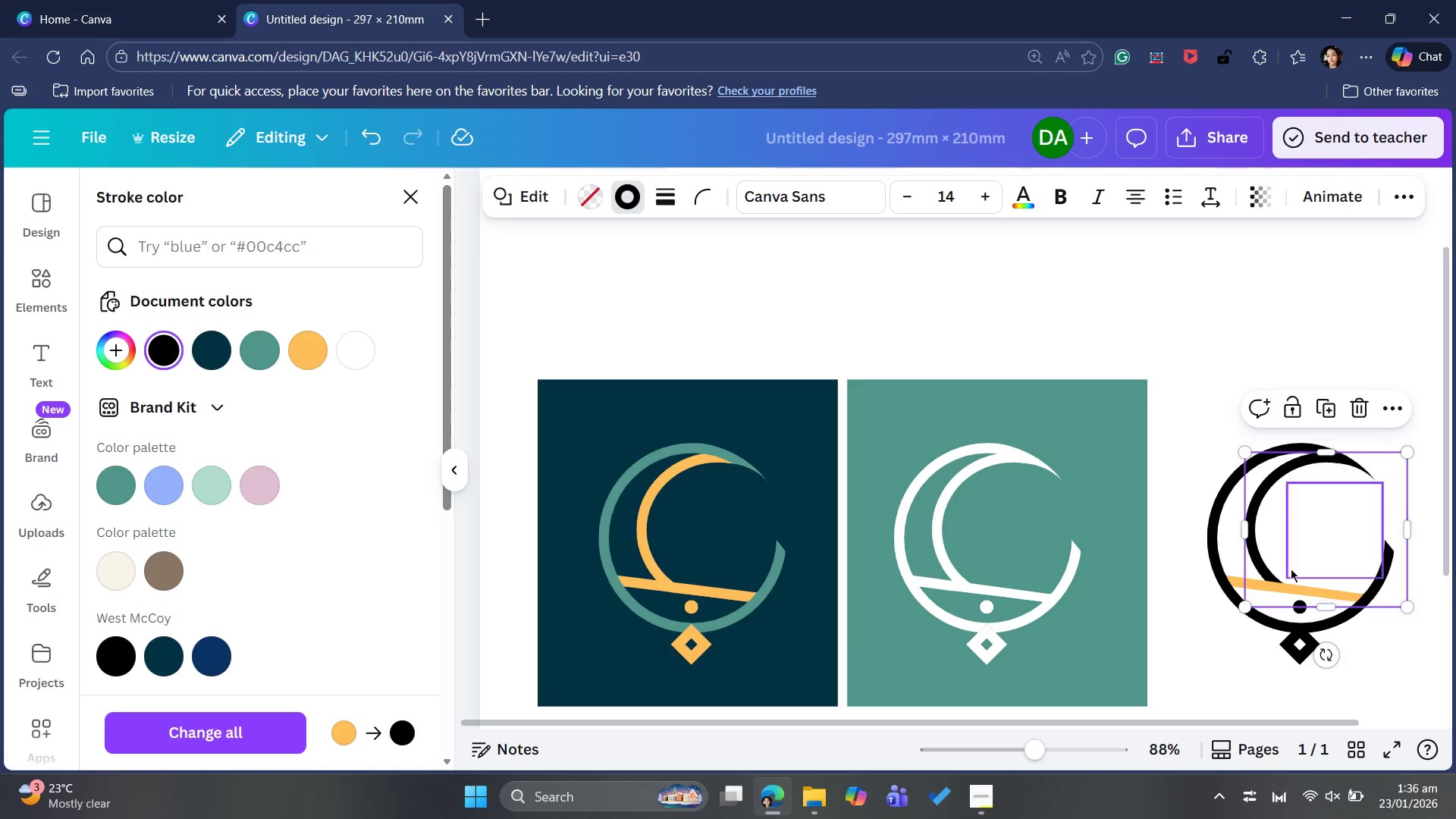 
wait(5.39)
 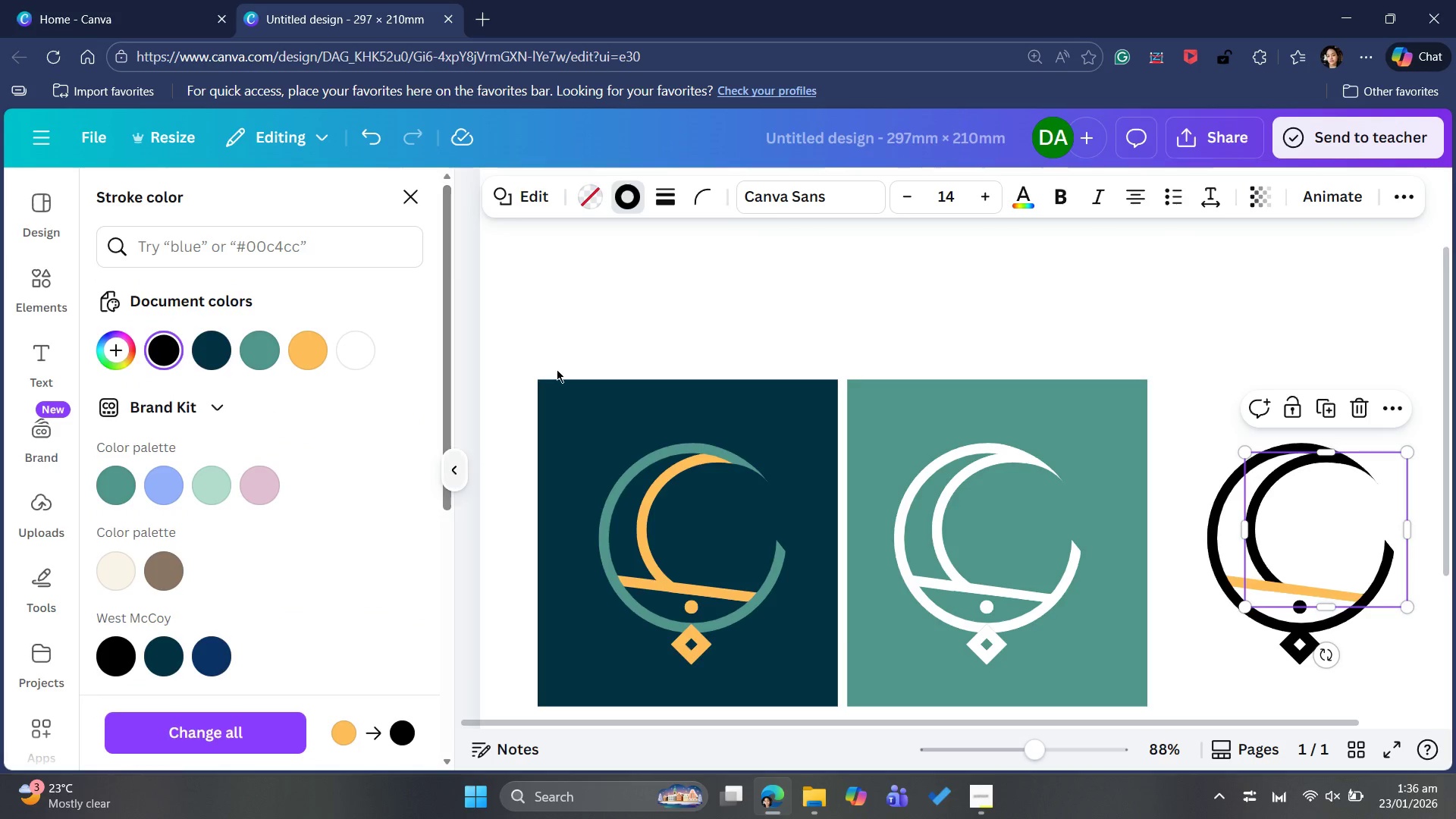 
left_click([1163, 250])
 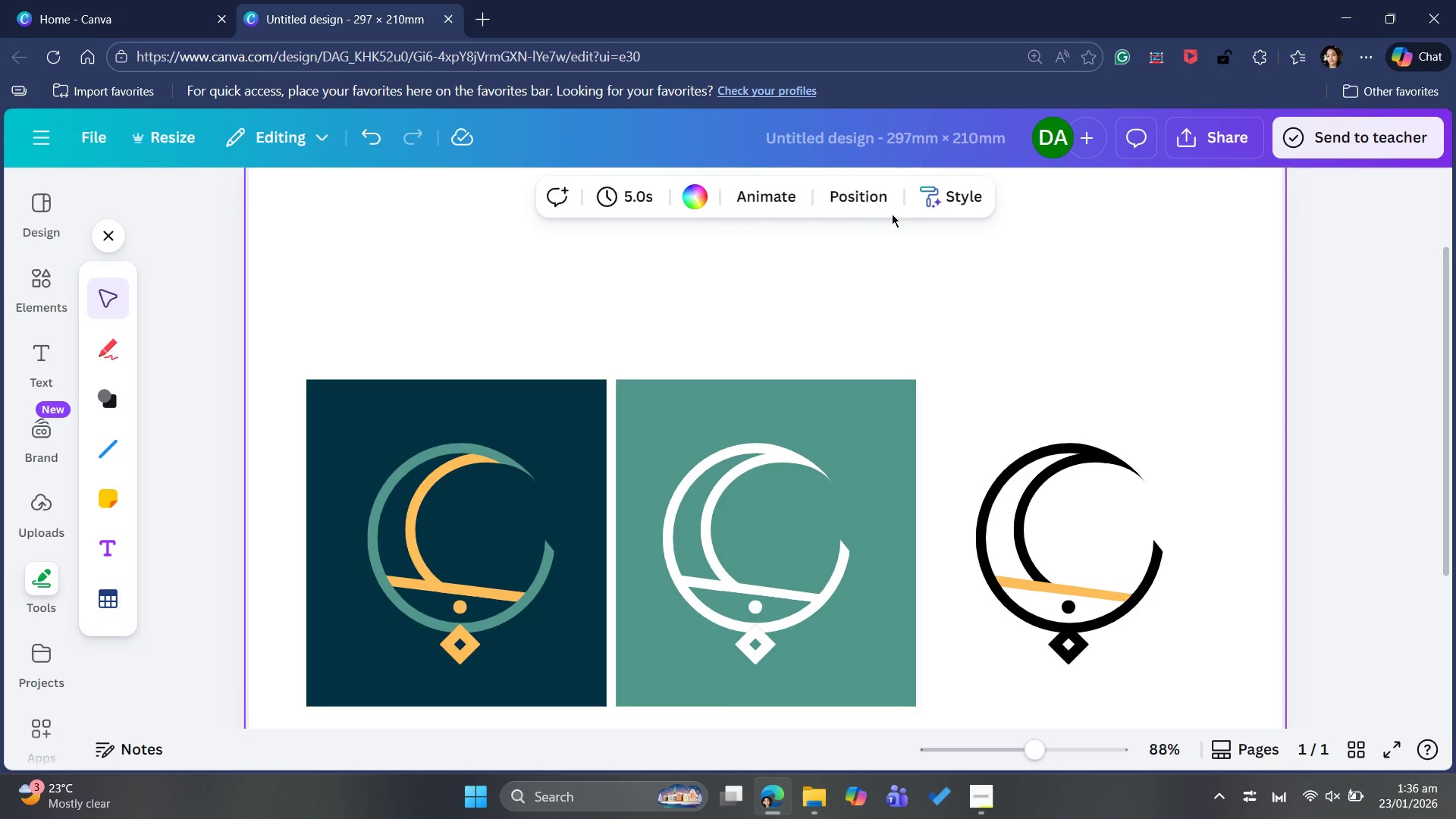 
left_click([857, 196])
 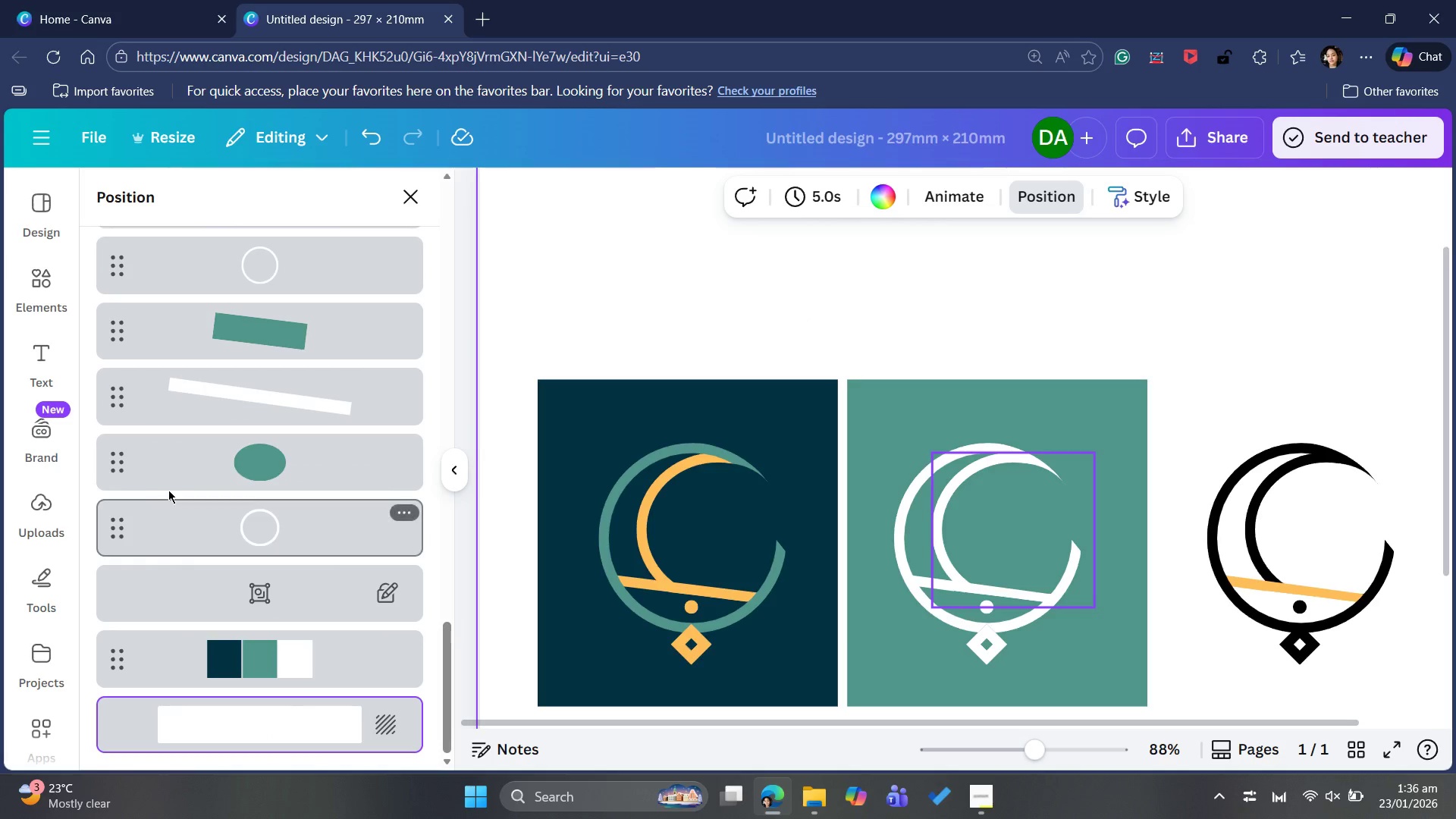 
scroll: coordinate [278, 440], scroll_direction: up, amount: 14.0
 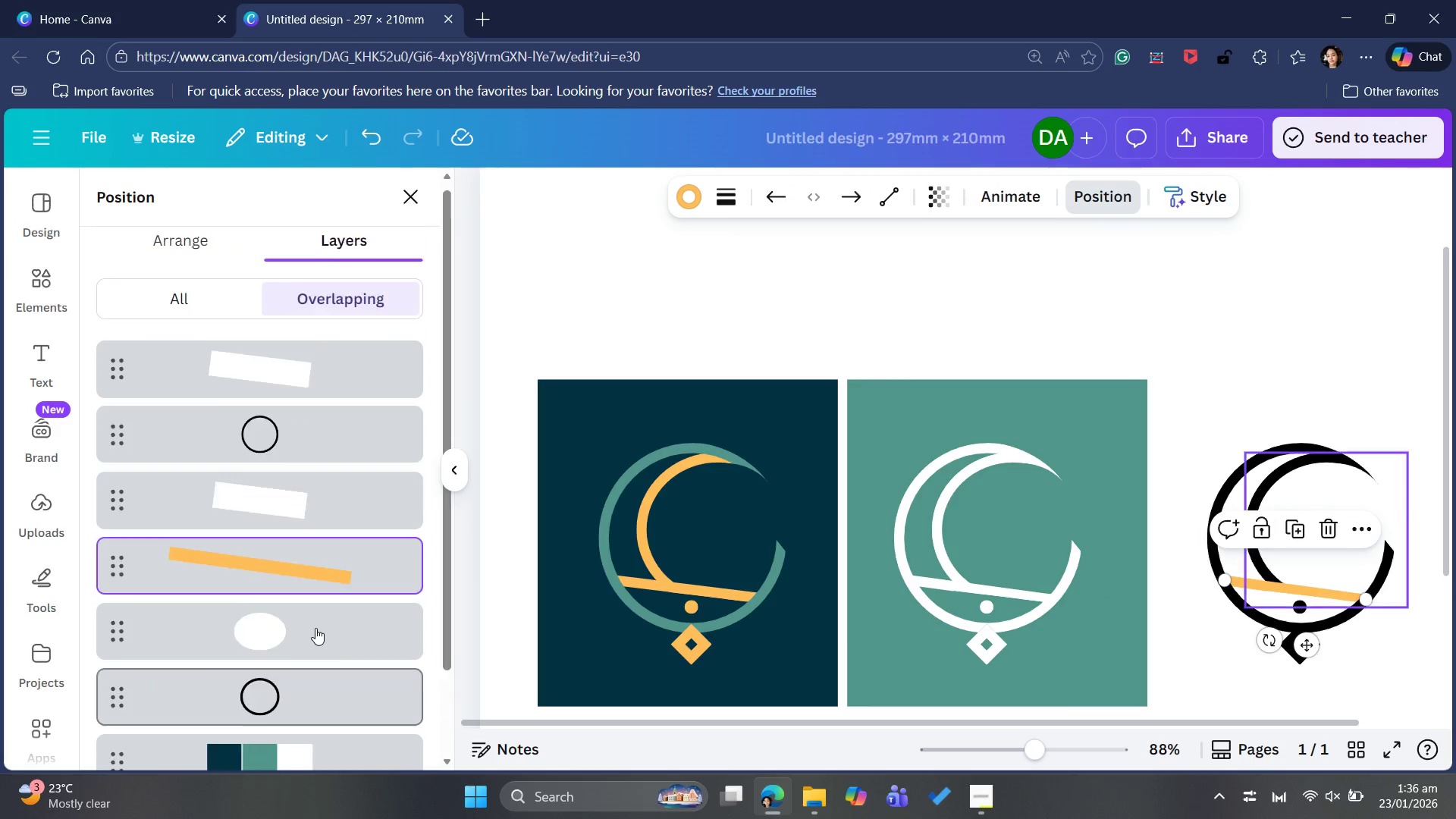 
left_click([691, 206])
 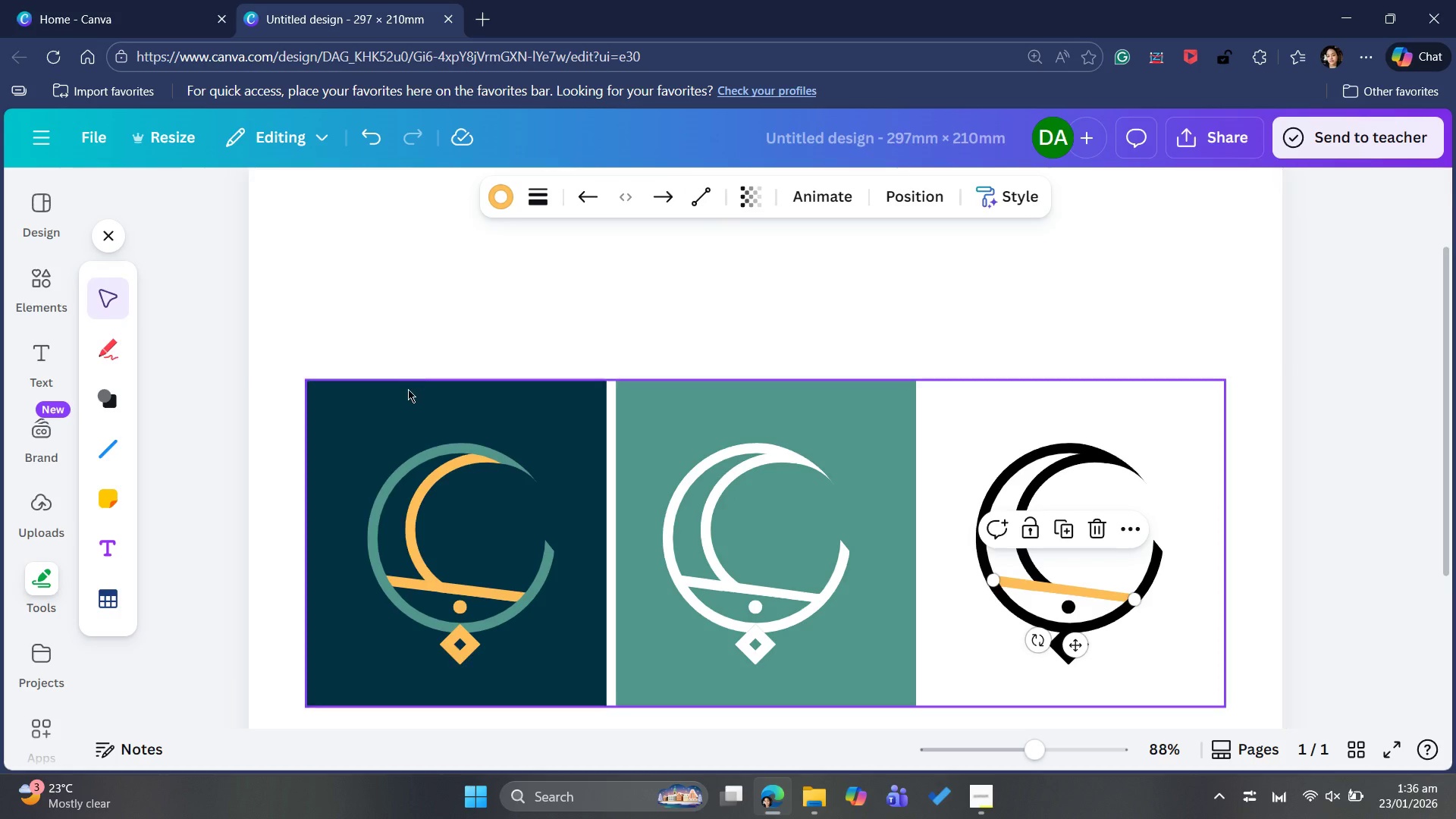 
left_click([516, 193])
 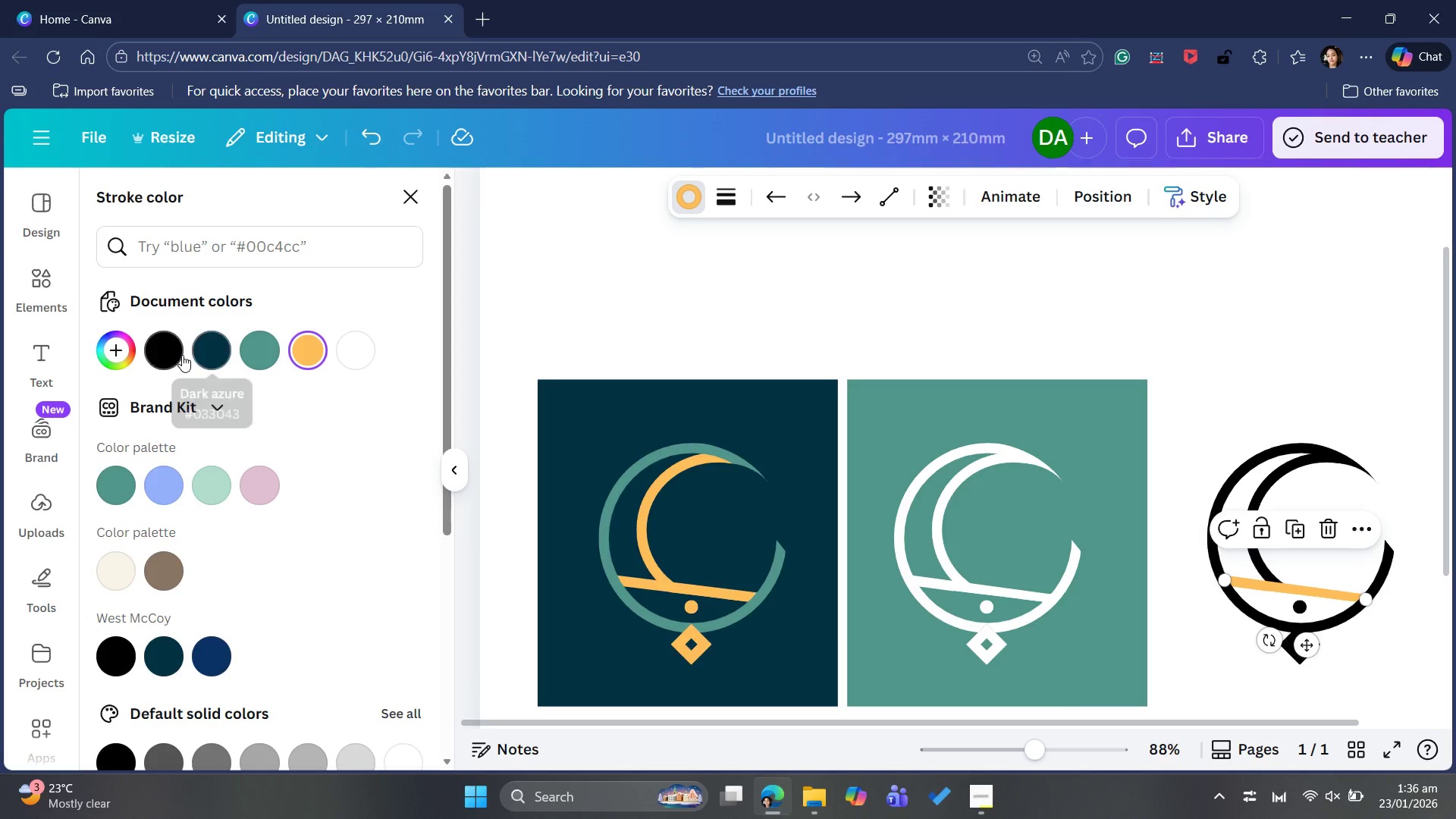 
left_click([167, 351])
 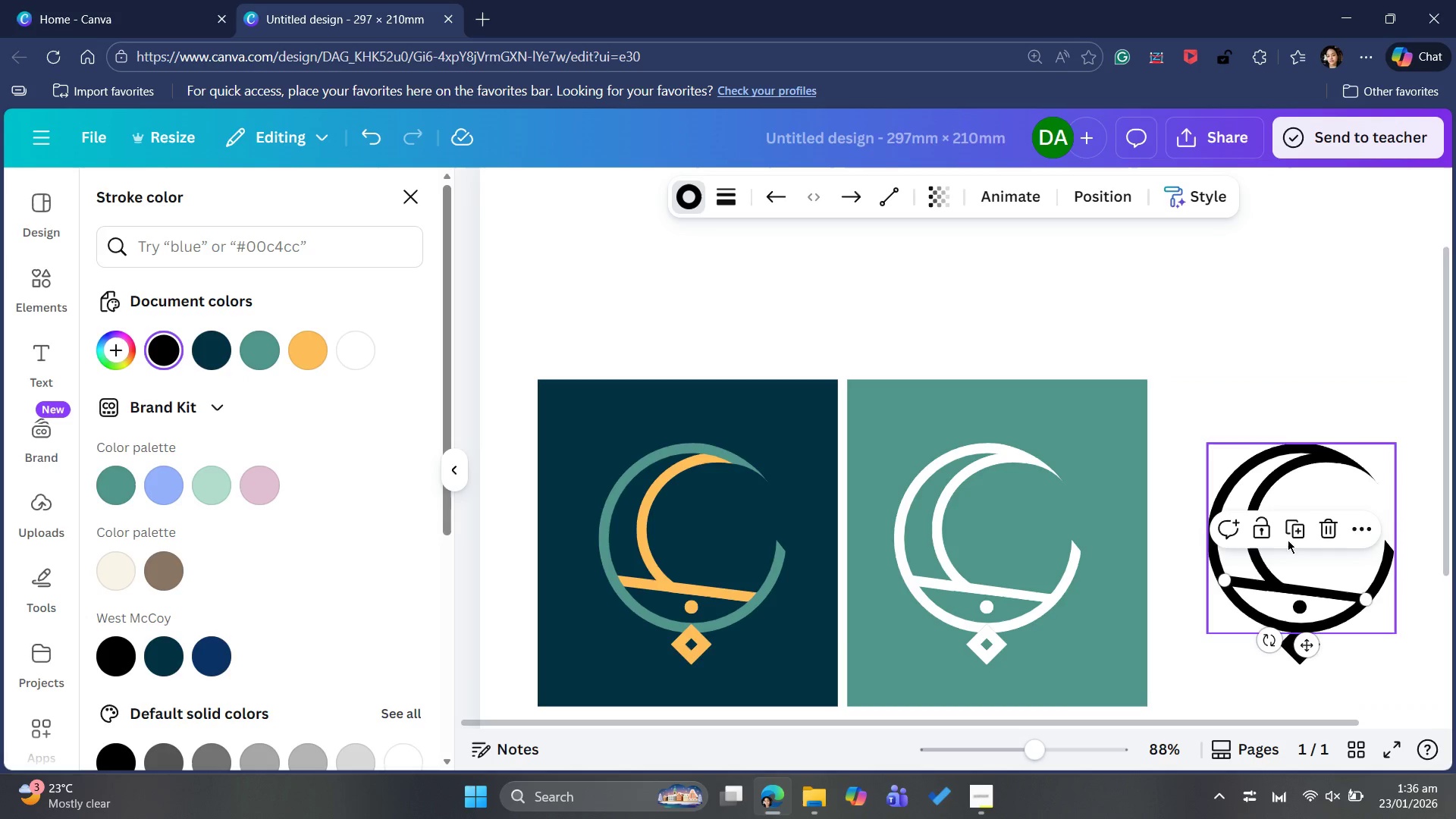 
left_click_drag(start_coordinate=[1301, 292], to_coordinate=[1301, 288])
 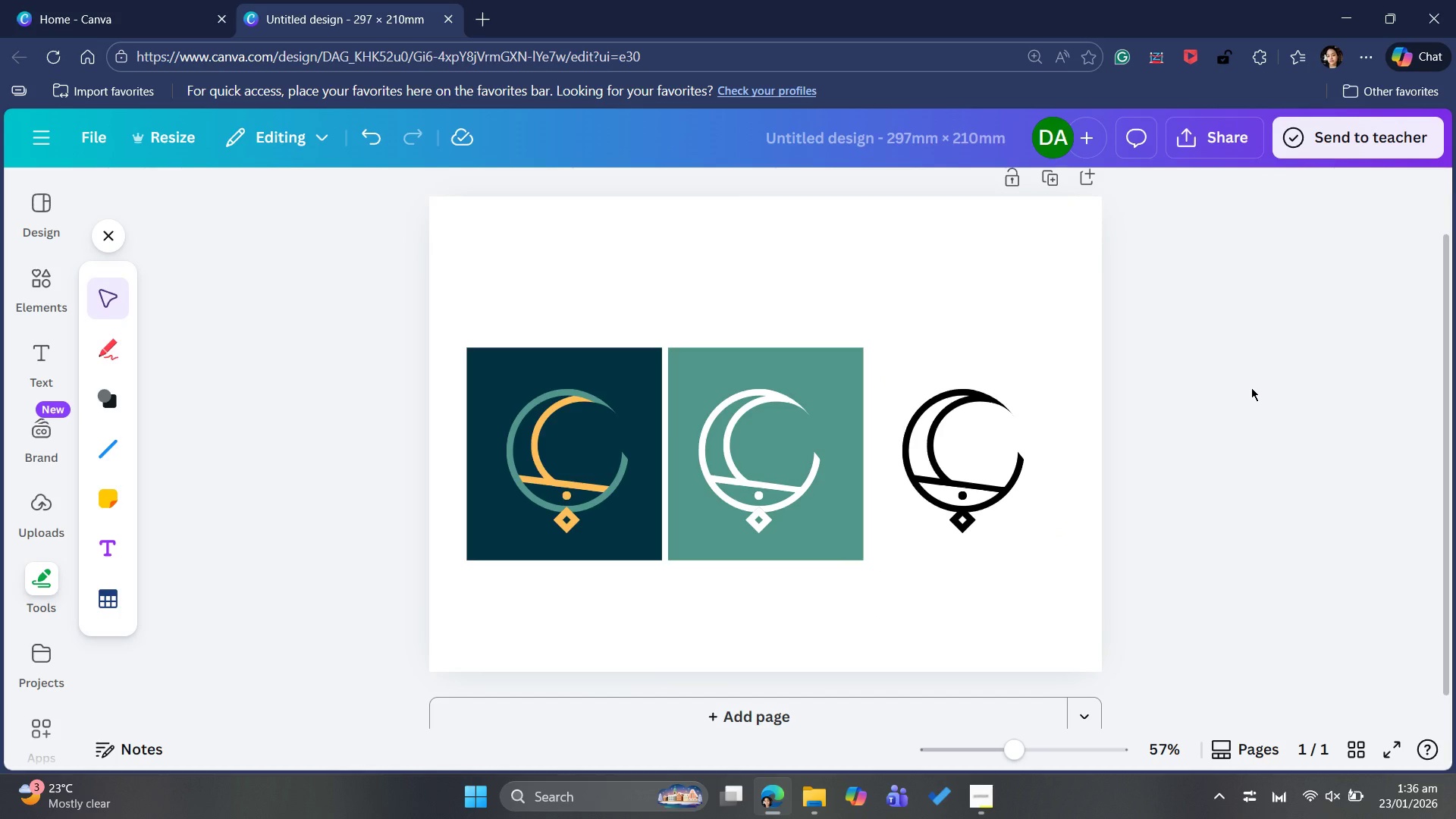 
wait(20.19)
 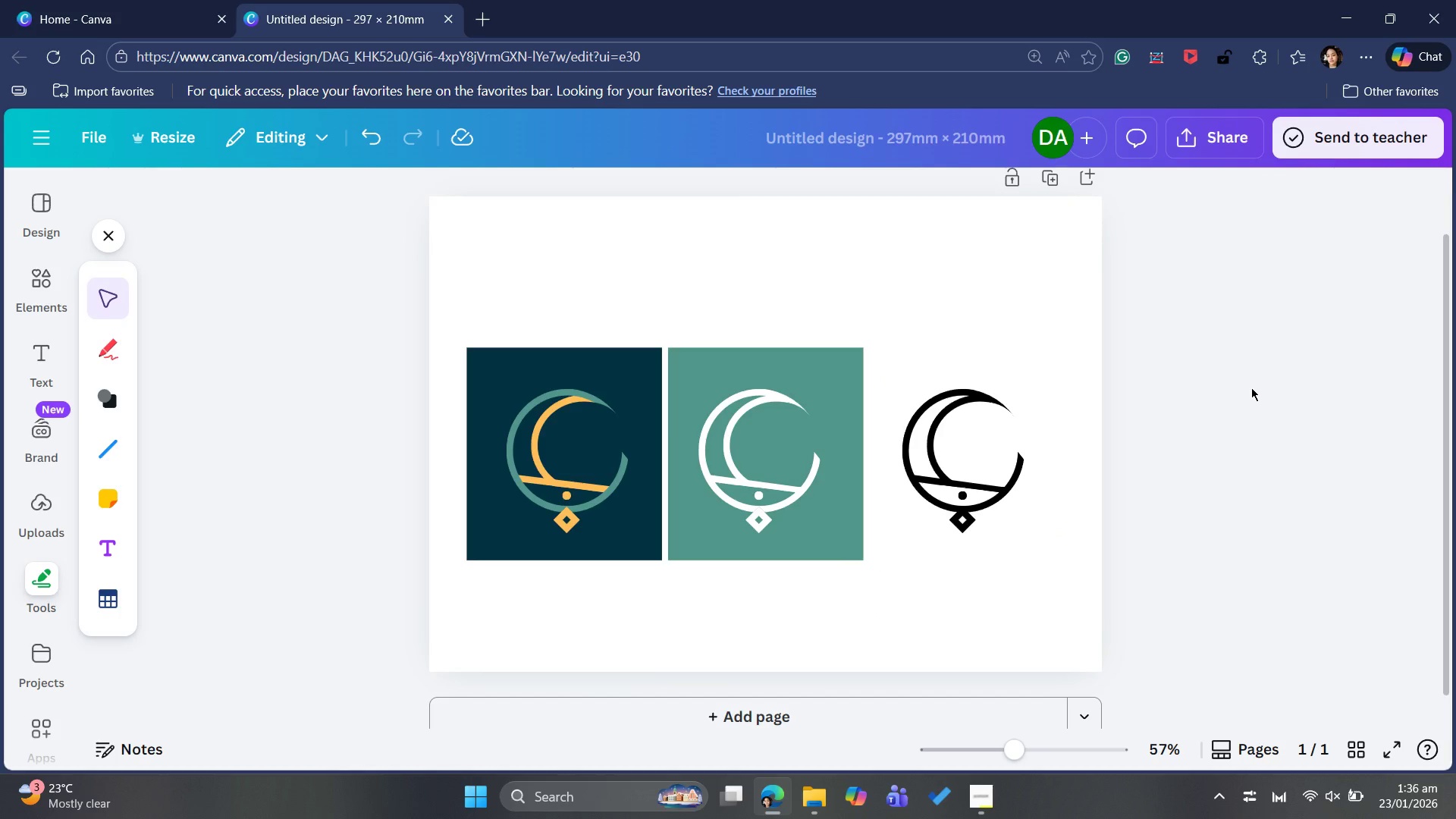 
left_click_drag(start_coordinate=[844, 359], to_coordinate=[841, 139])
 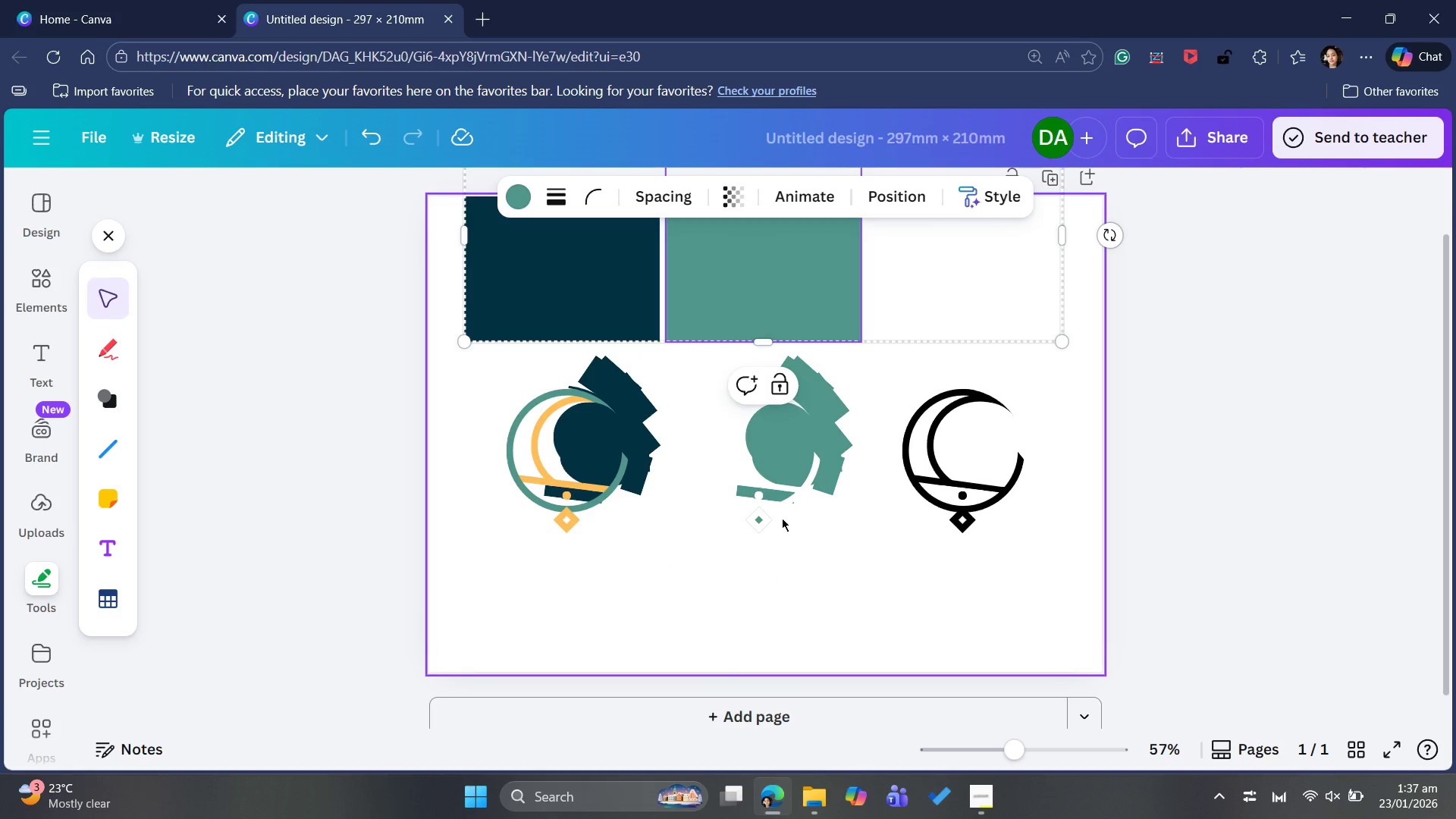 
left_click_drag(start_coordinate=[799, 543], to_coordinate=[759, 358])
 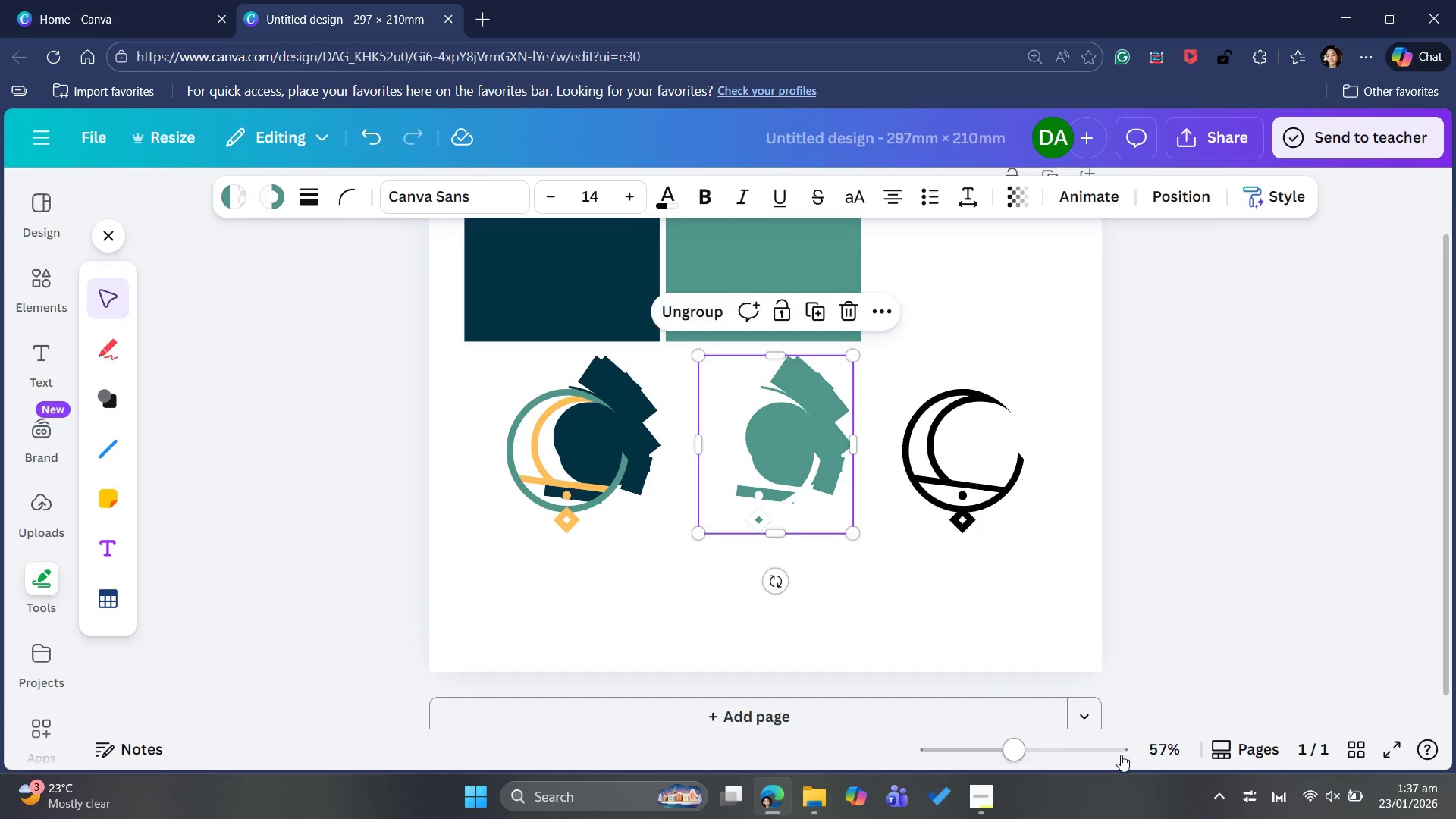 
left_click_drag(start_coordinate=[1025, 545], to_coordinate=[1027, 549])
 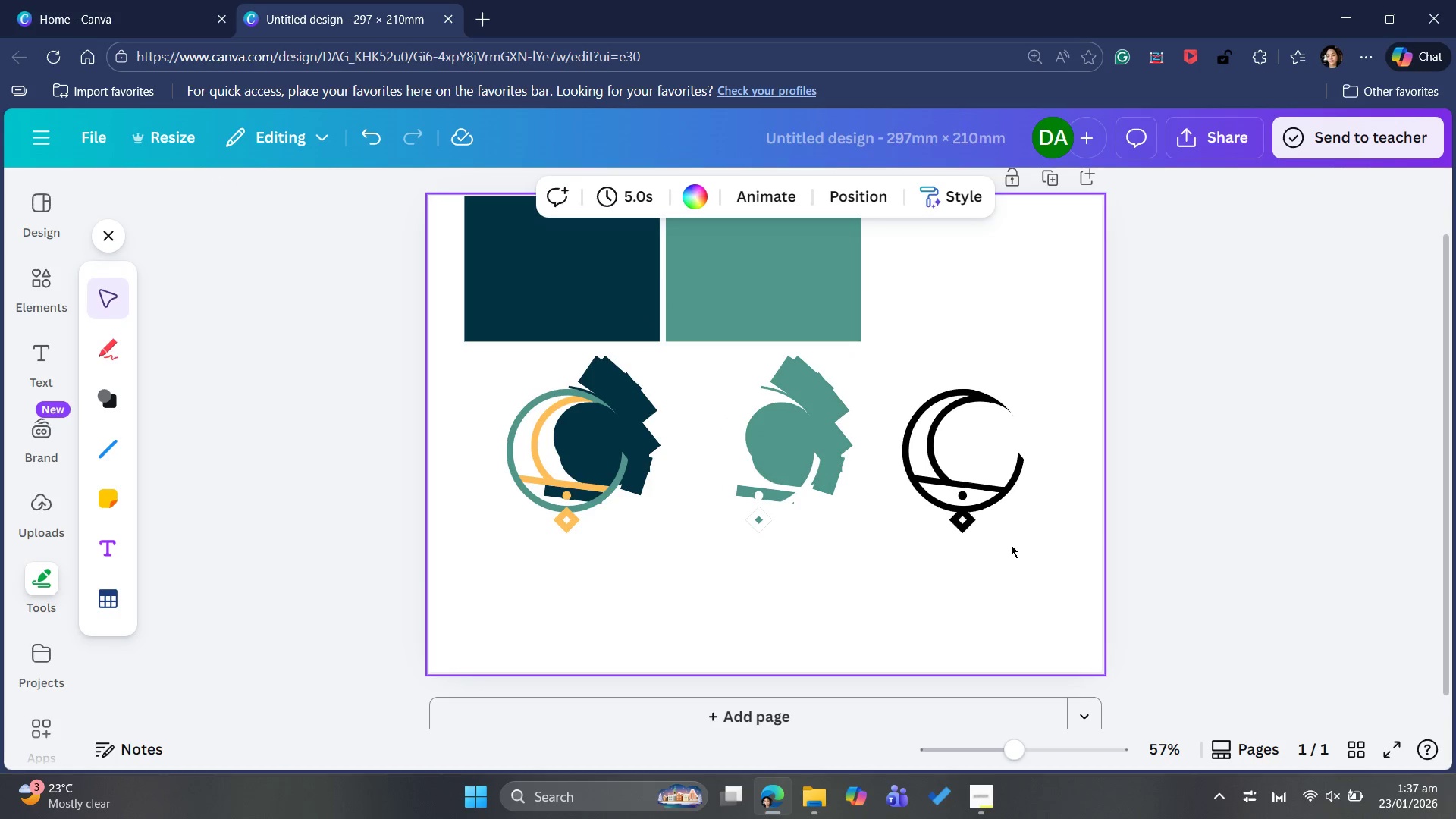 
left_click_drag(start_coordinate=[1012, 544], to_coordinate=[927, 369])
 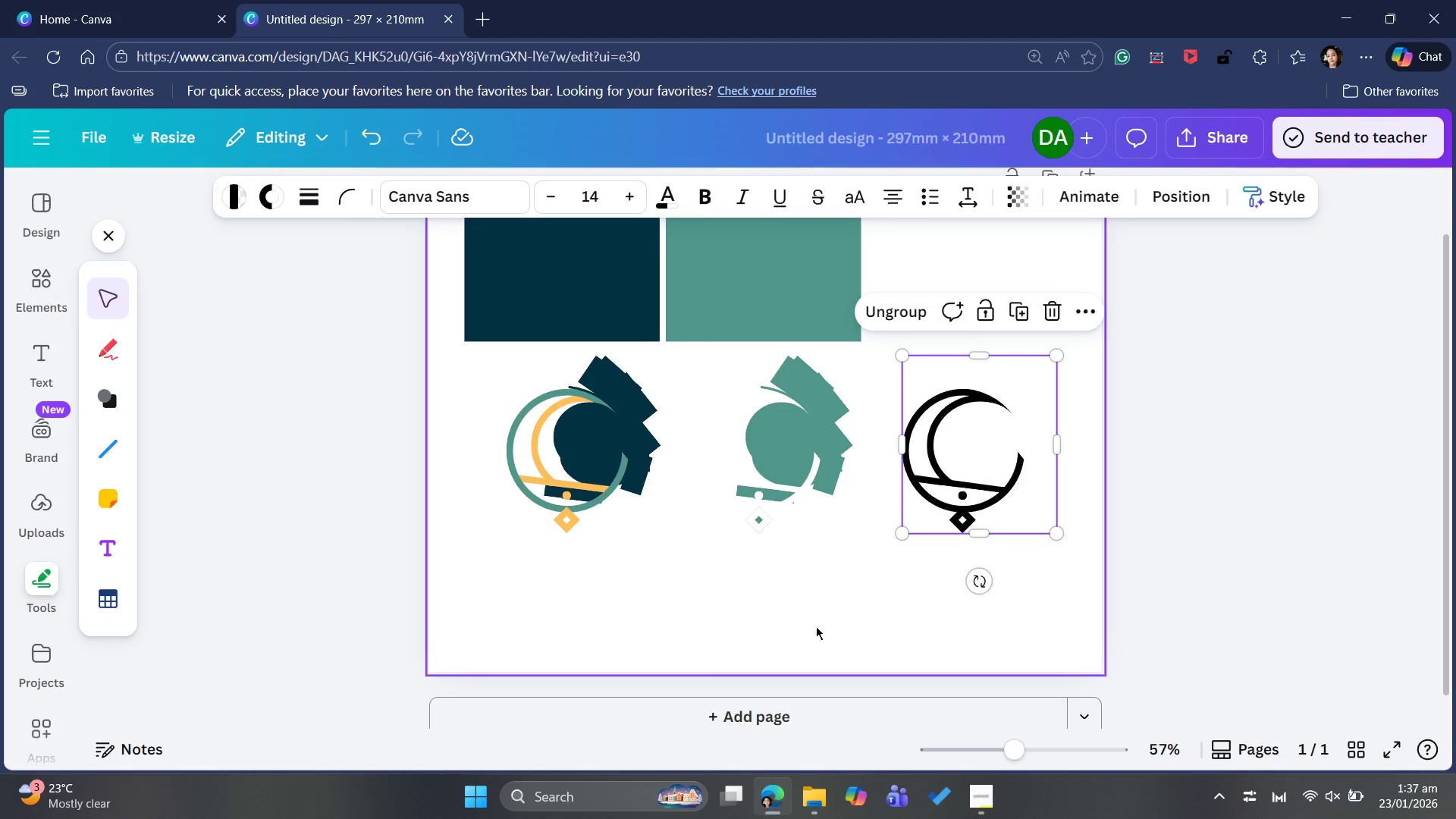 
wait(5.64)
 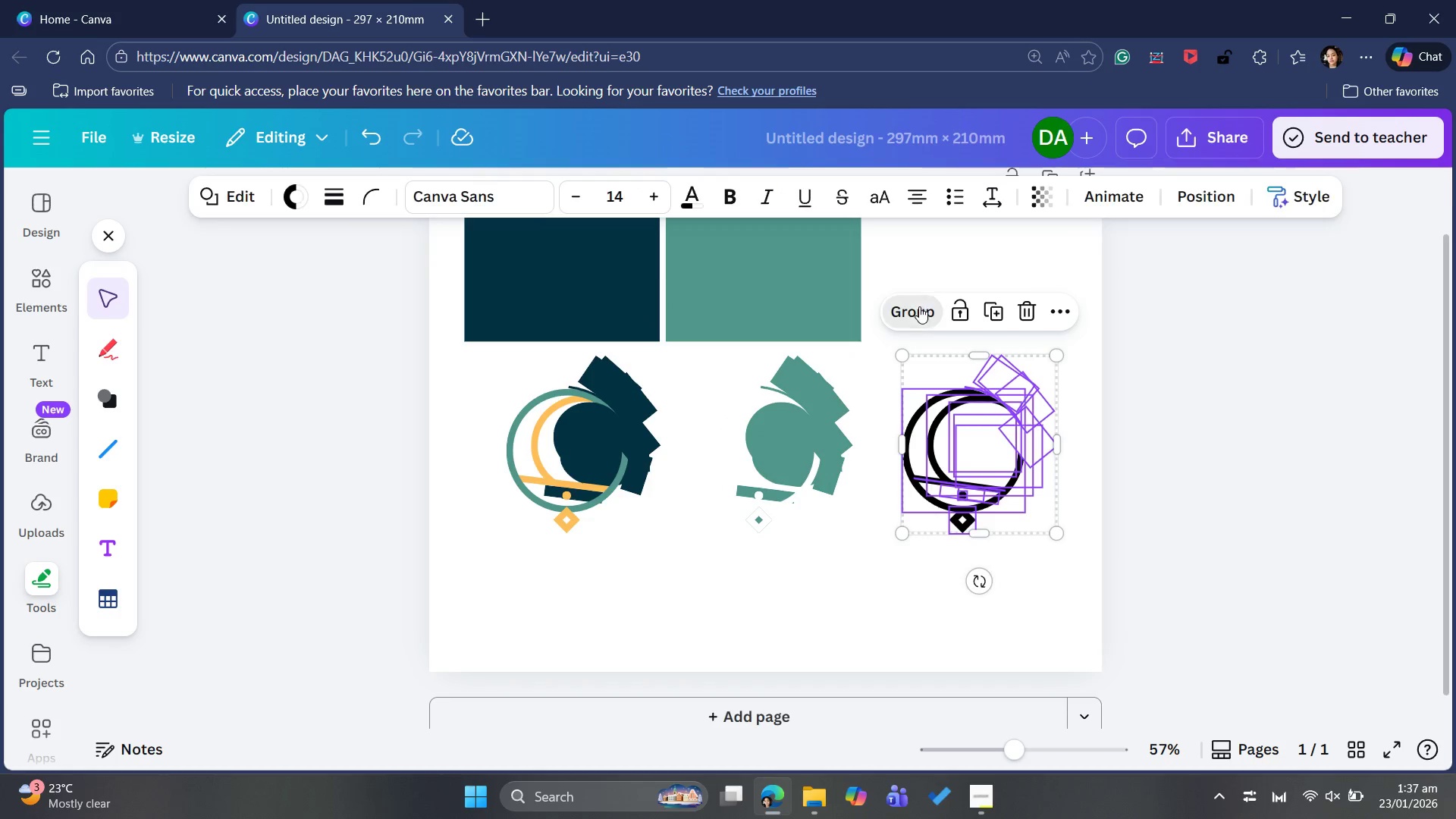 
left_click([566, 454])
 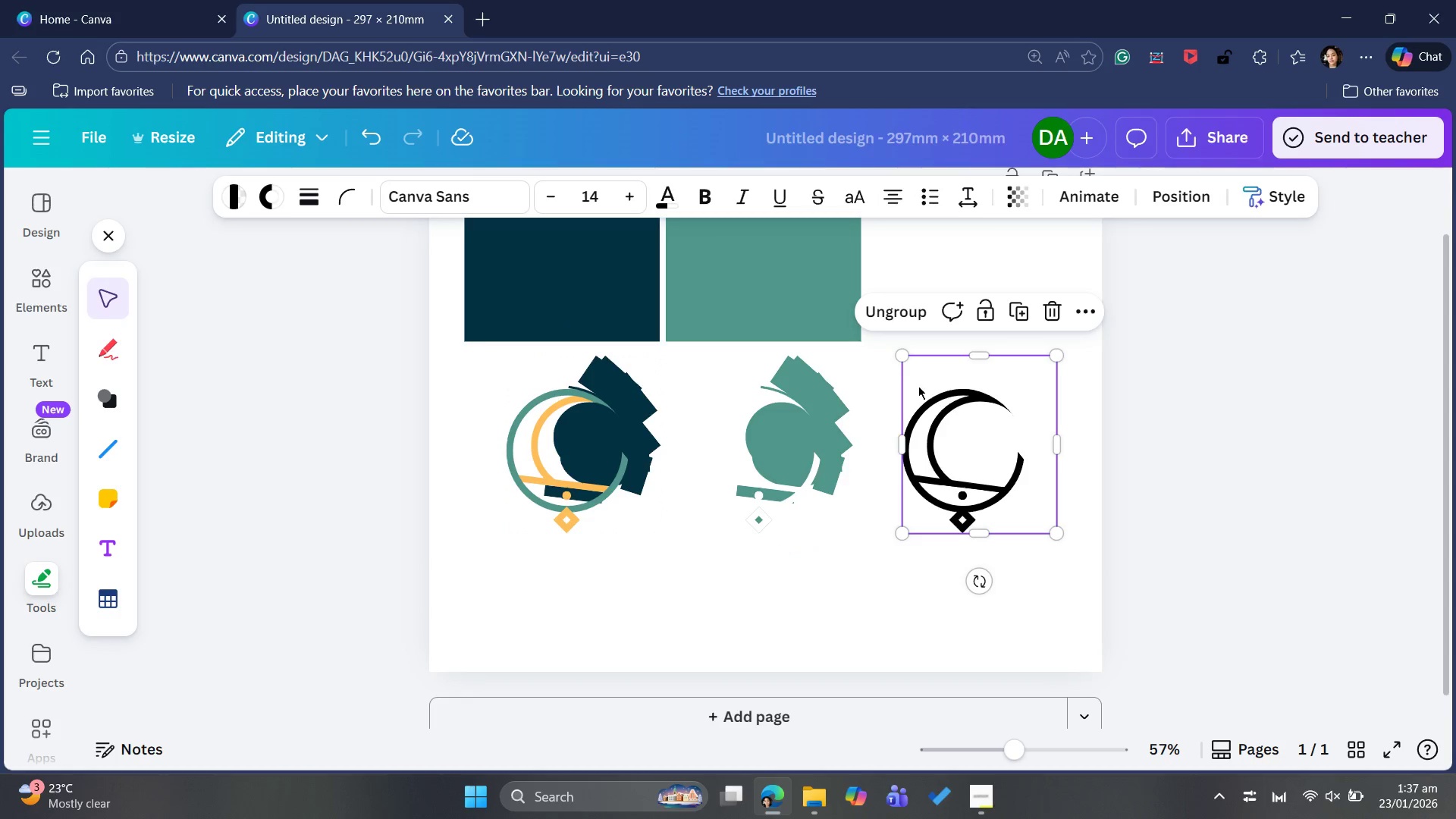 
left_click_drag(start_coordinate=[823, 297], to_coordinate=[827, 519])
 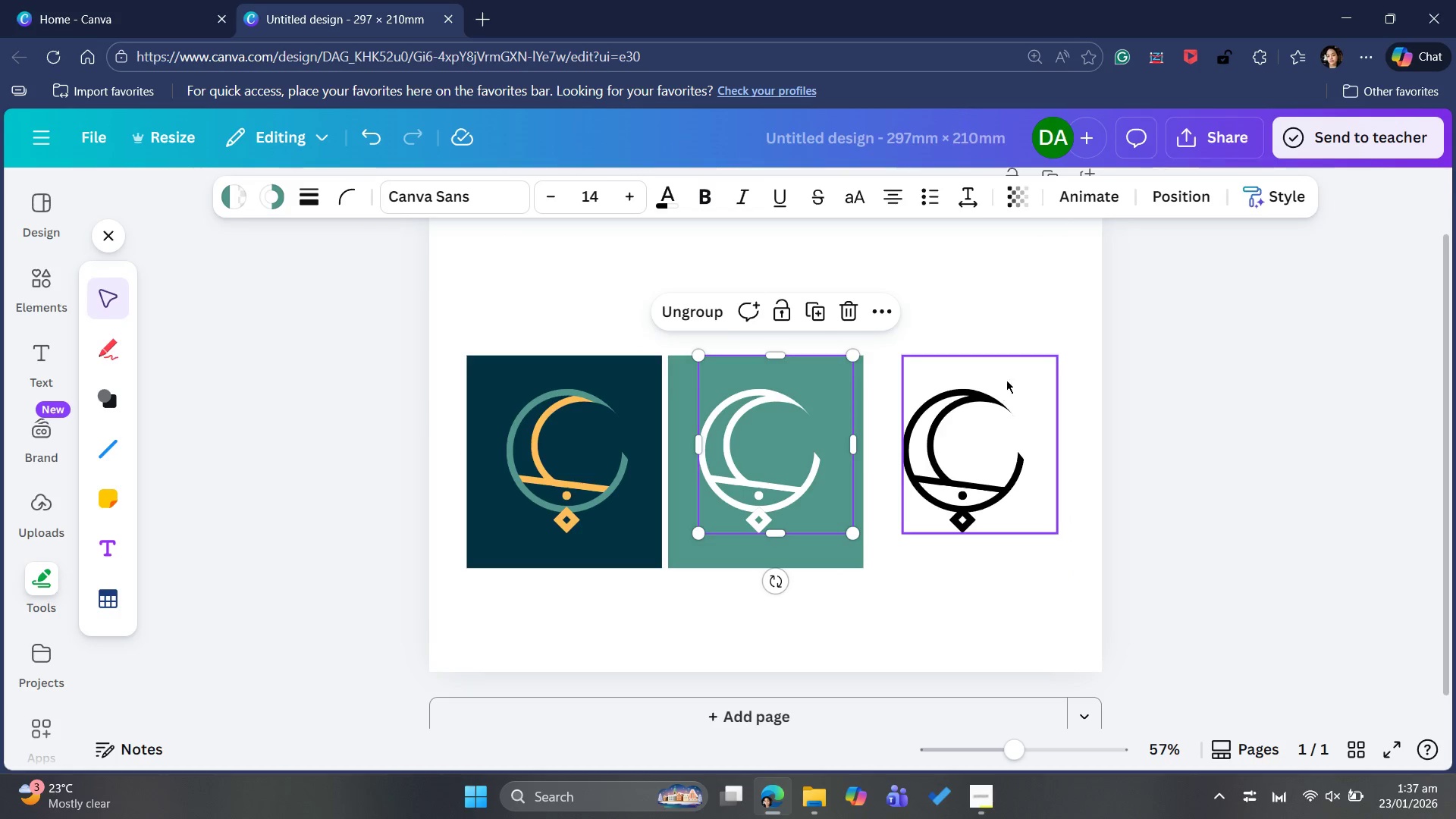 
left_click_drag(start_coordinate=[1056, 470], to_coordinate=[1037, 522])
 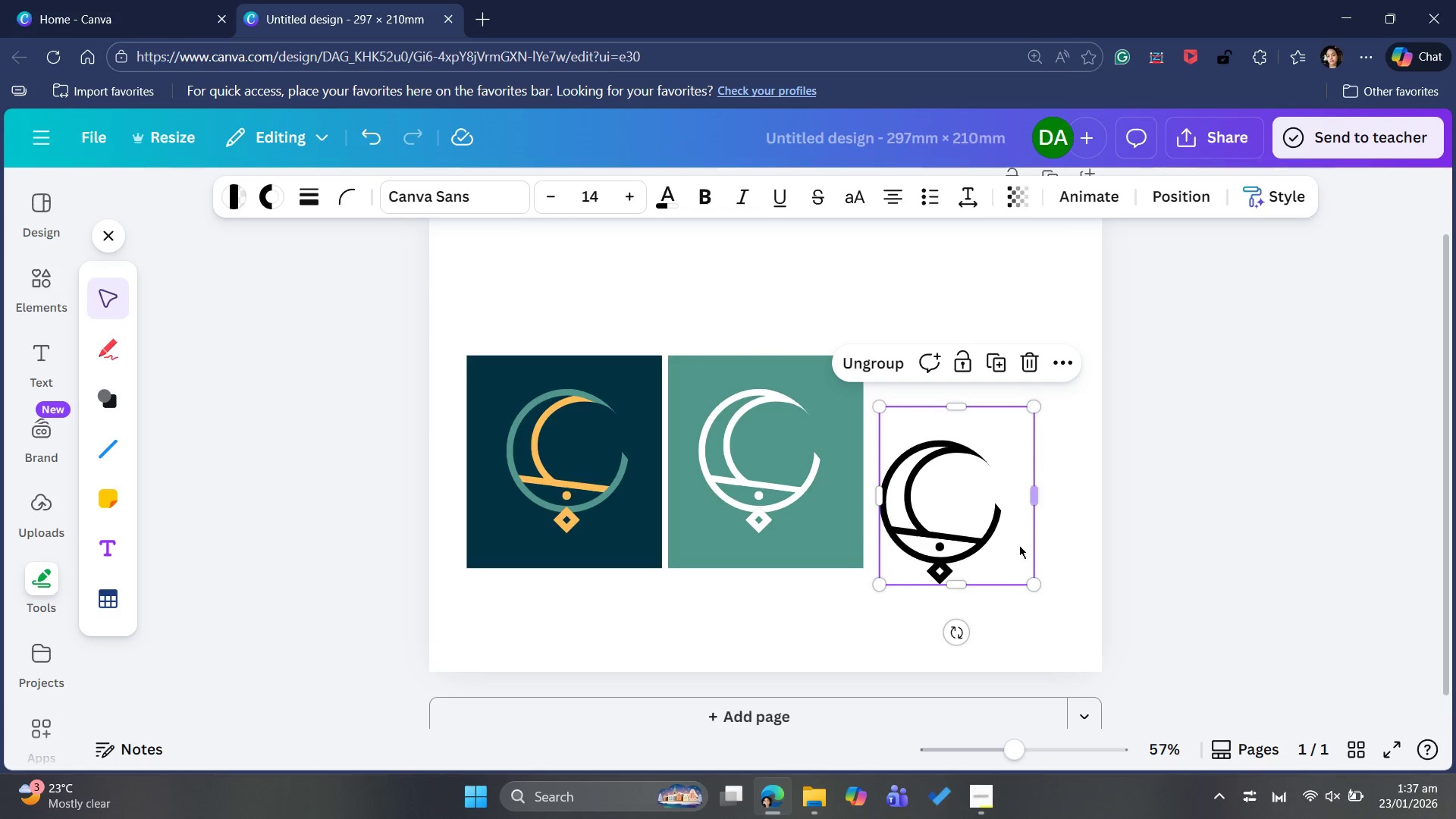 
key(Control+Z)
 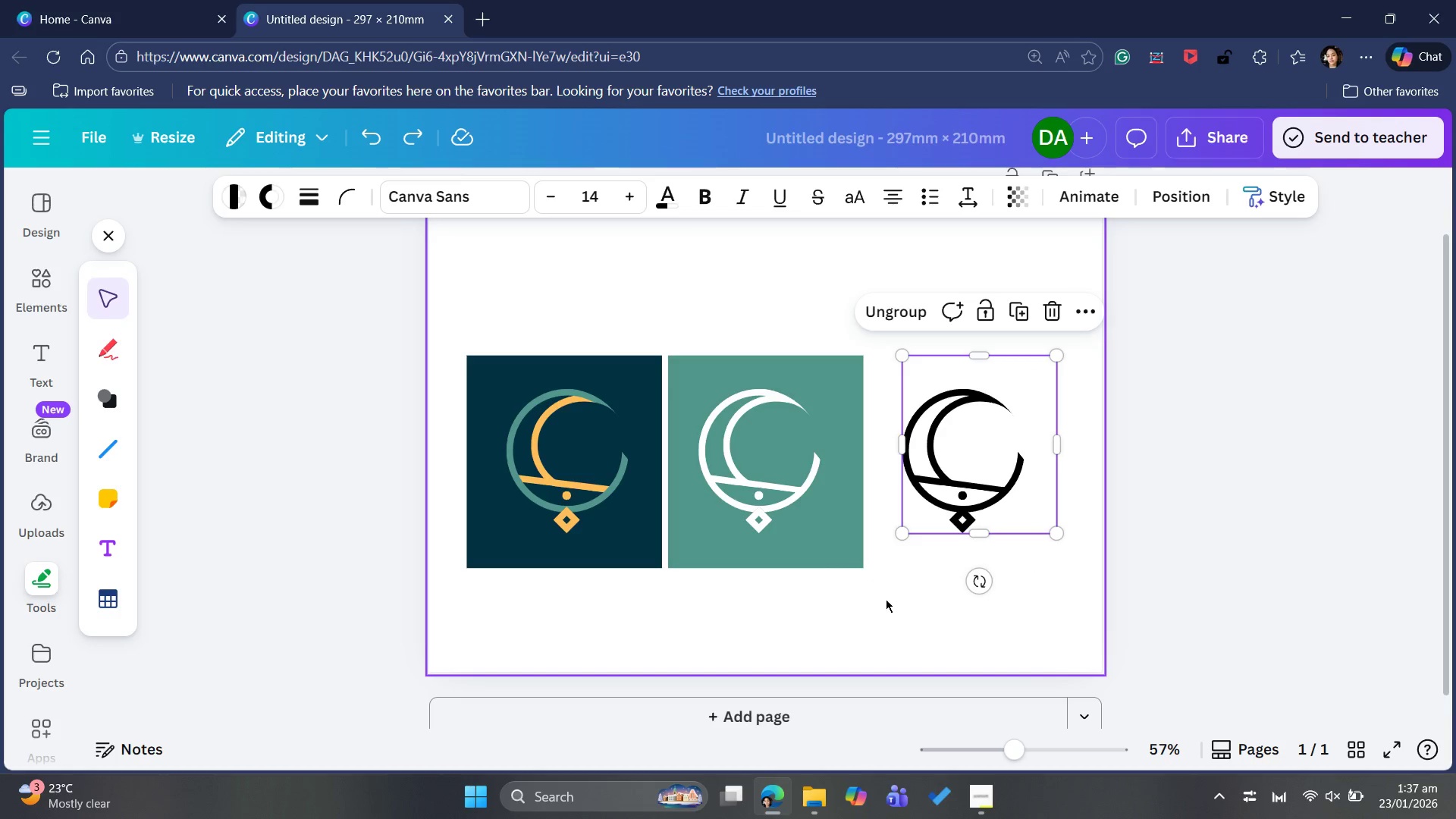 
left_click([883, 598])
 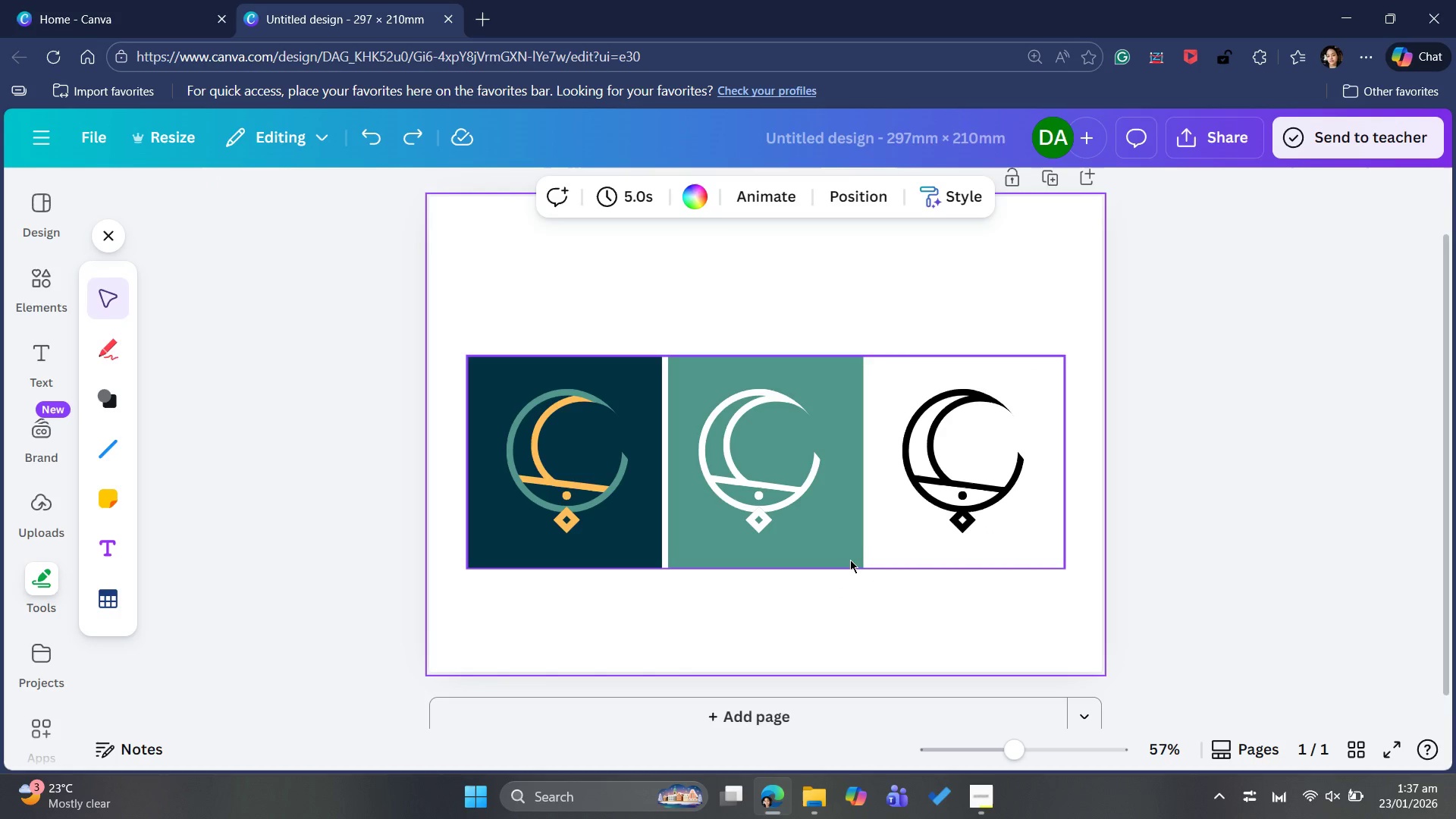 
left_click([848, 560])
 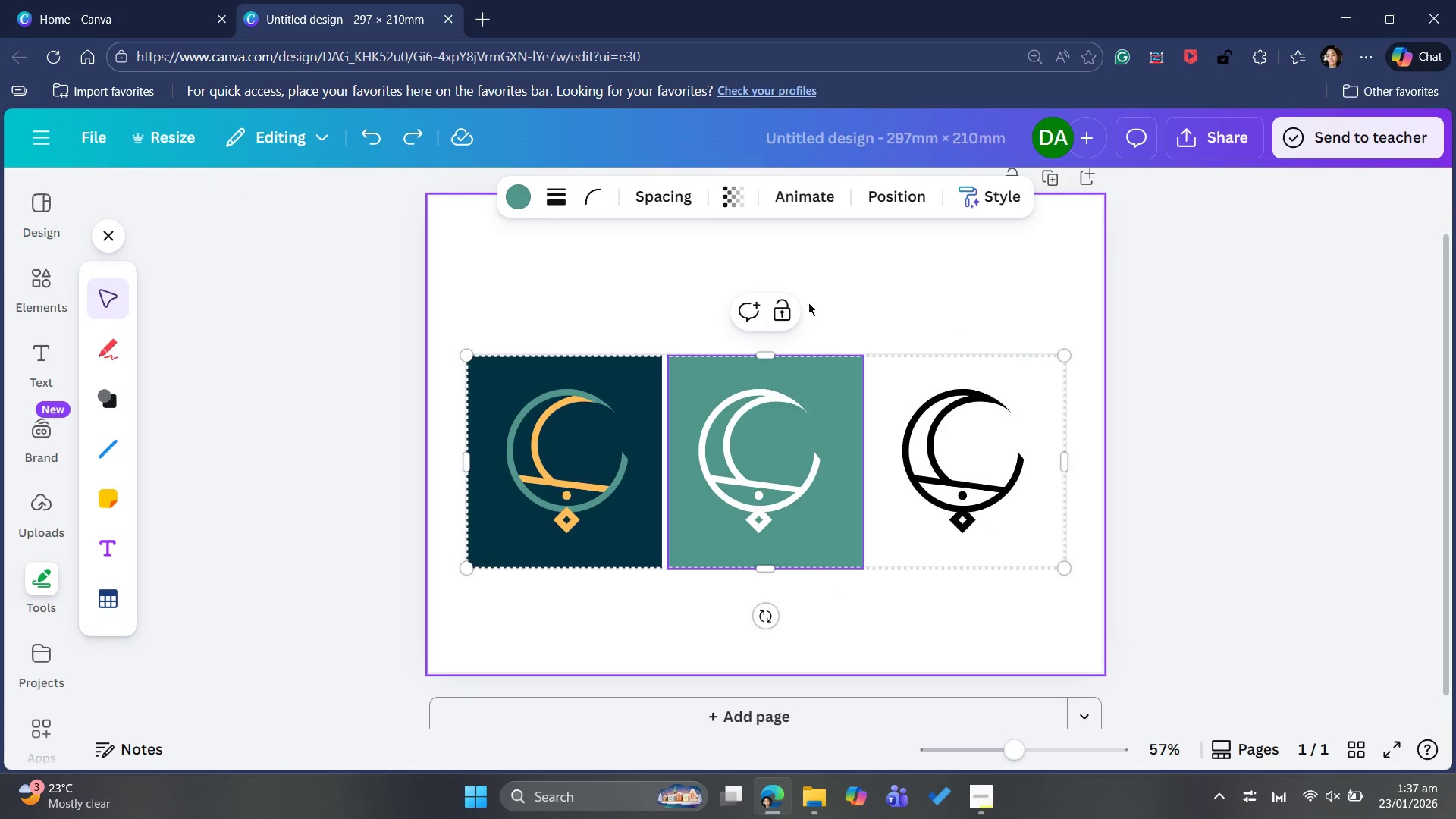 
left_click_drag(start_coordinate=[771, 355], to_coordinate=[777, 312])
 